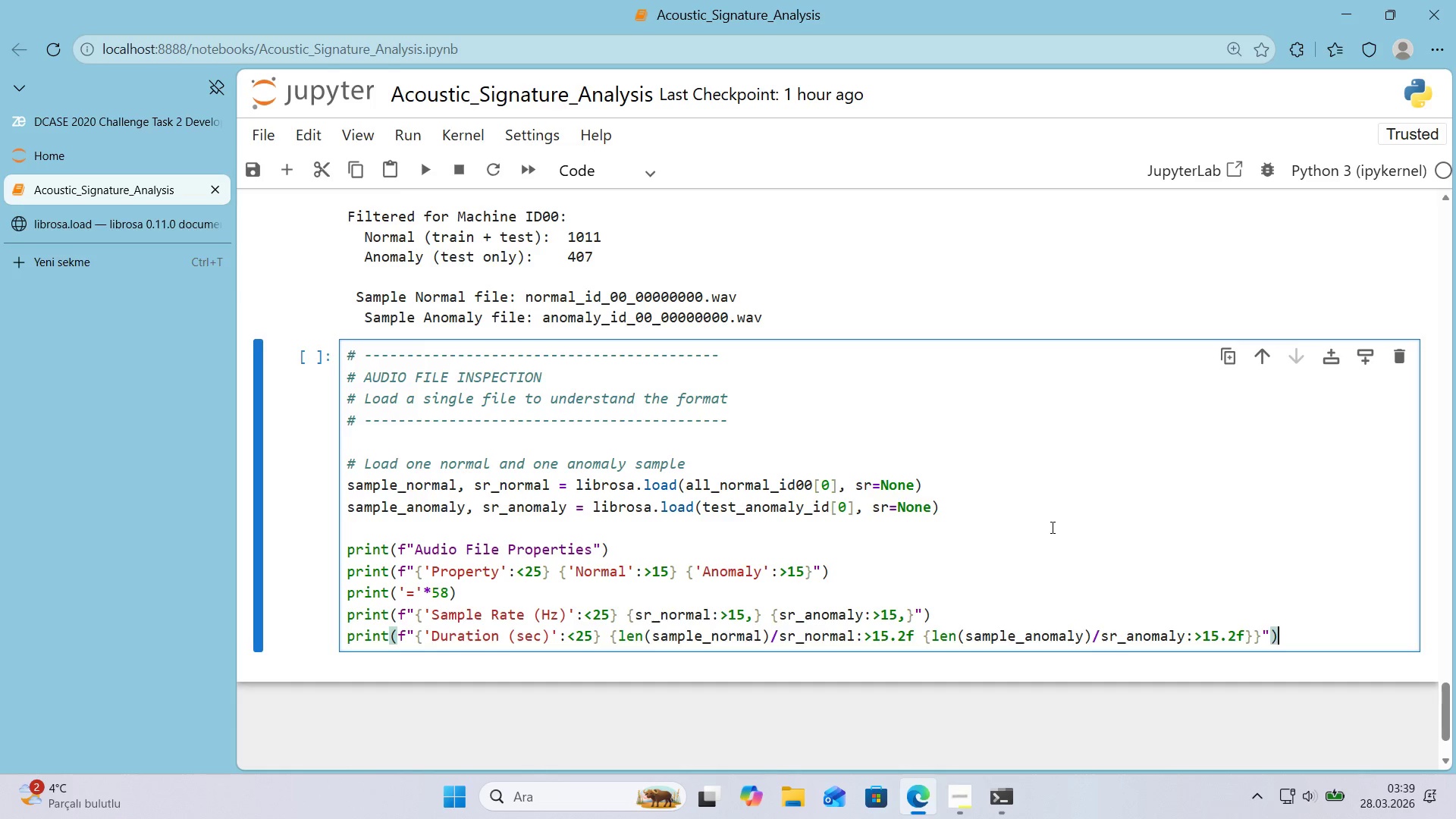 
key(ArrowLeft)
 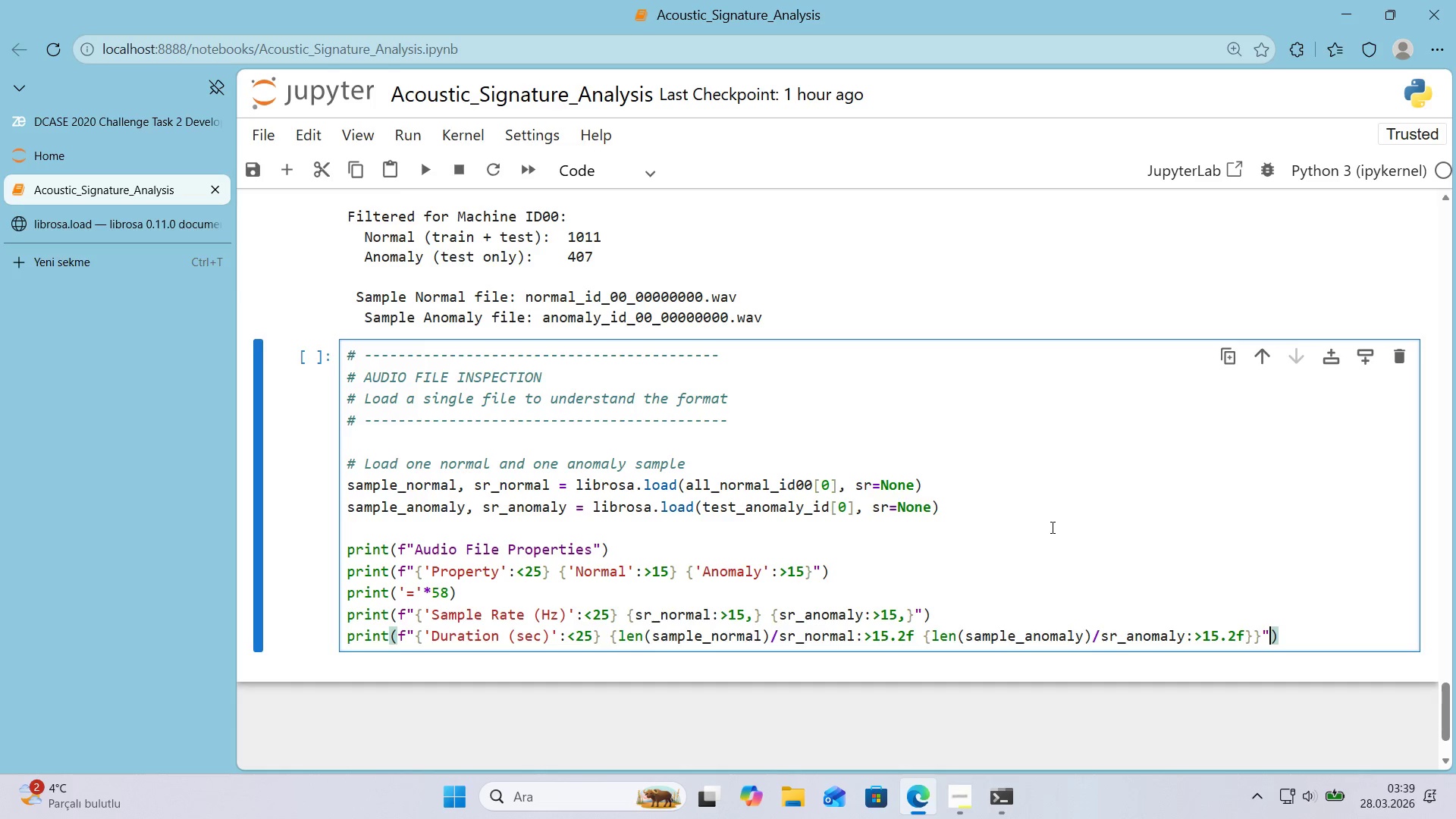 
key(ArrowLeft)
 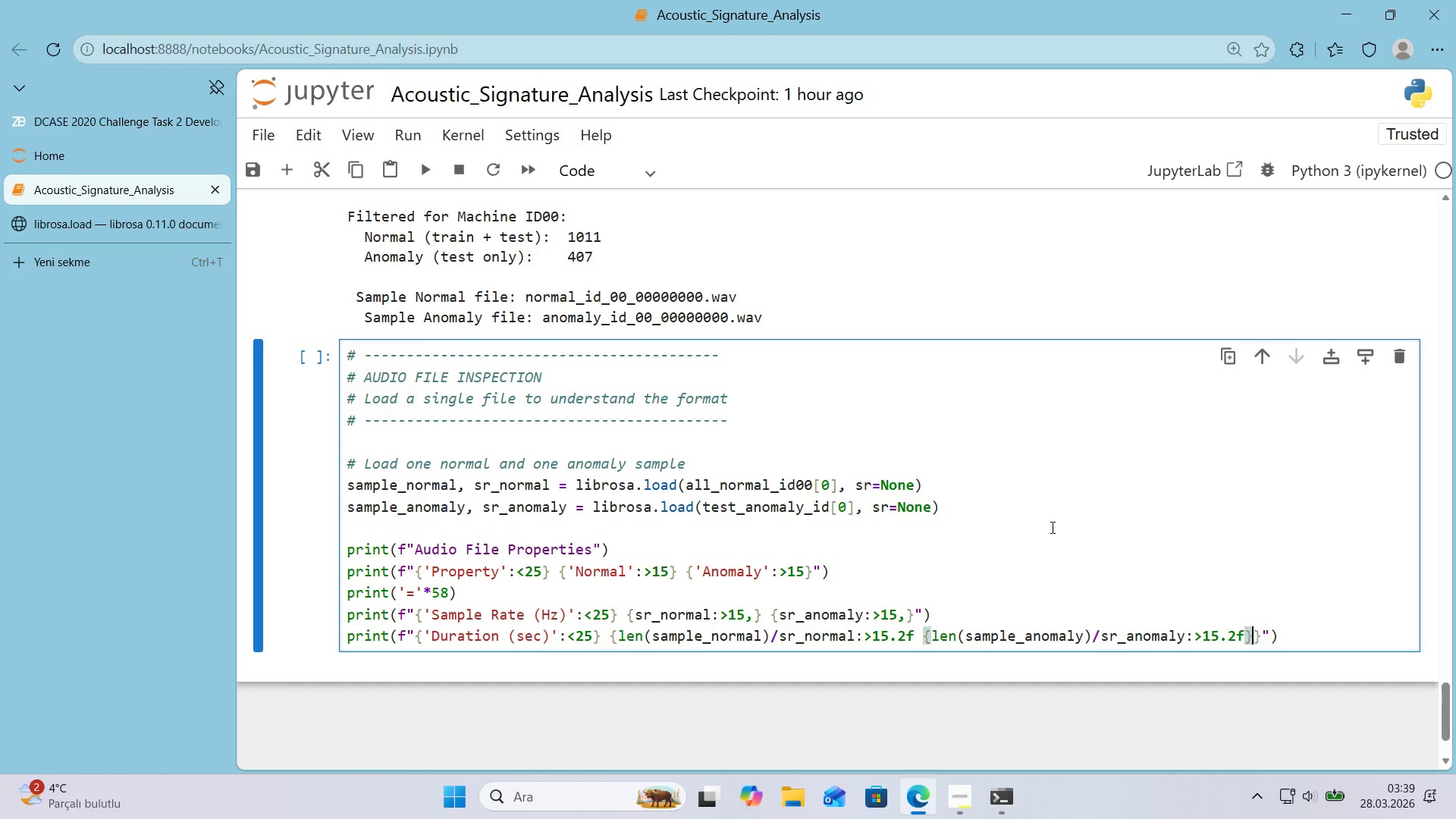 
key(ArrowLeft)
 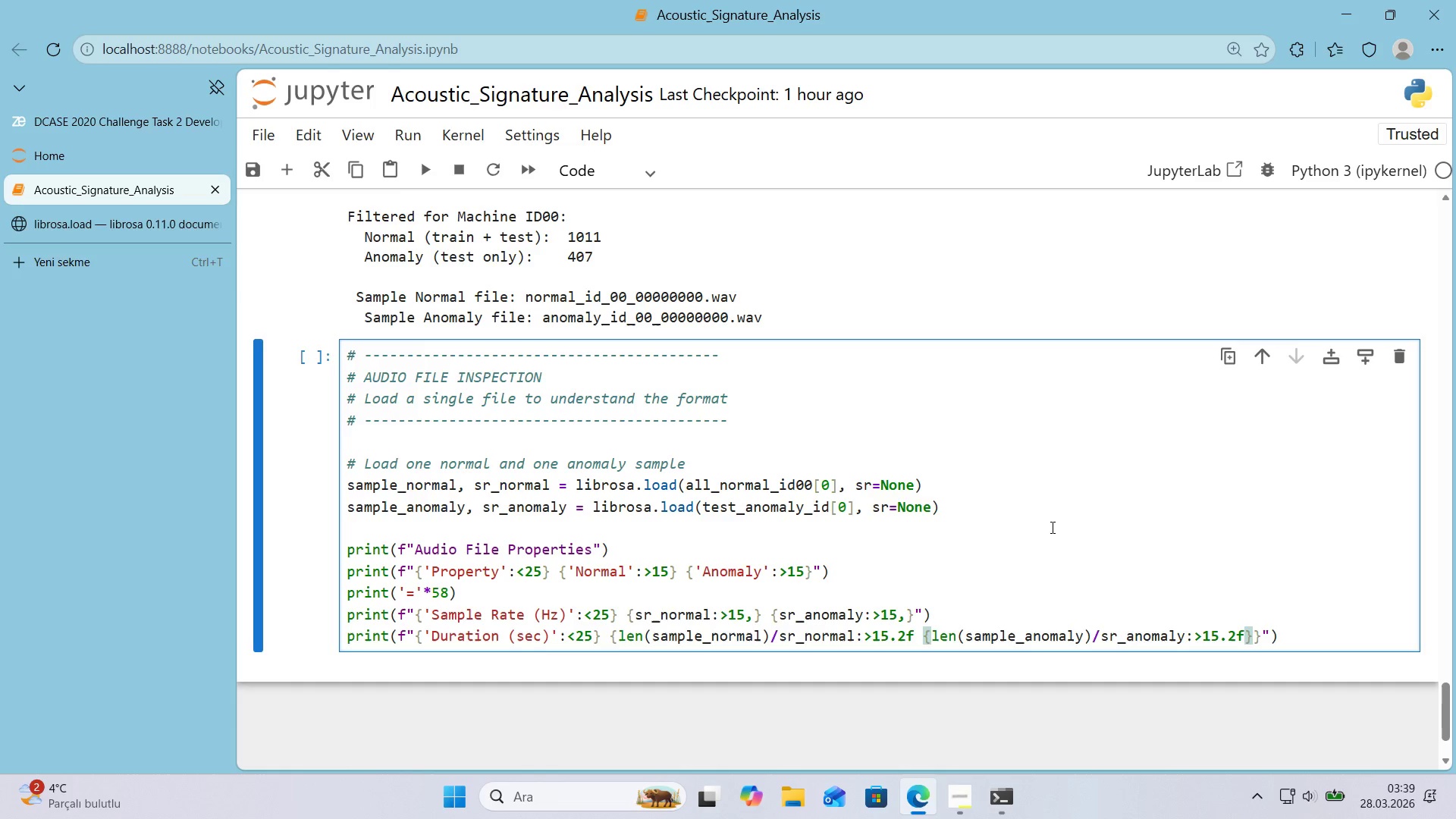 
wait(6.19)
 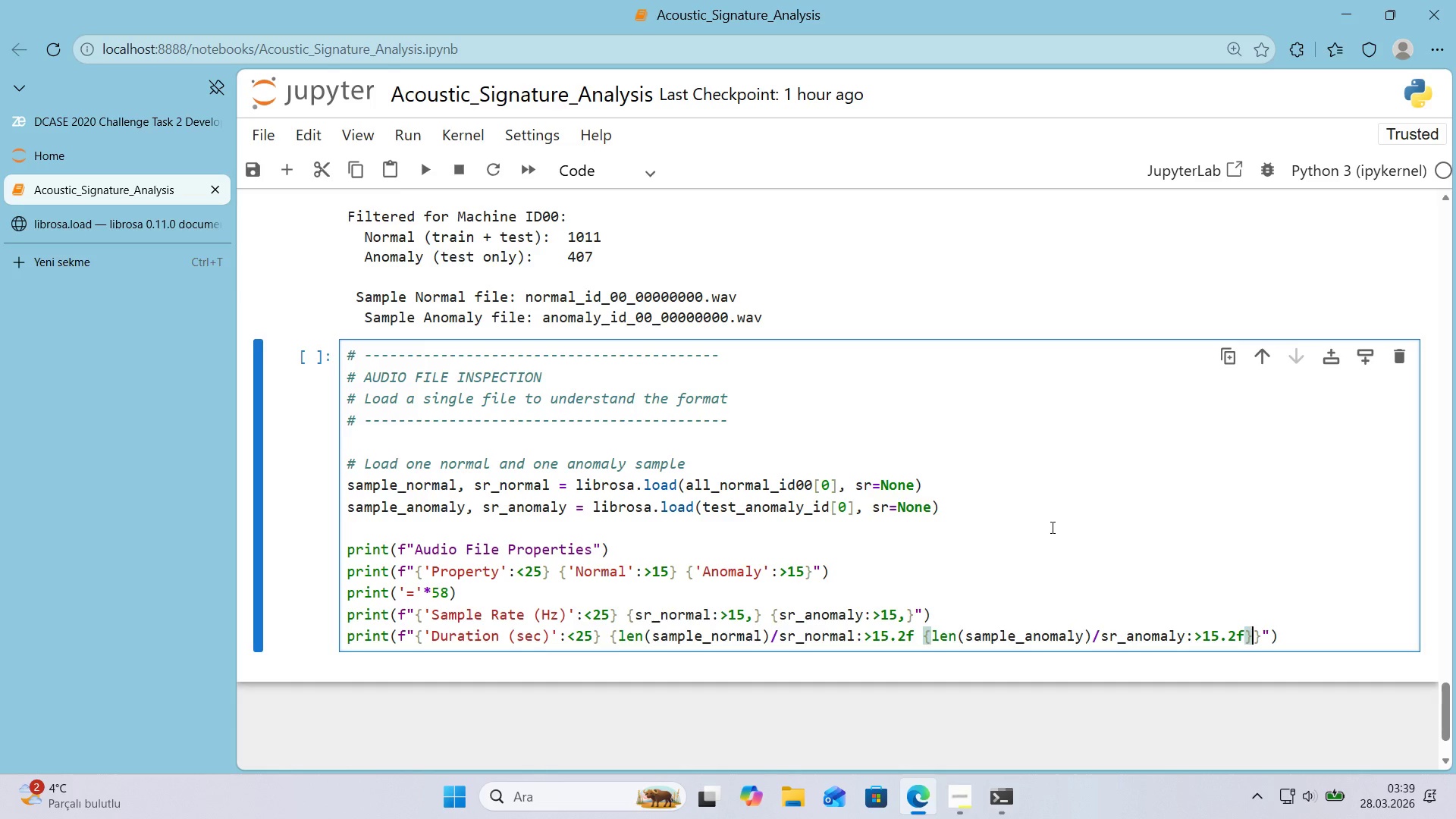 
key(ArrowRight)
 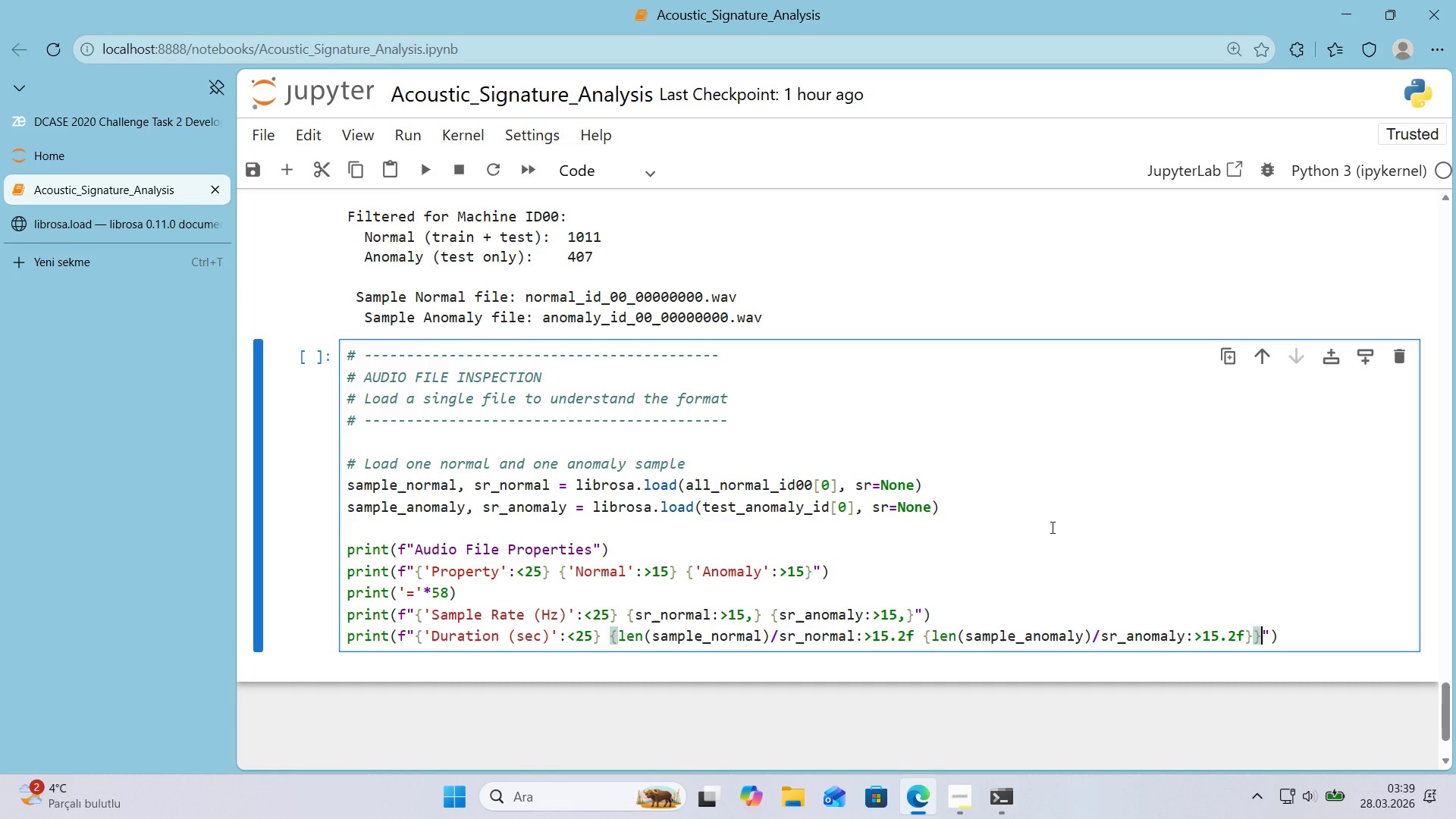 
wait(5.11)
 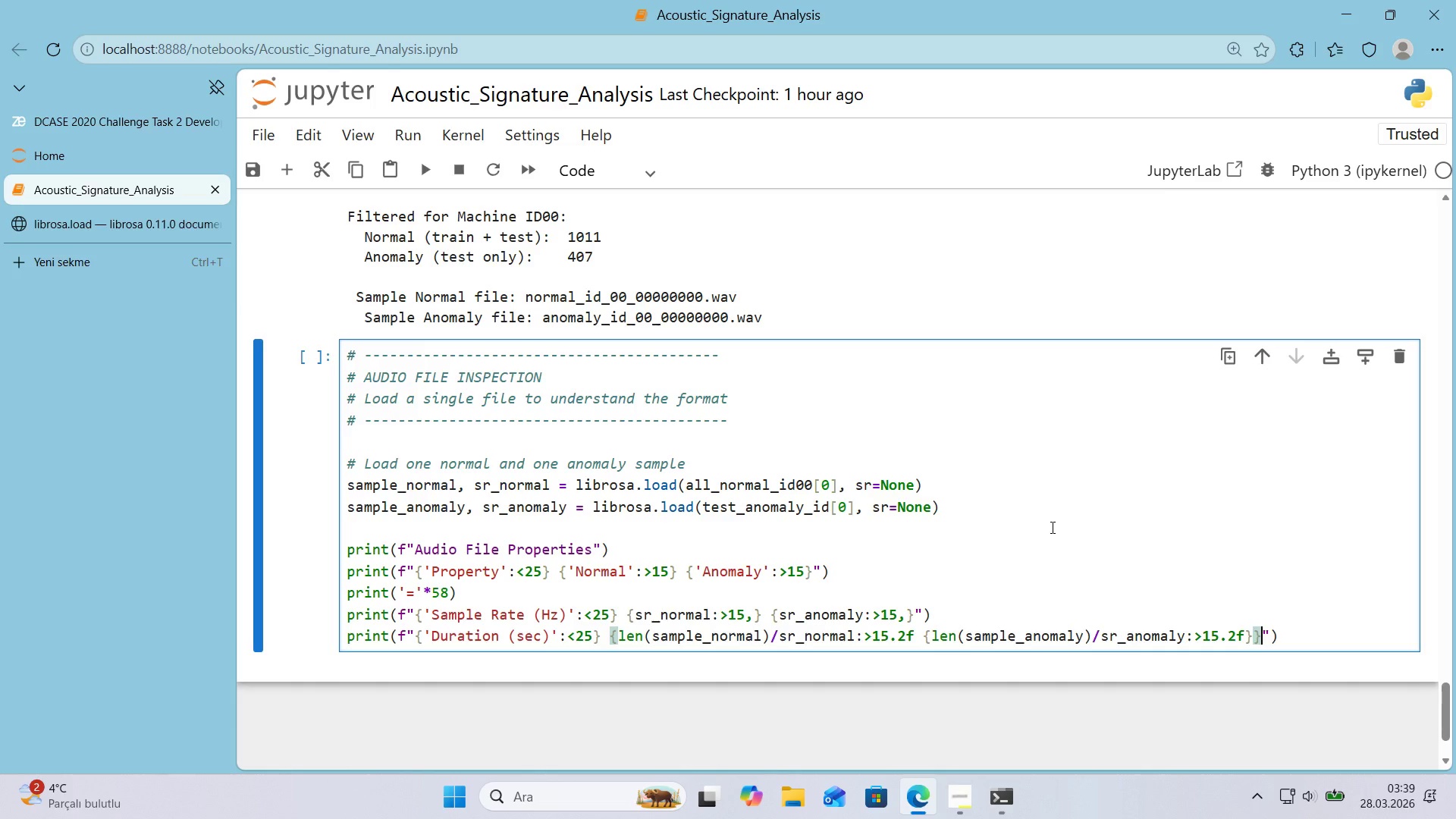 
left_click_drag(start_coordinate=[1260, 635], to_coordinate=[1255, 638])
 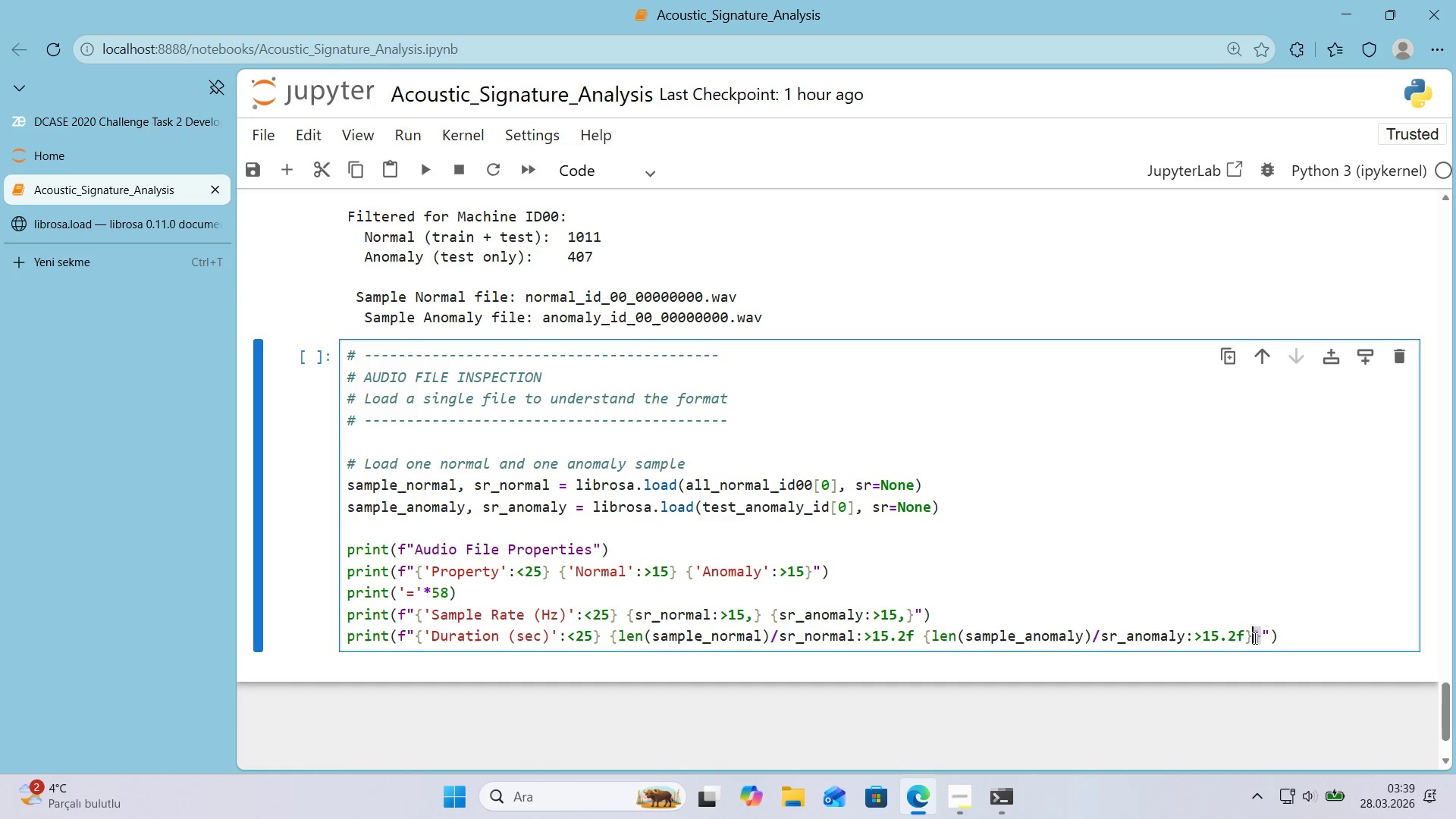 
key(Control+X)
 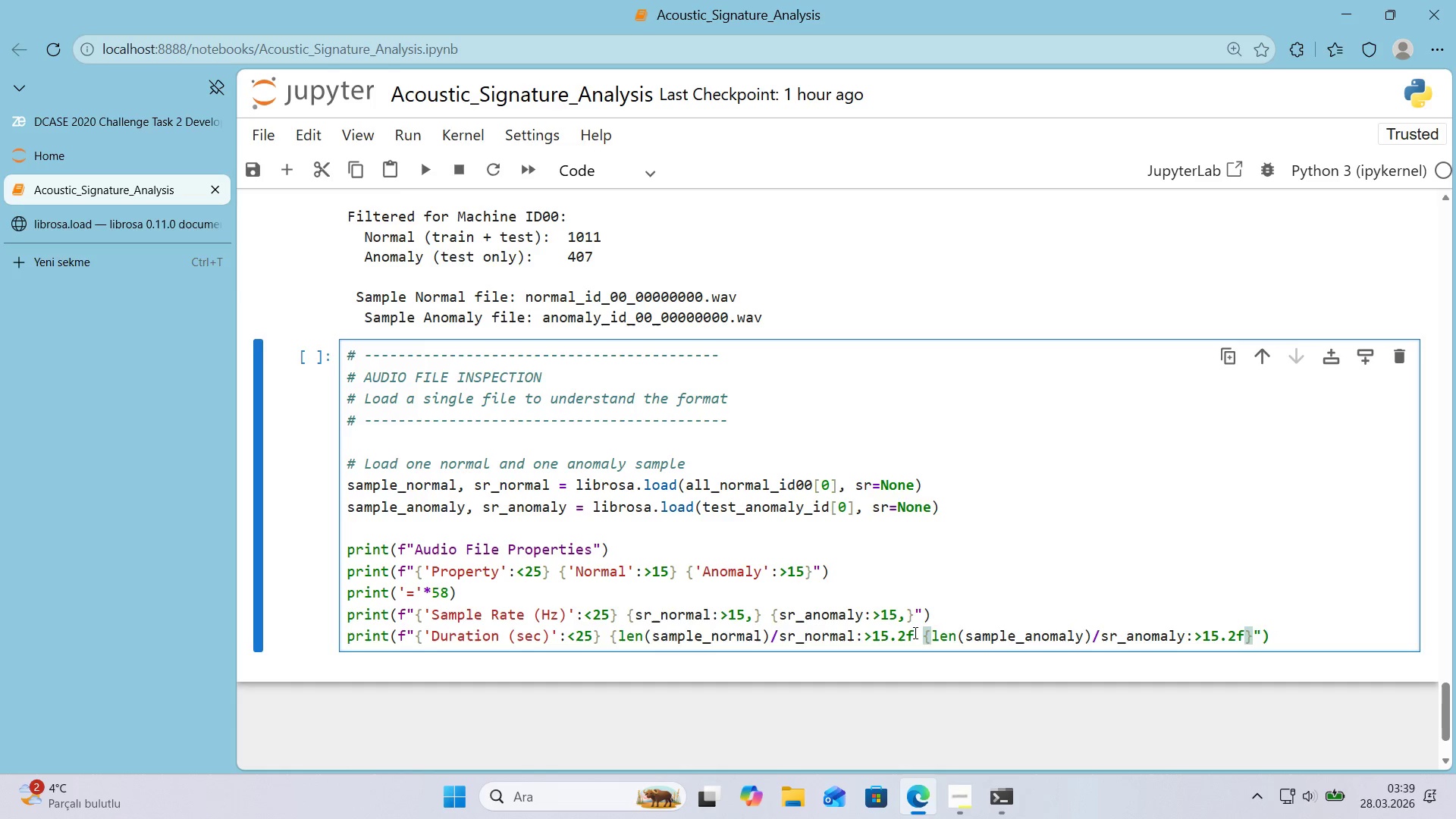 
left_click([914, 633])
 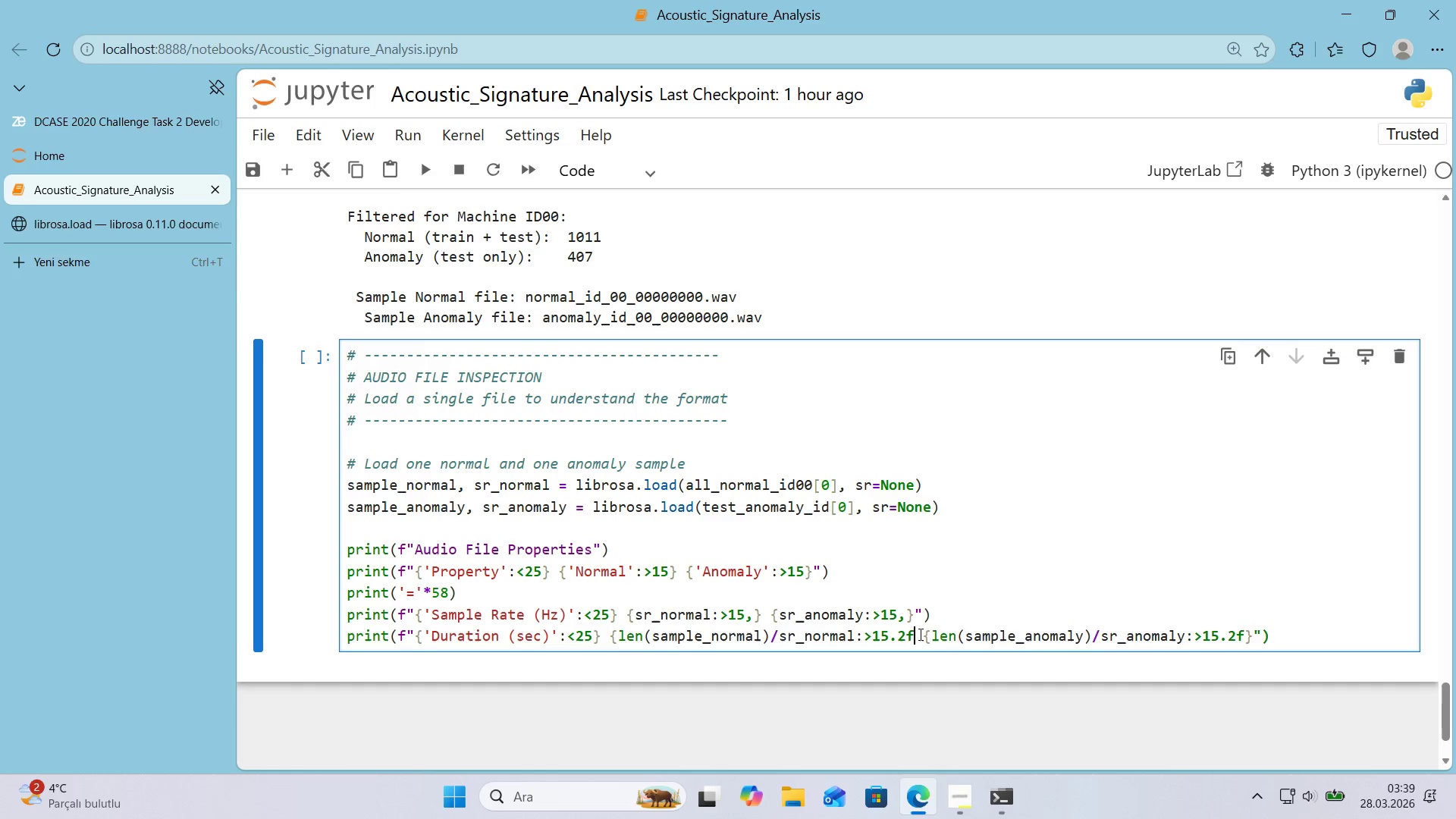 
key(Control+ControlLeft)
 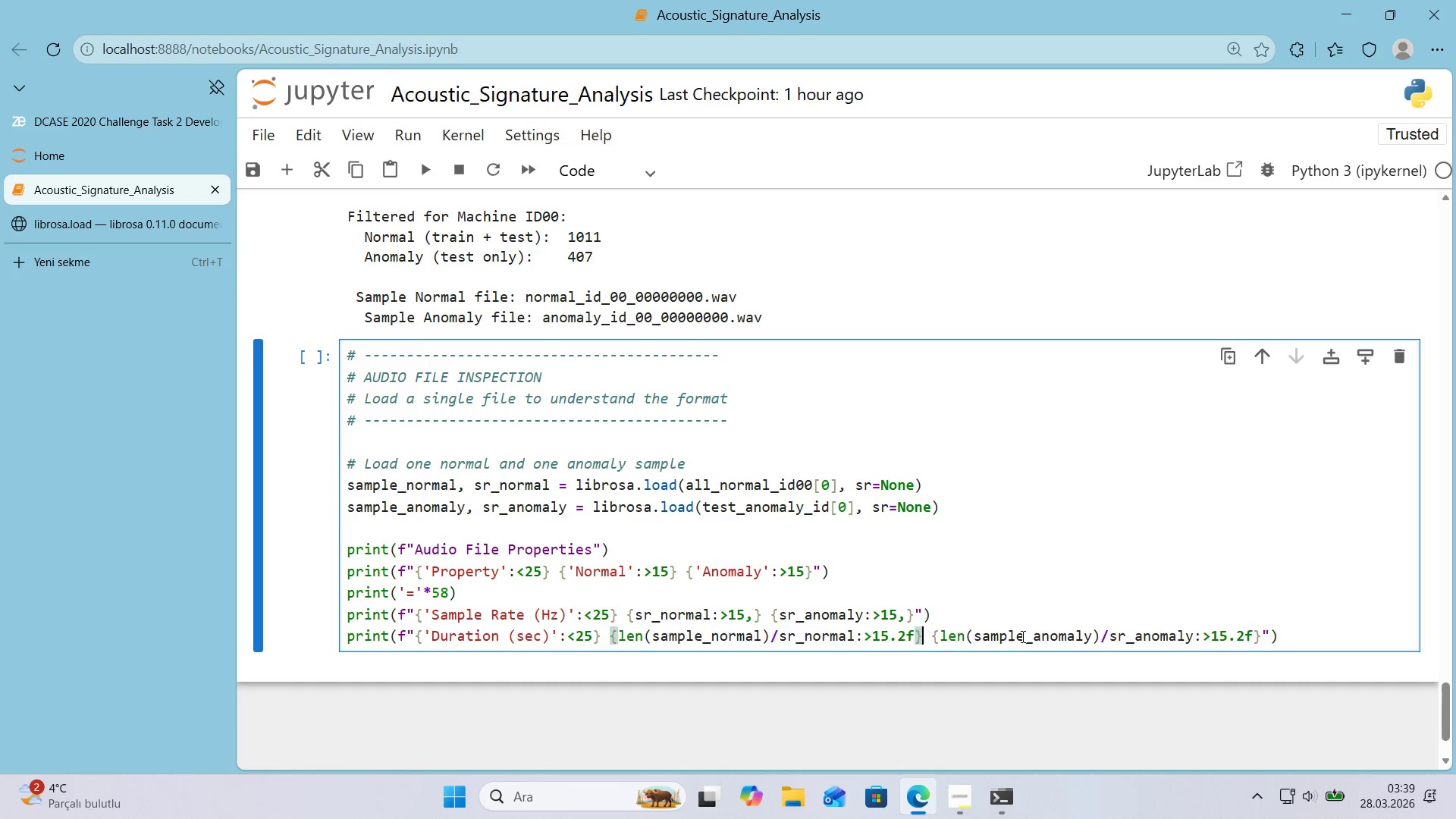 
key(Control+V)
 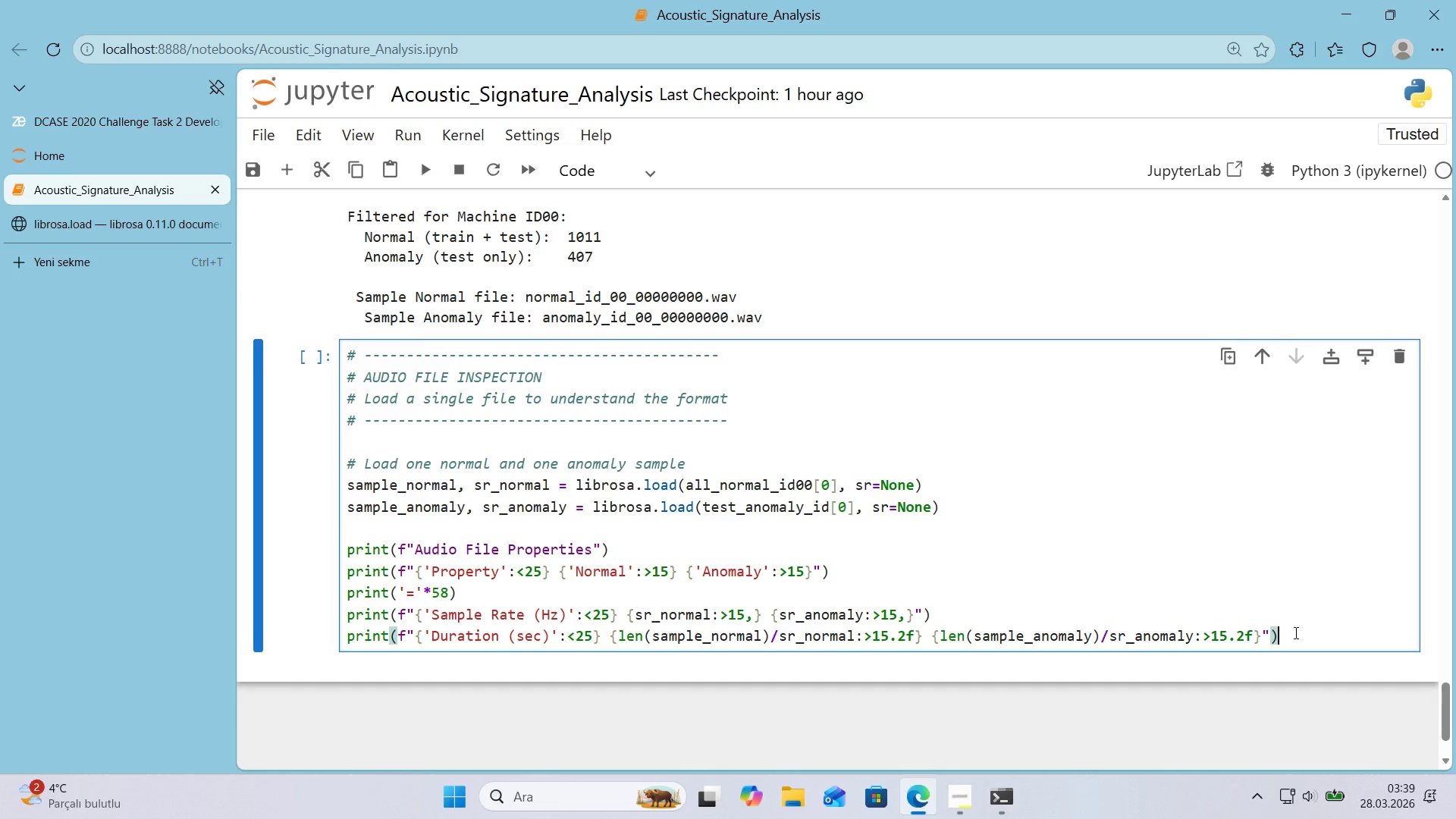 
key(Enter)
 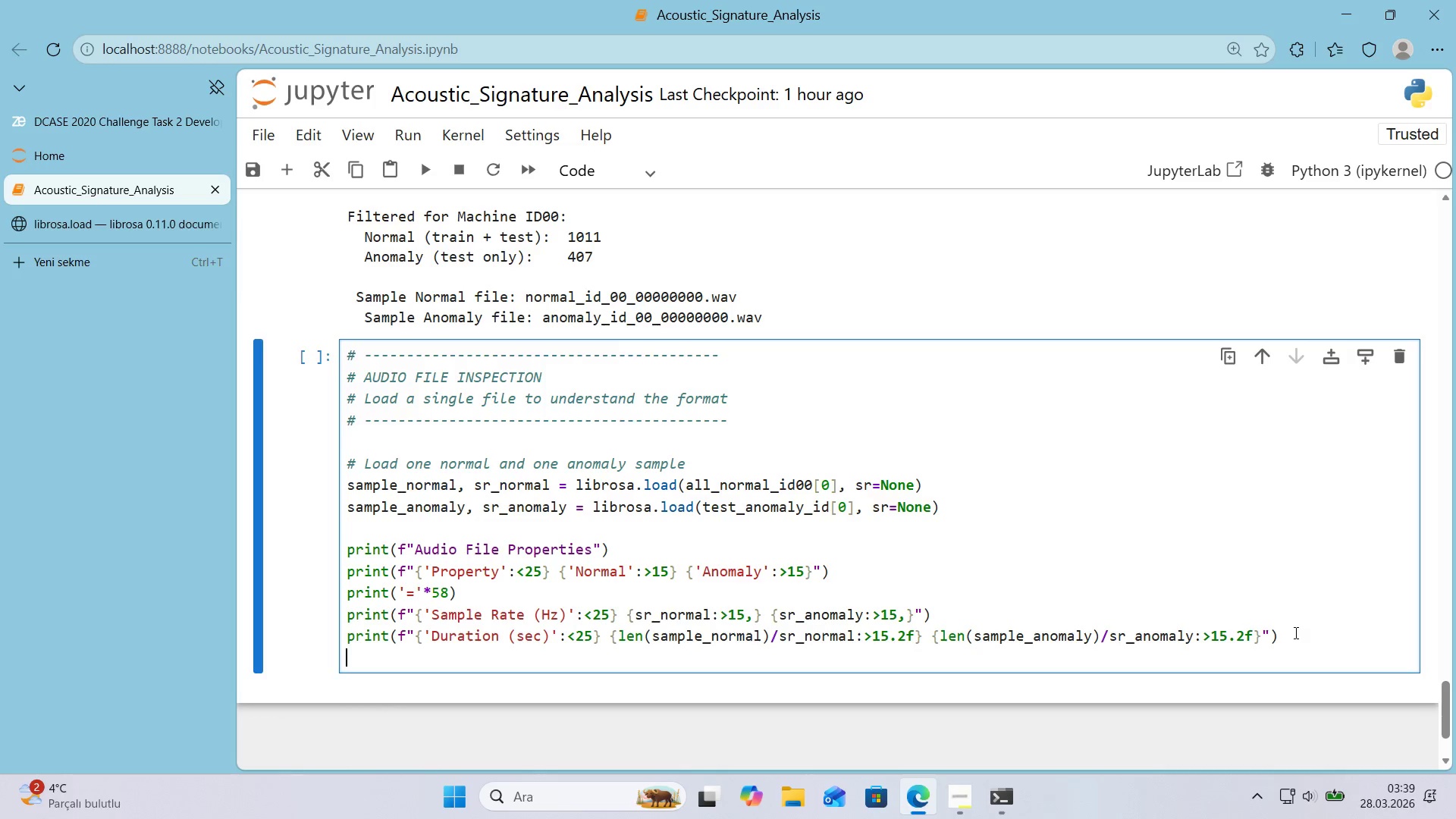 
type(pr'nt*()
 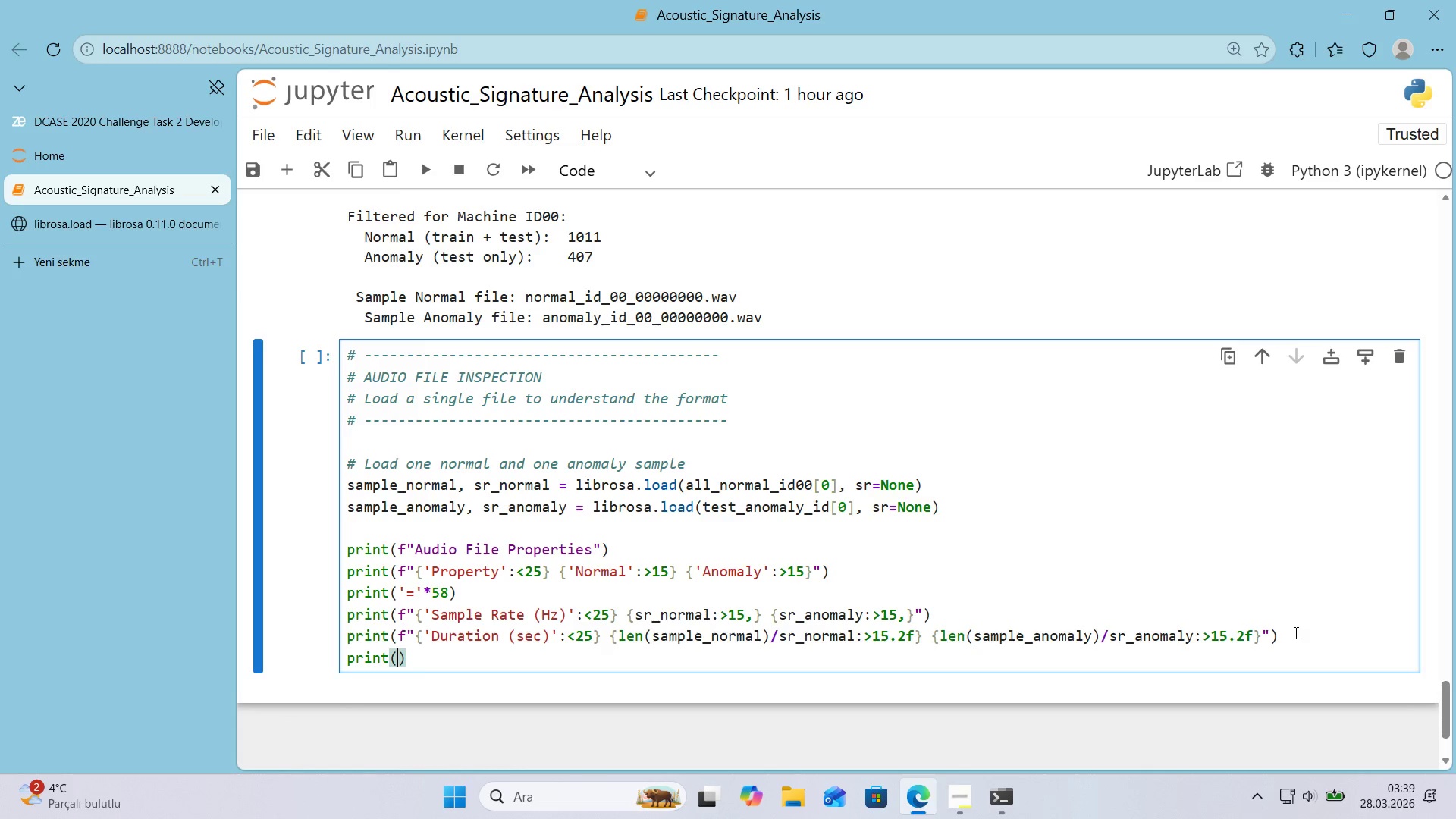 
 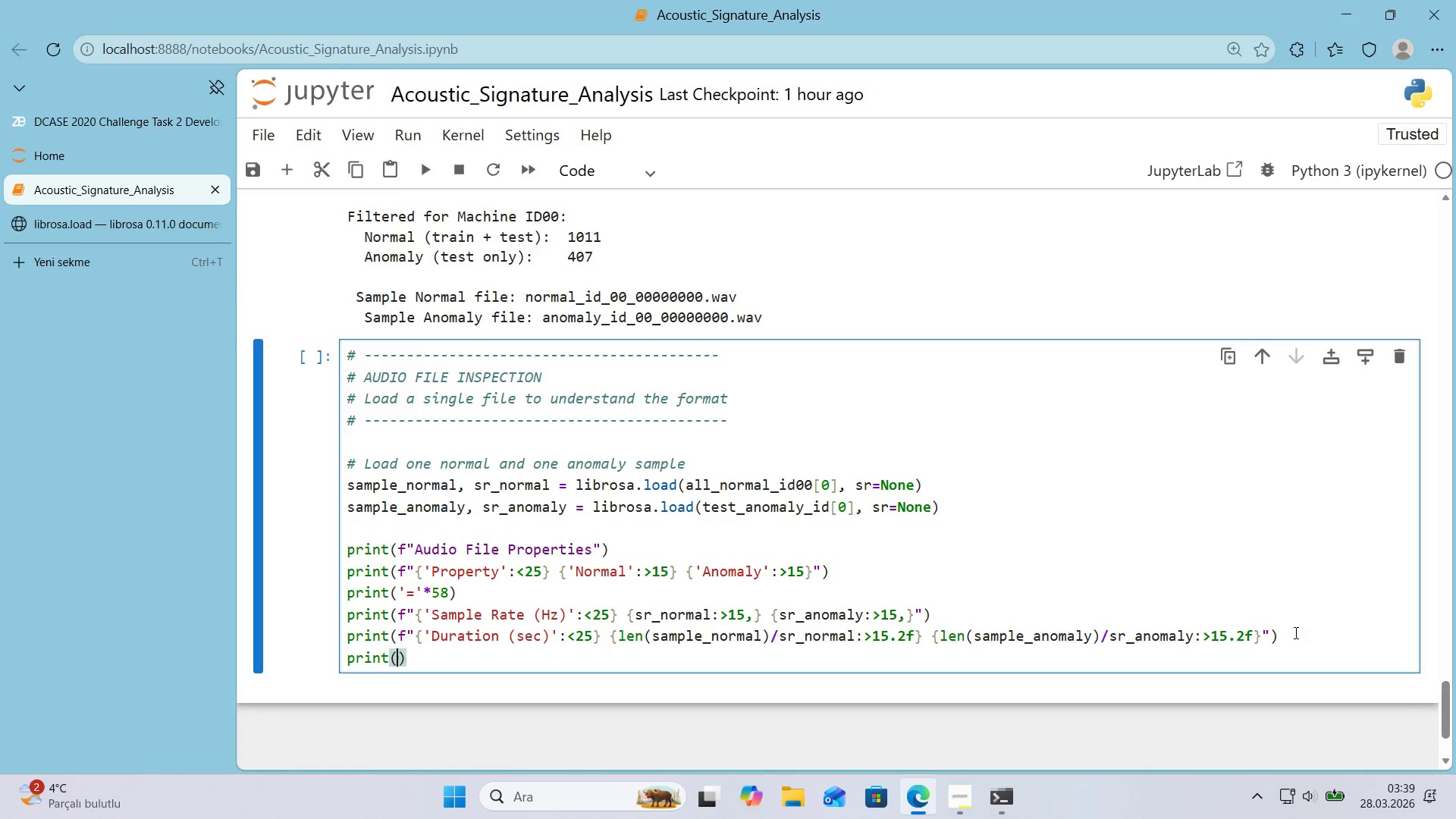 
key(ArrowLeft)
 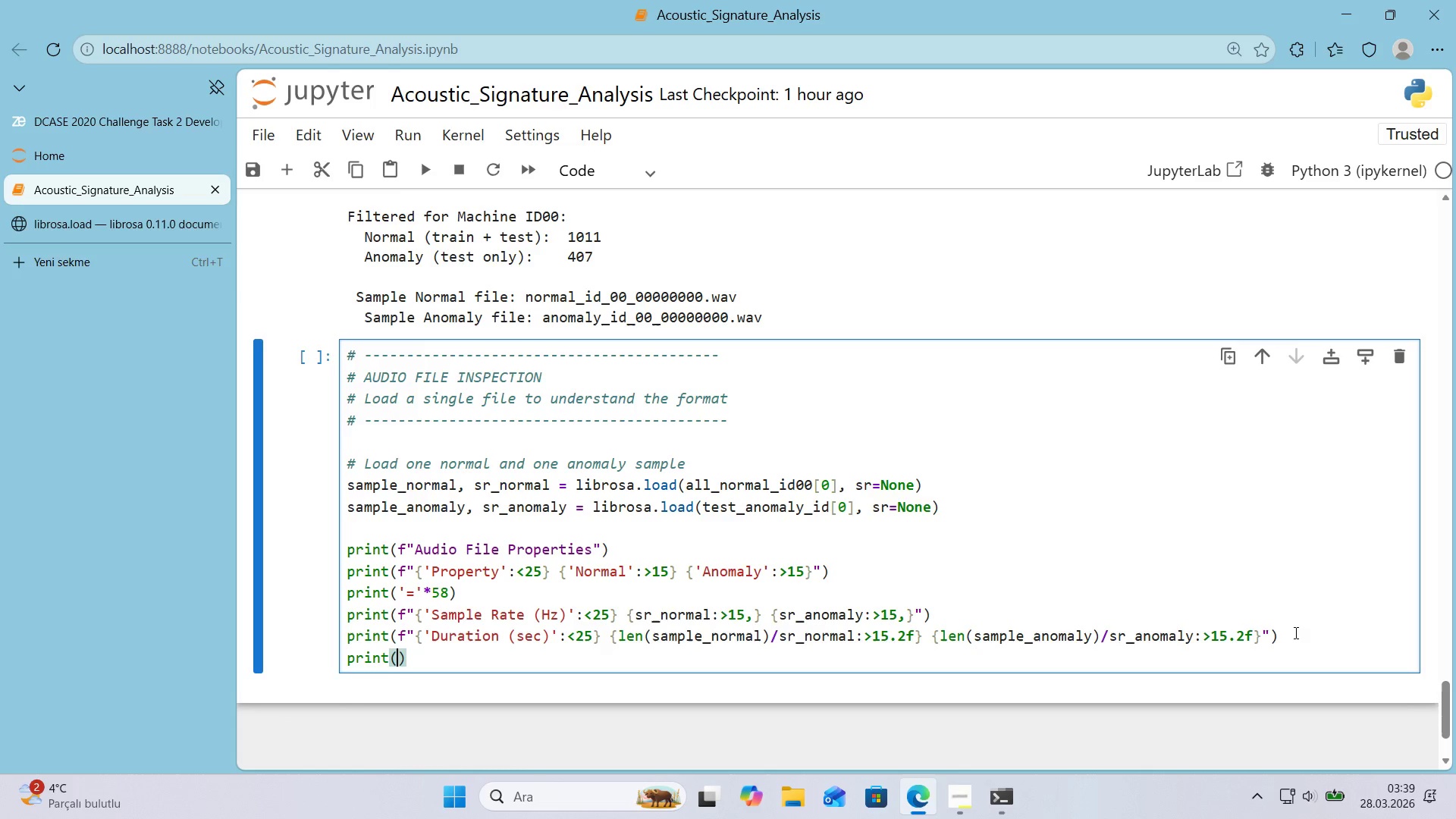 
key(D)
 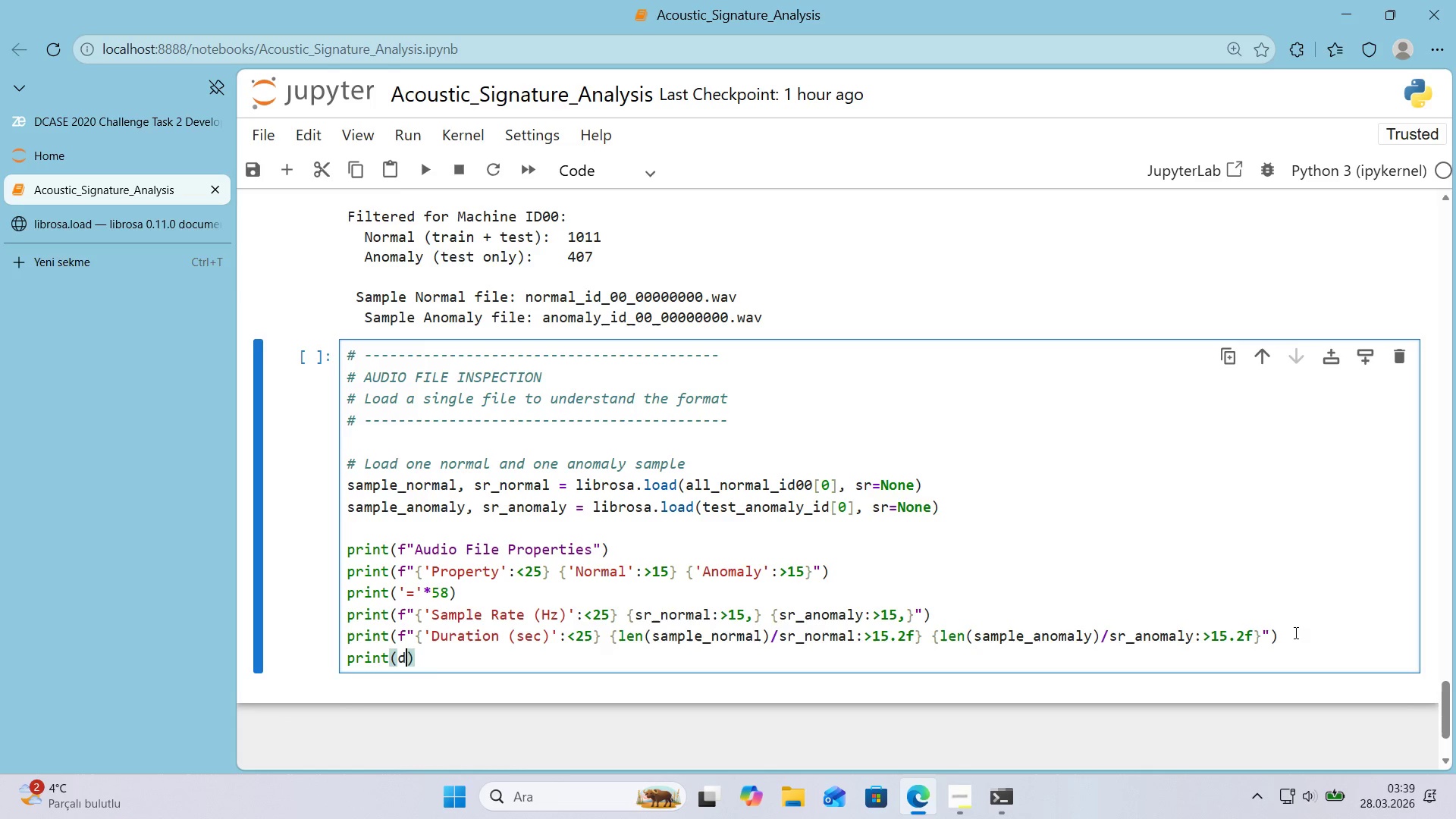 
key(Backspace)
 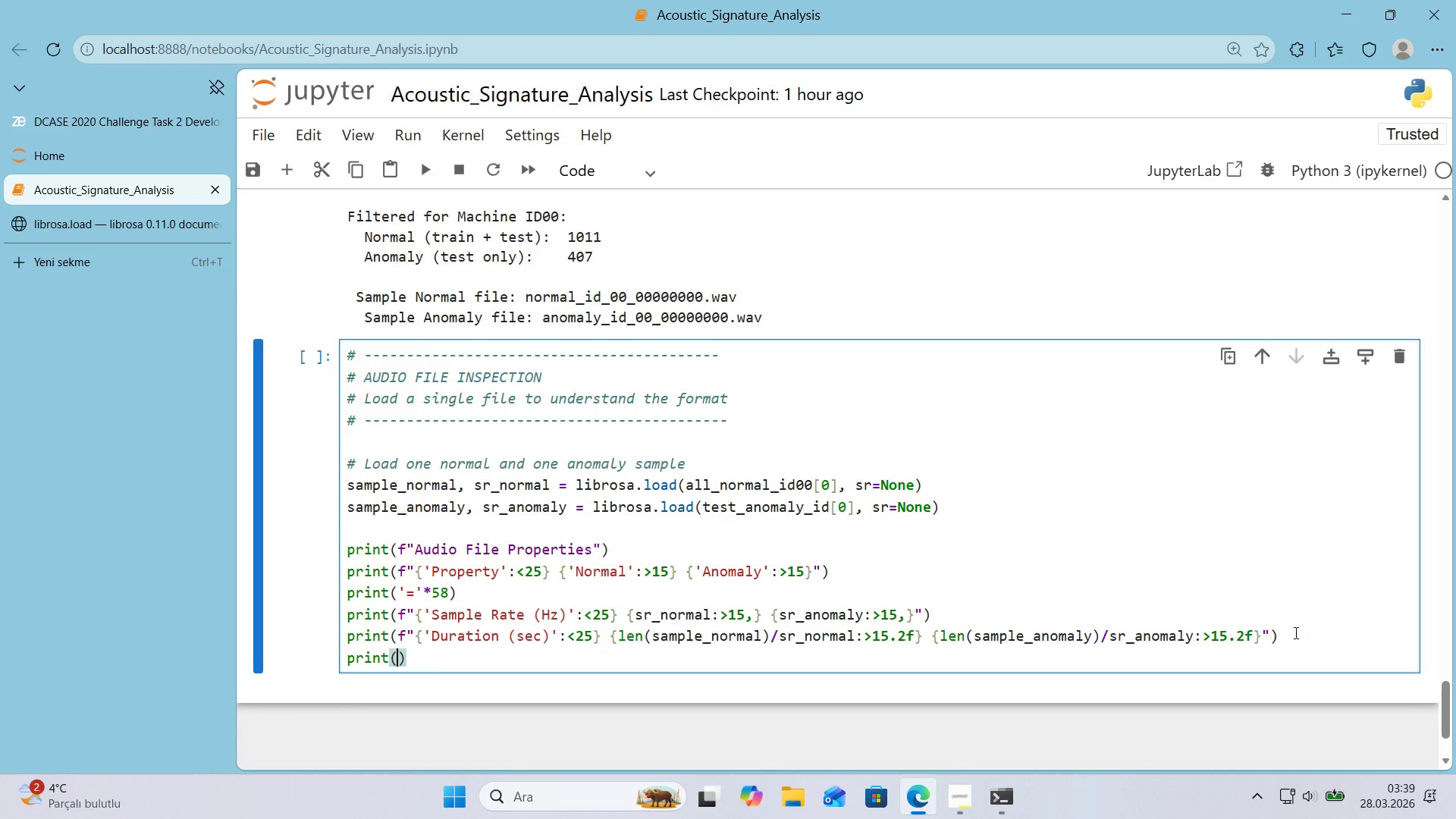 
key(F)
 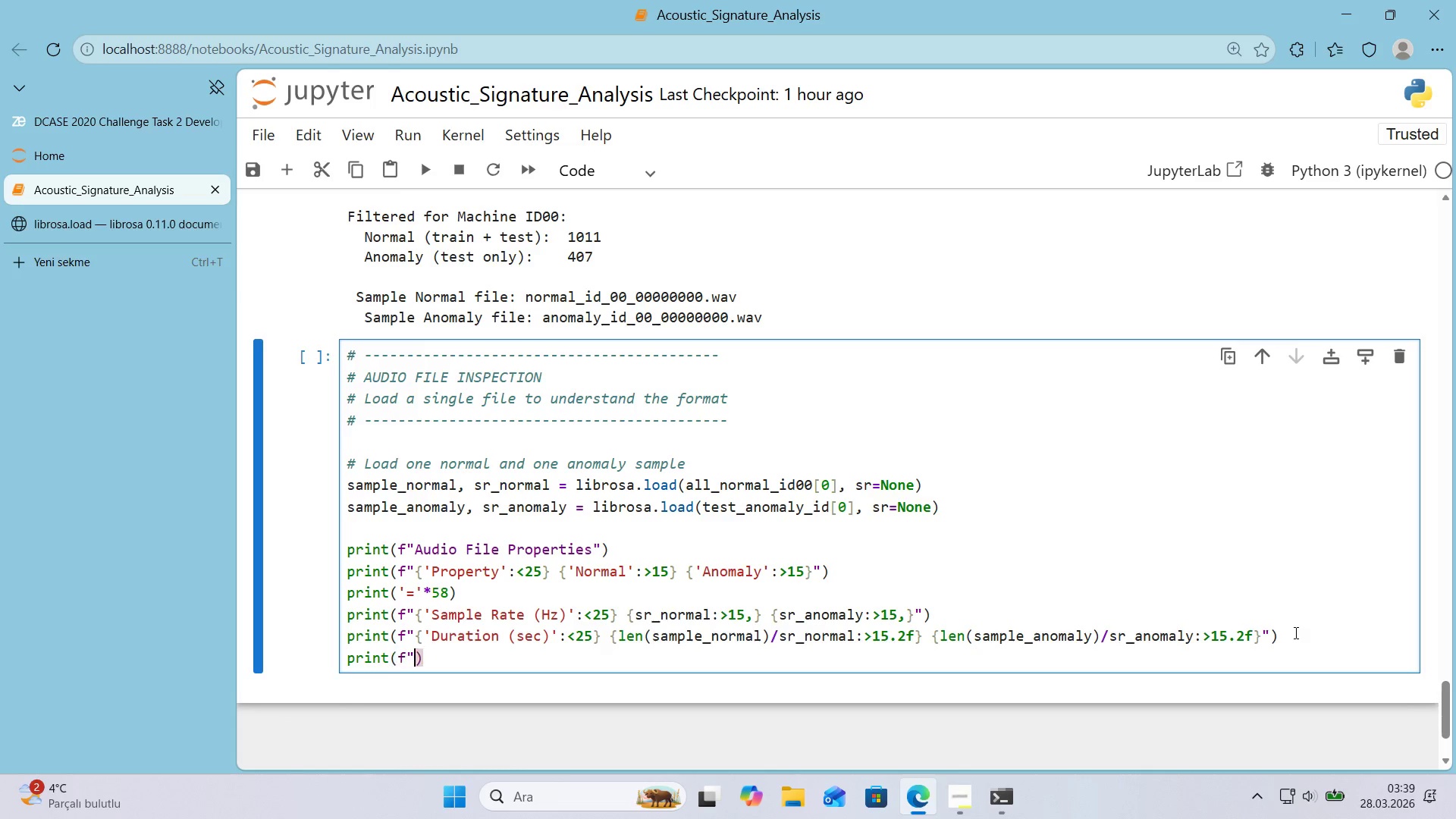 
key(Backquote)
 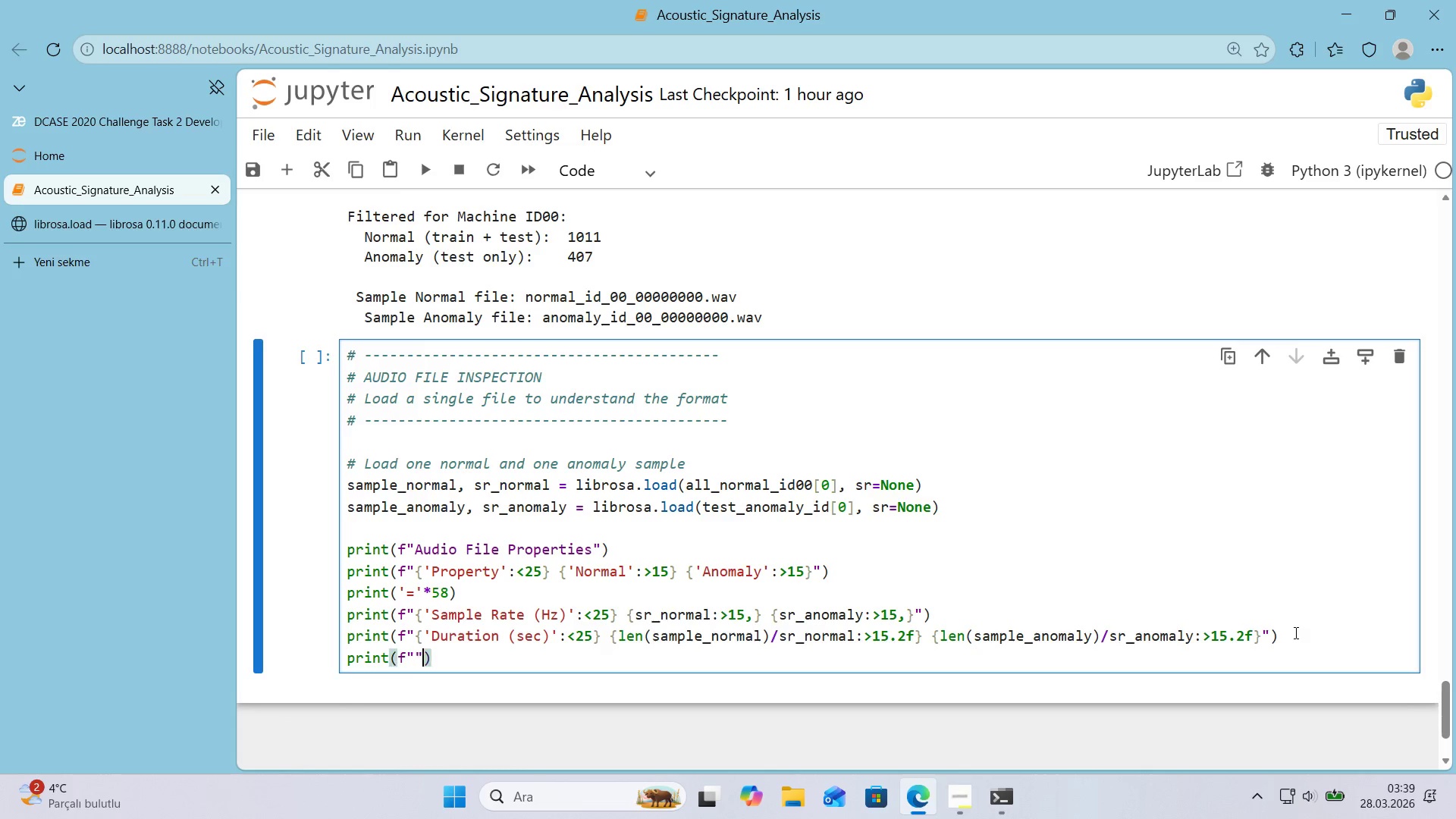 
key(Backquote)
 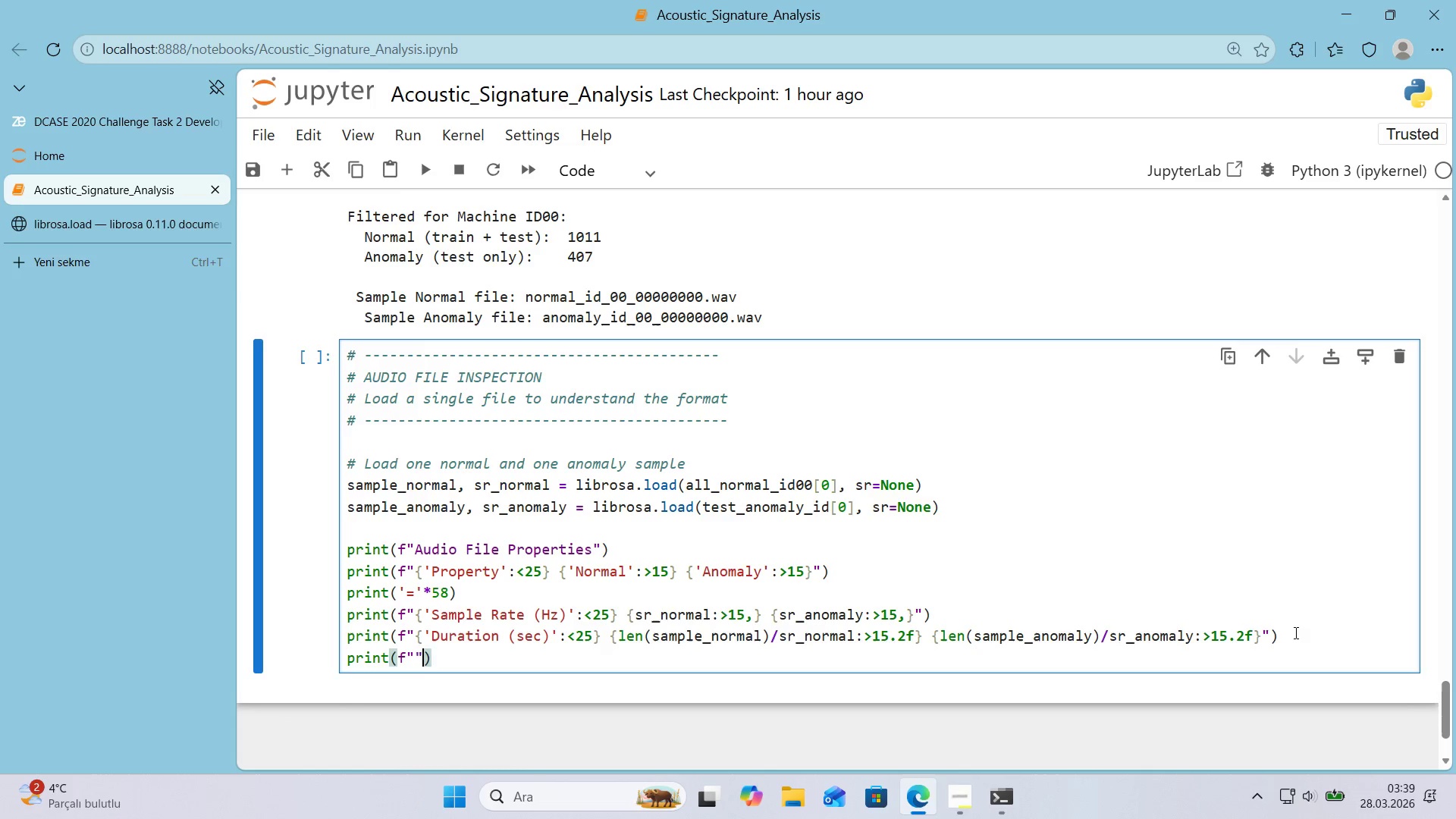 
key(ArrowLeft)
 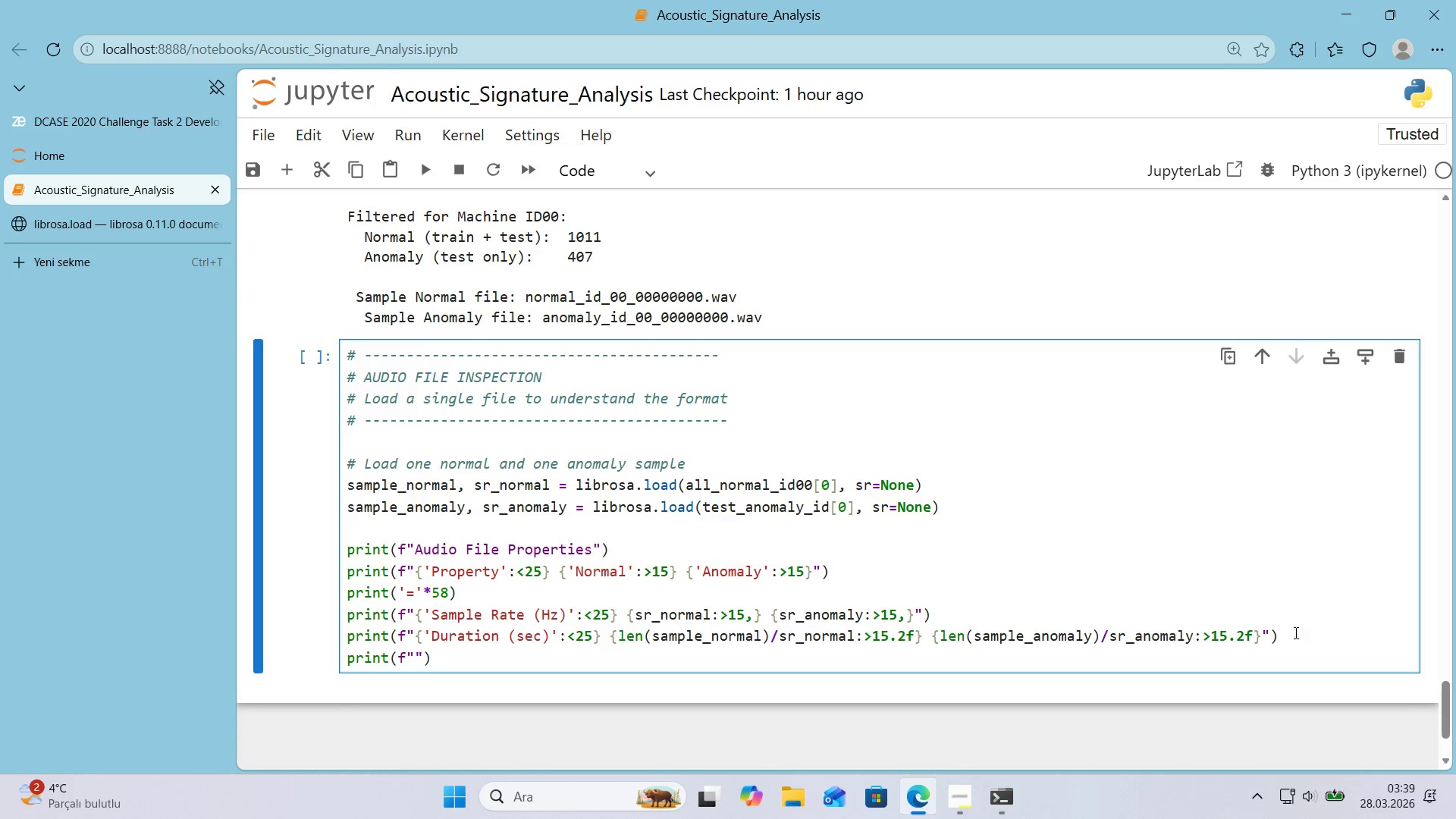 
key(Alt+Control+7)
 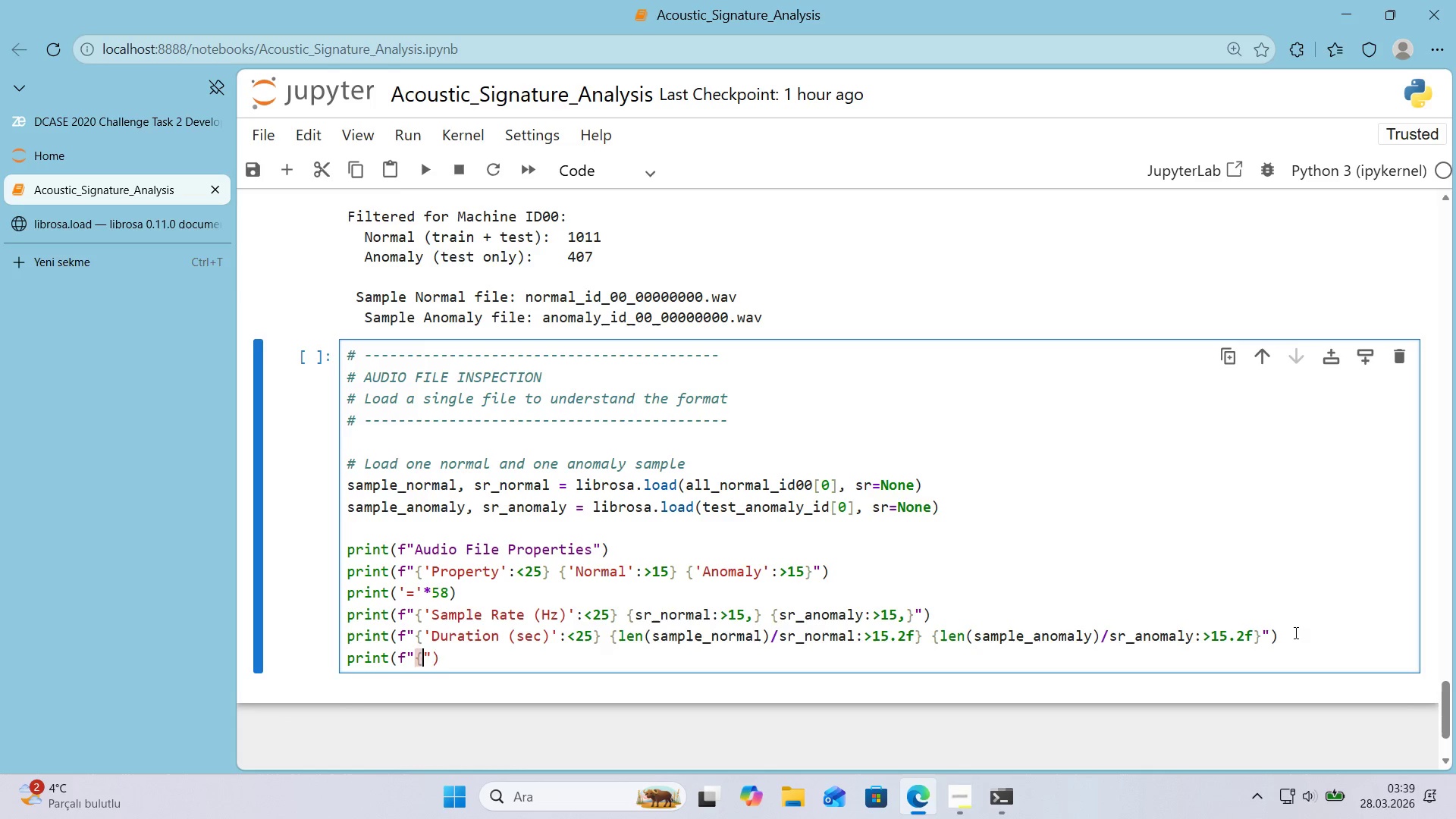 
key(Alt+Control+0)
 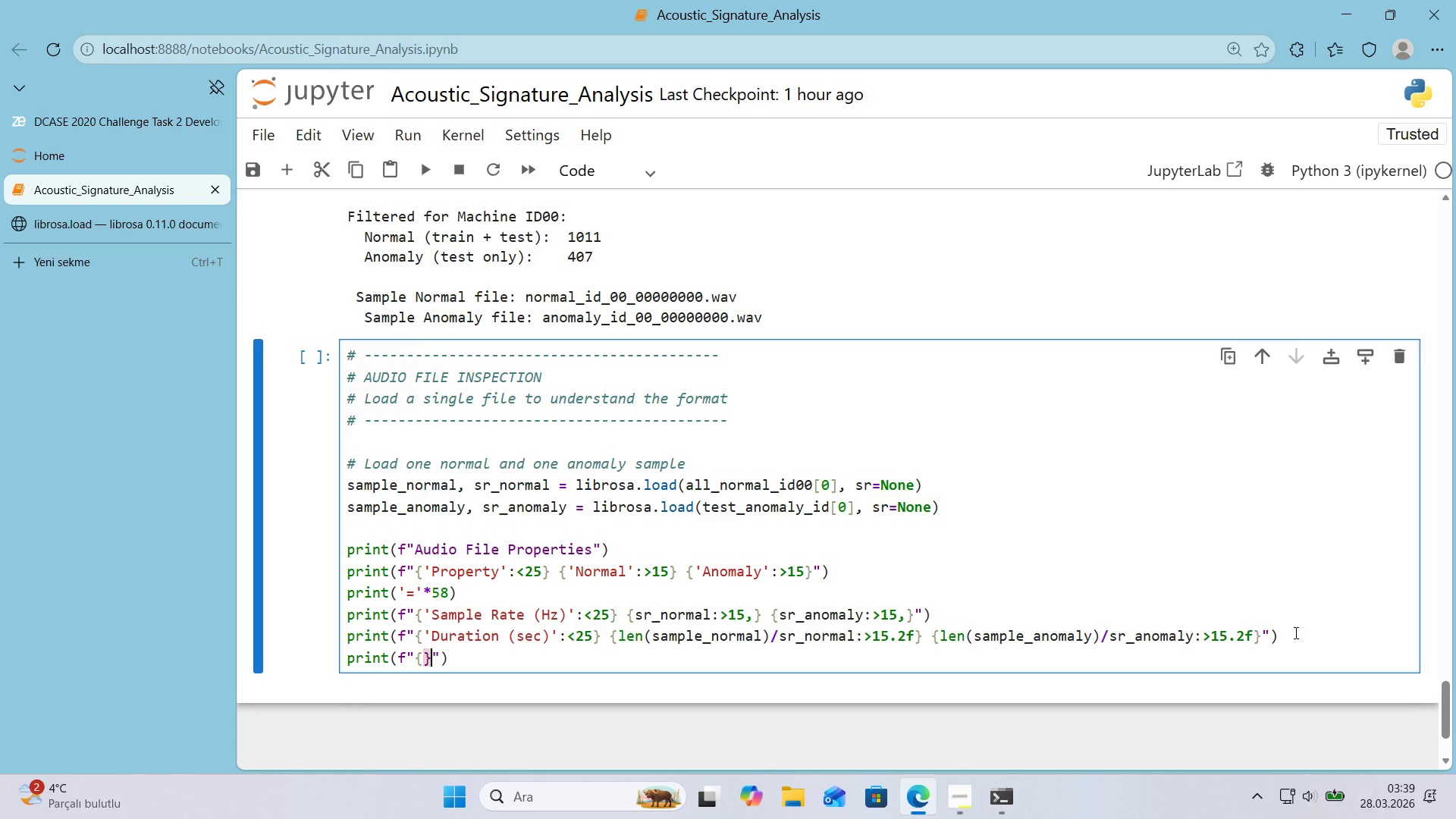 
key(ArrowLeft)
 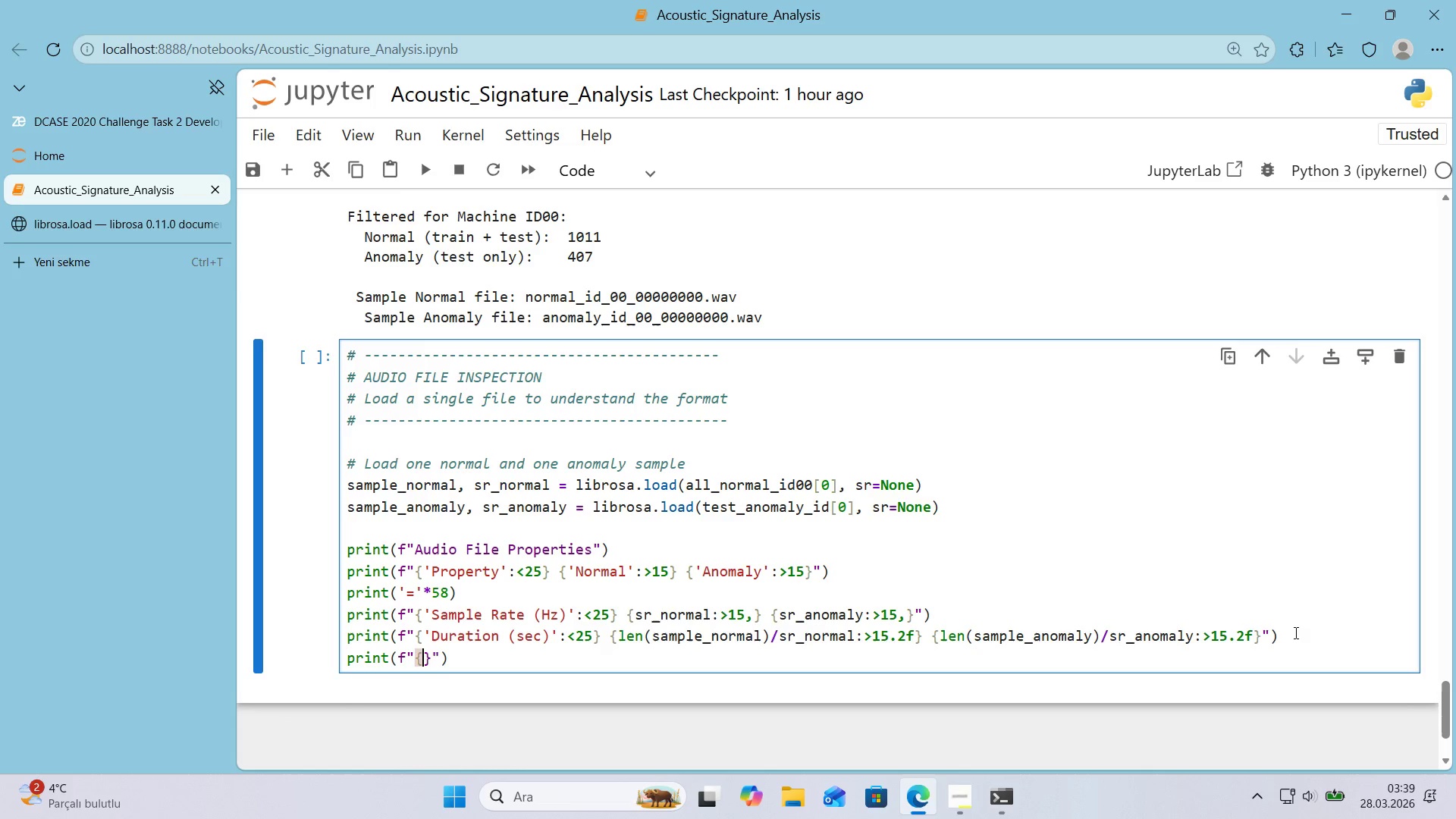 
type(To)
key(Backspace)
key(Backspace)
type(@@)
 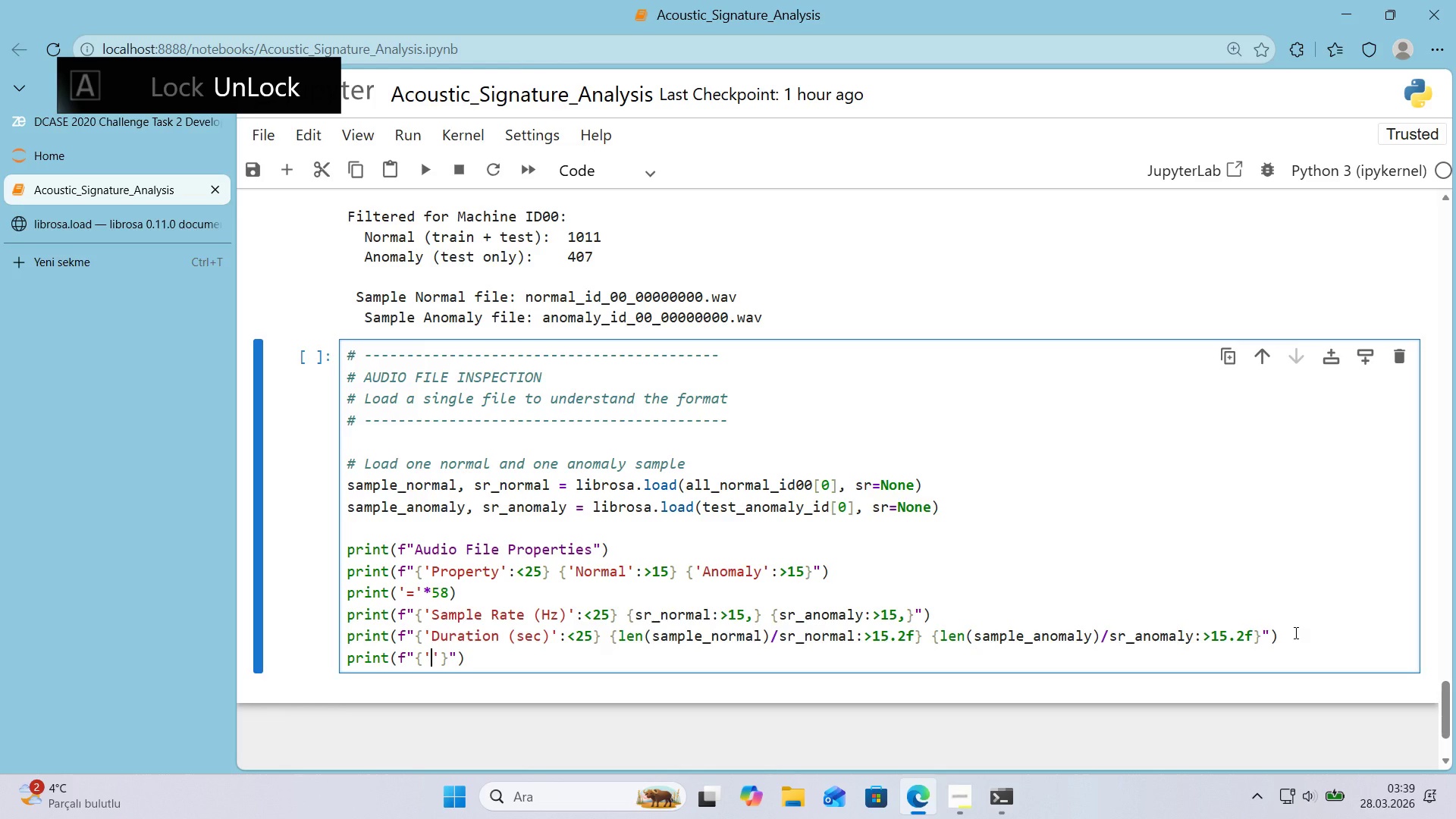 
 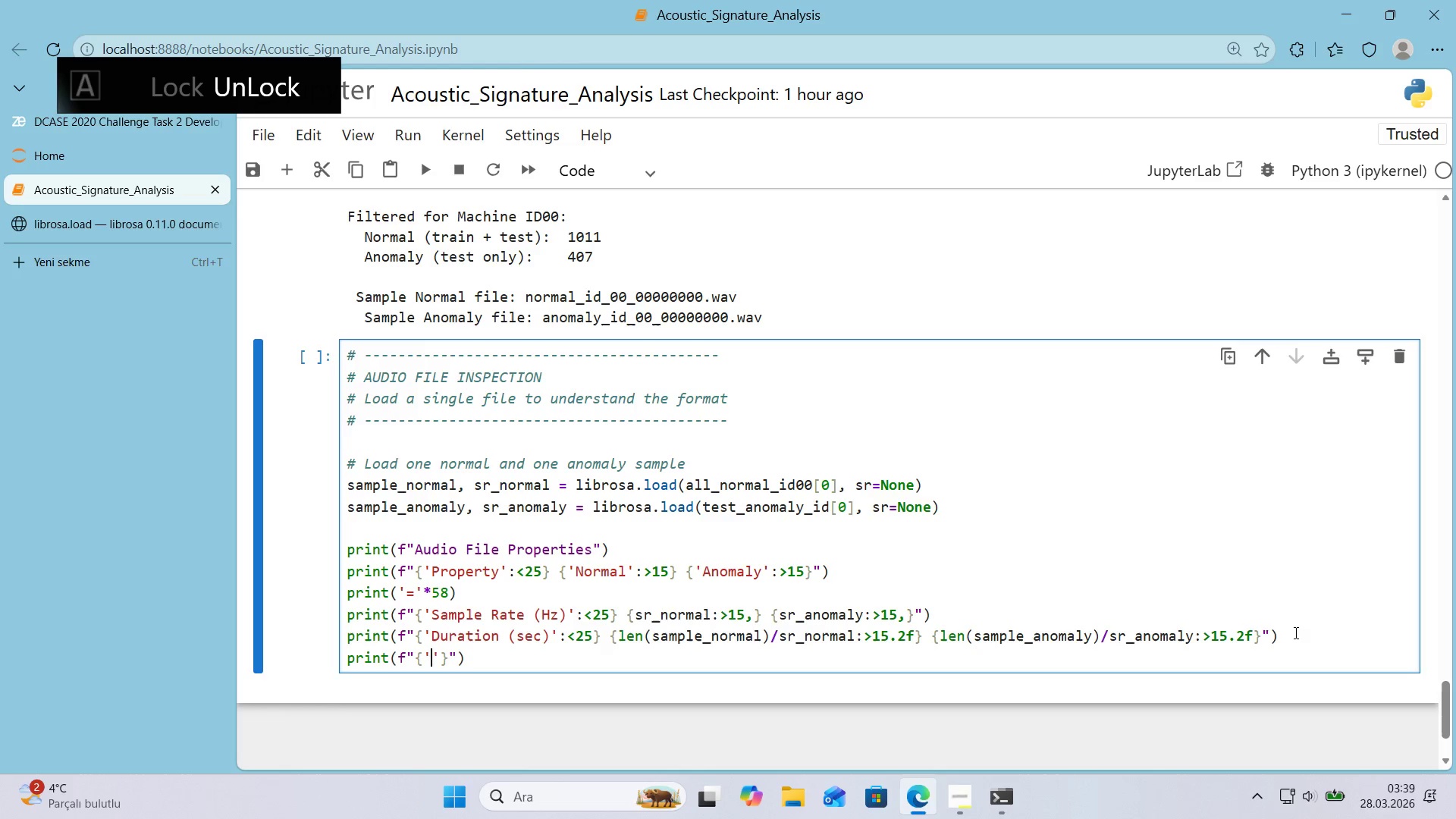 
key(ArrowLeft)
 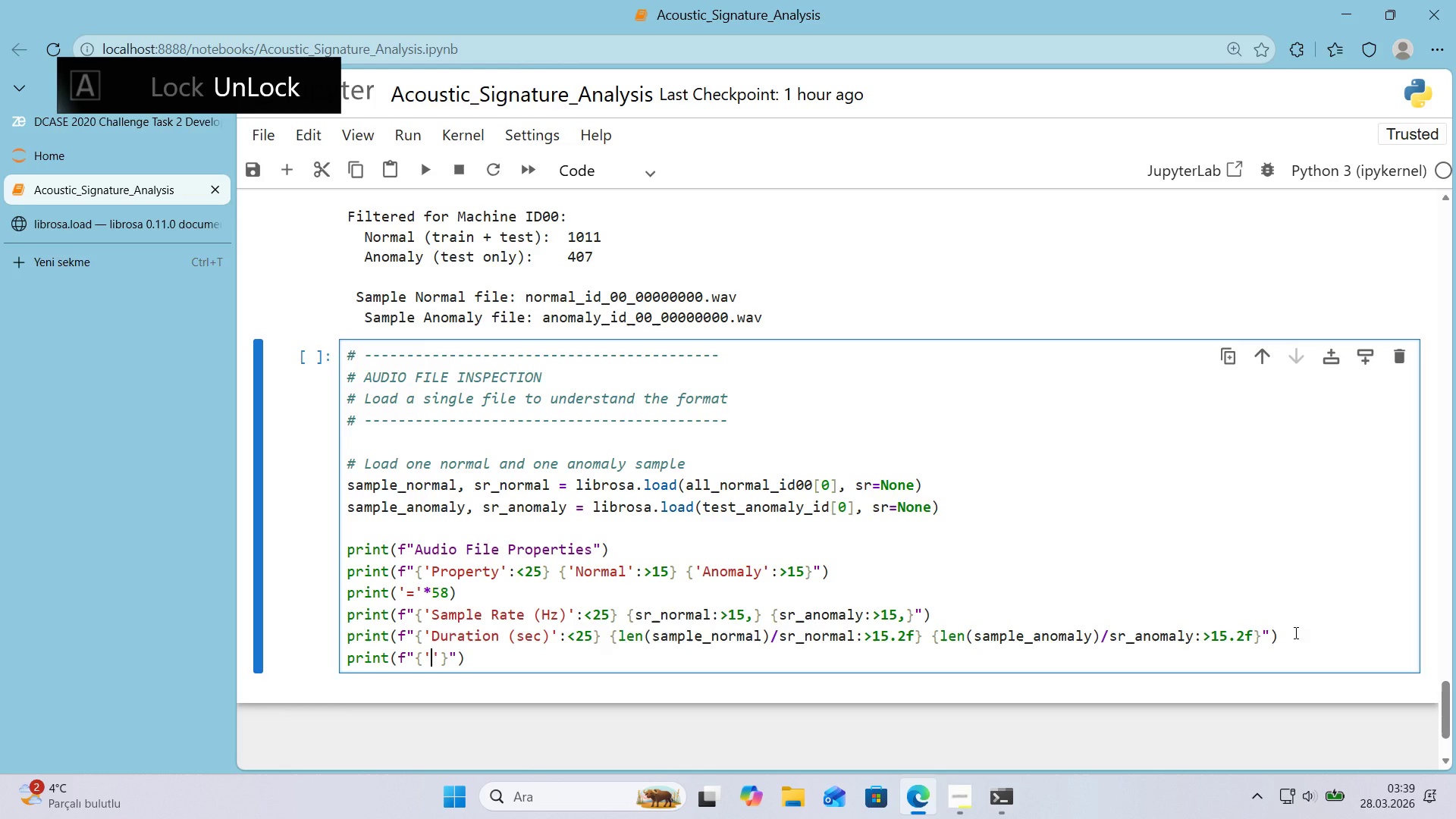 
type(Total Samples)
 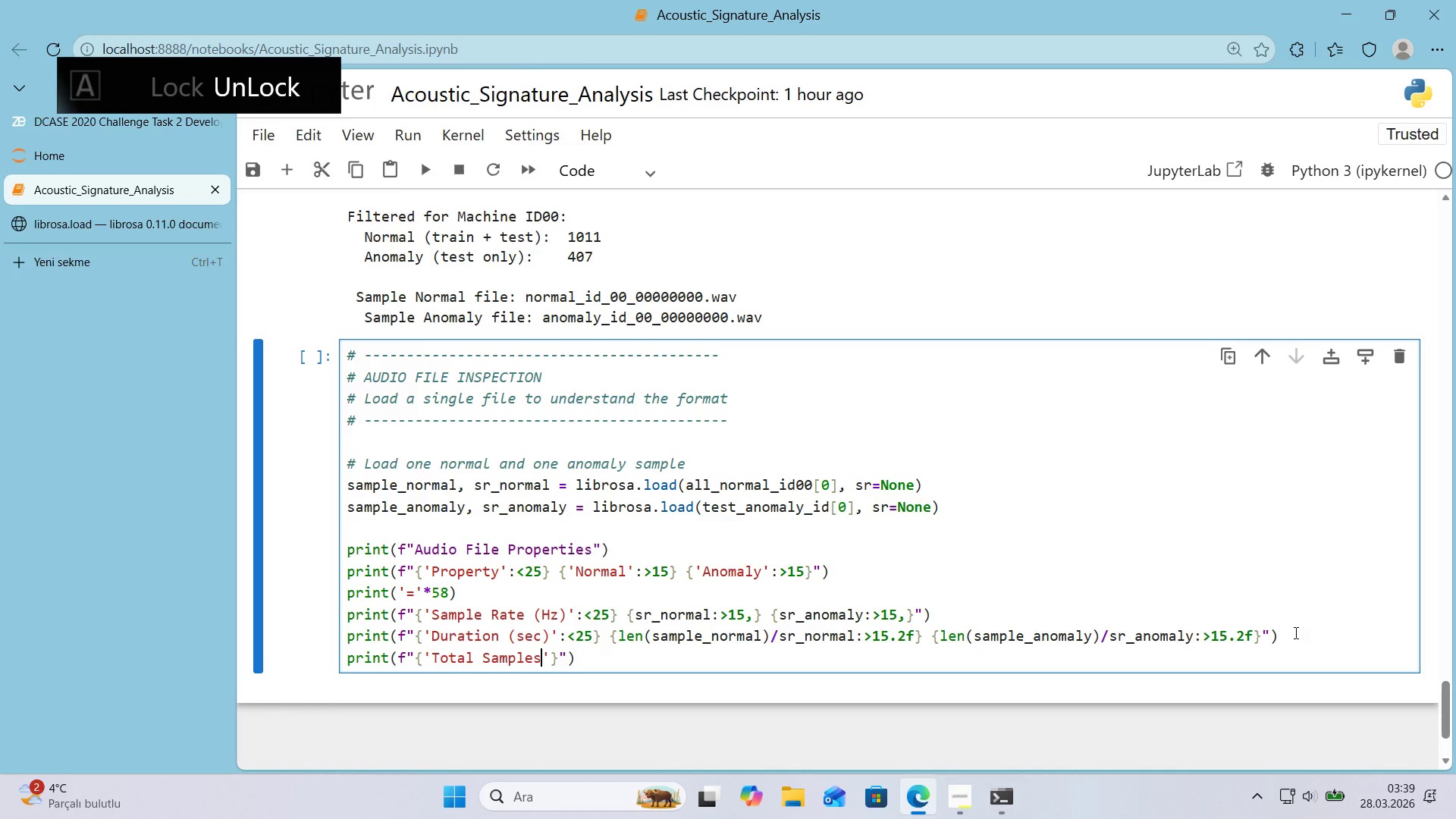 
key(ArrowRight)
 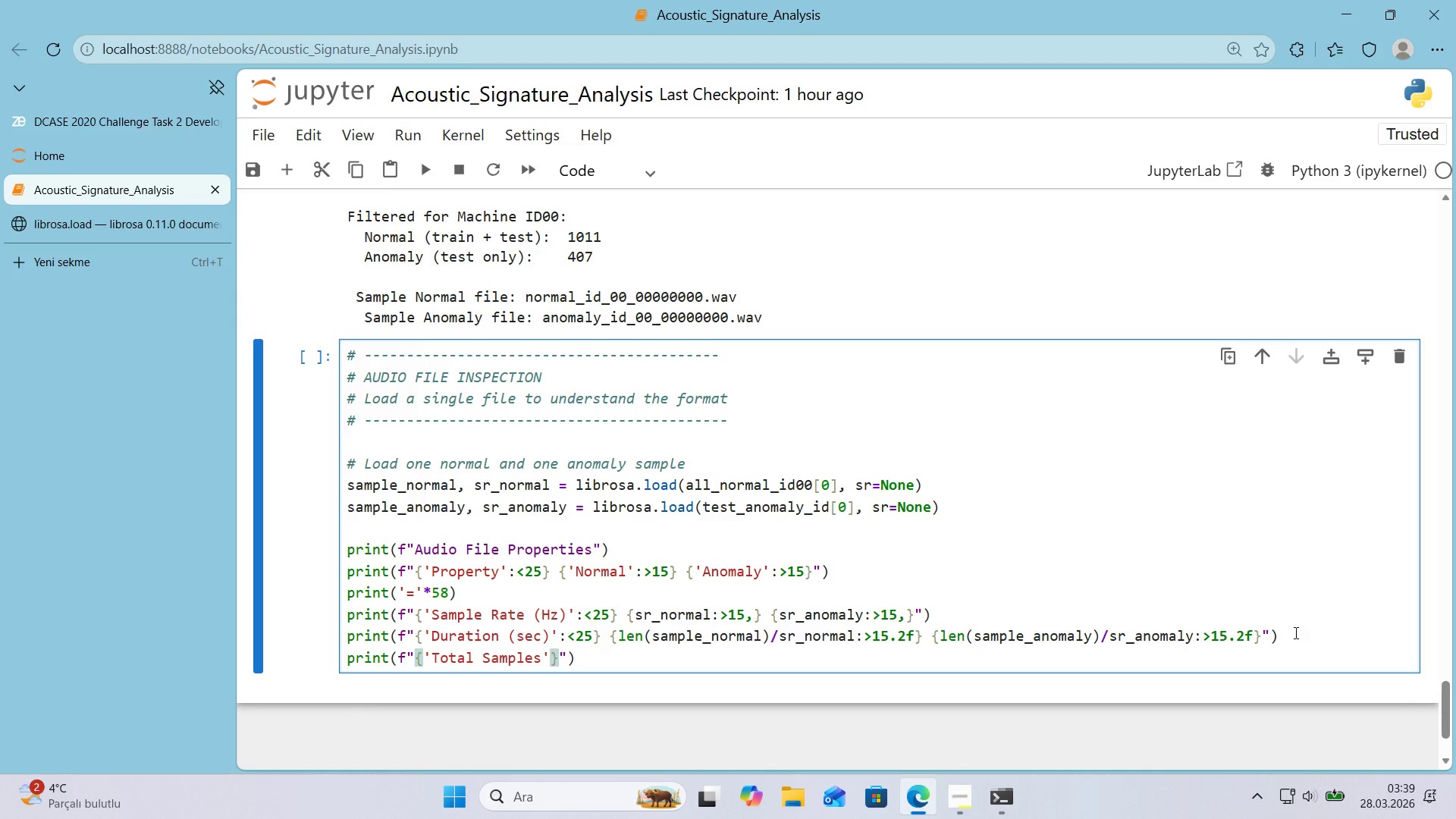 
type(>[Break]25)
 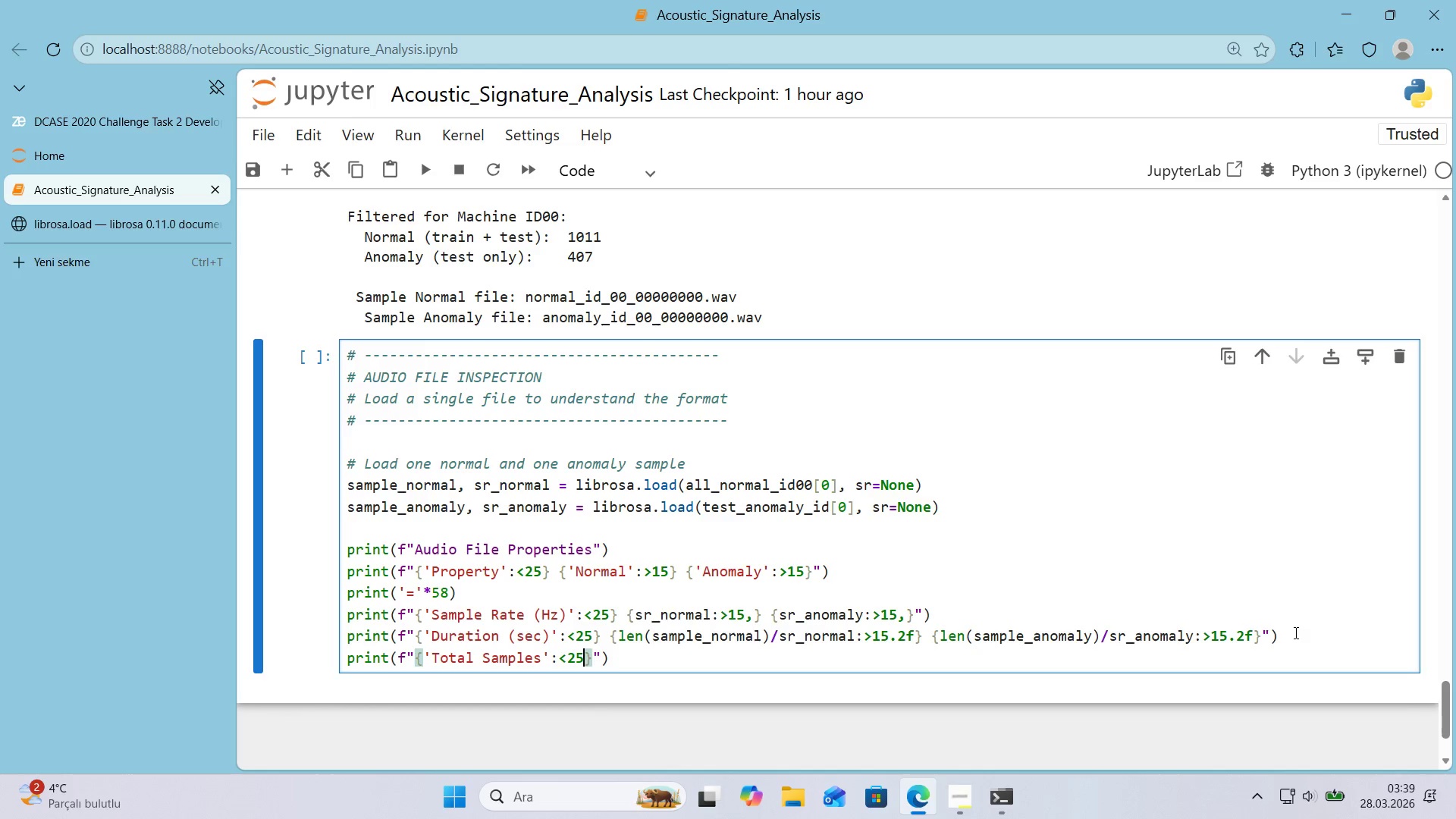 
key(ArrowRight)
 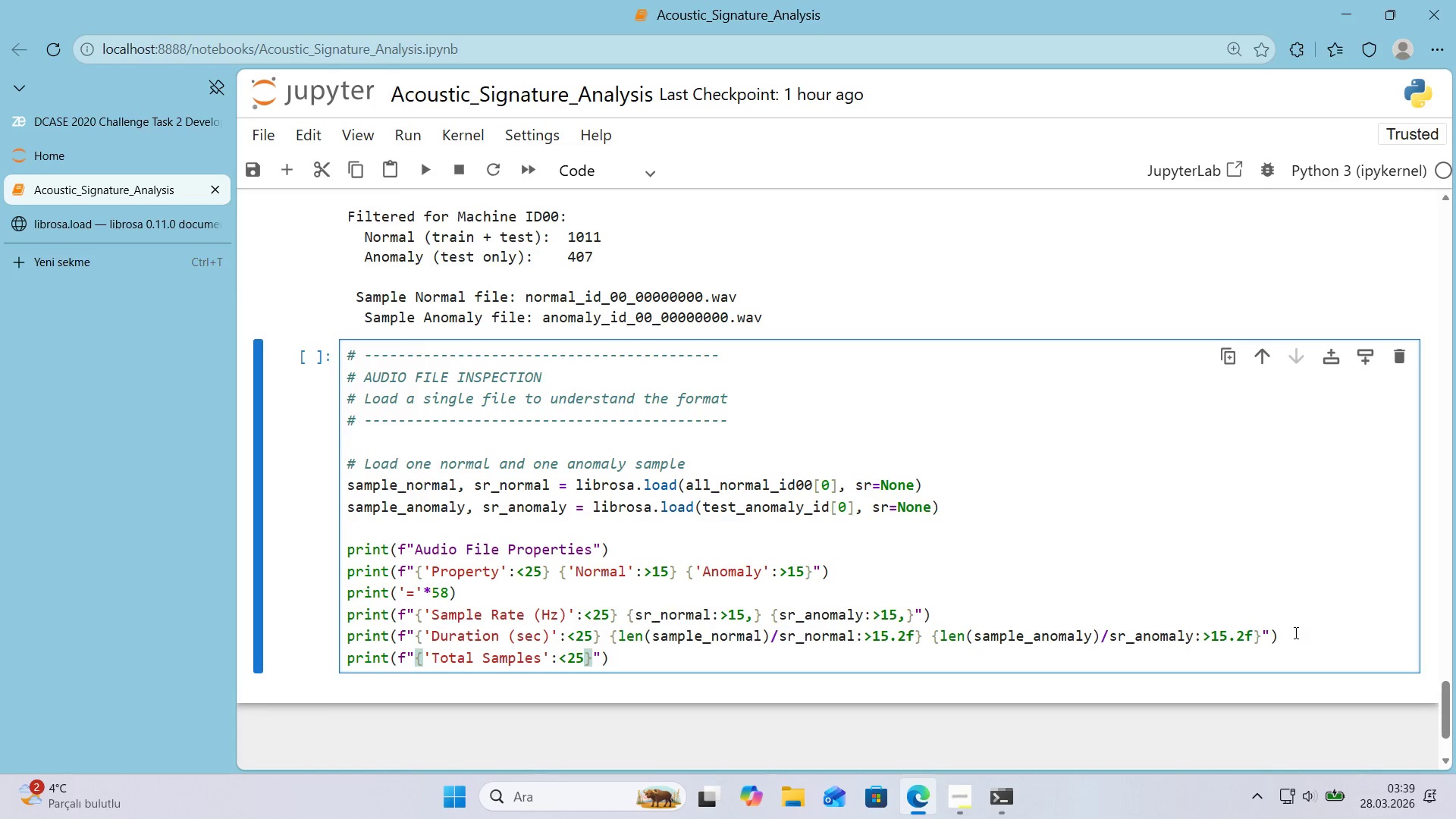 
key(Space)
 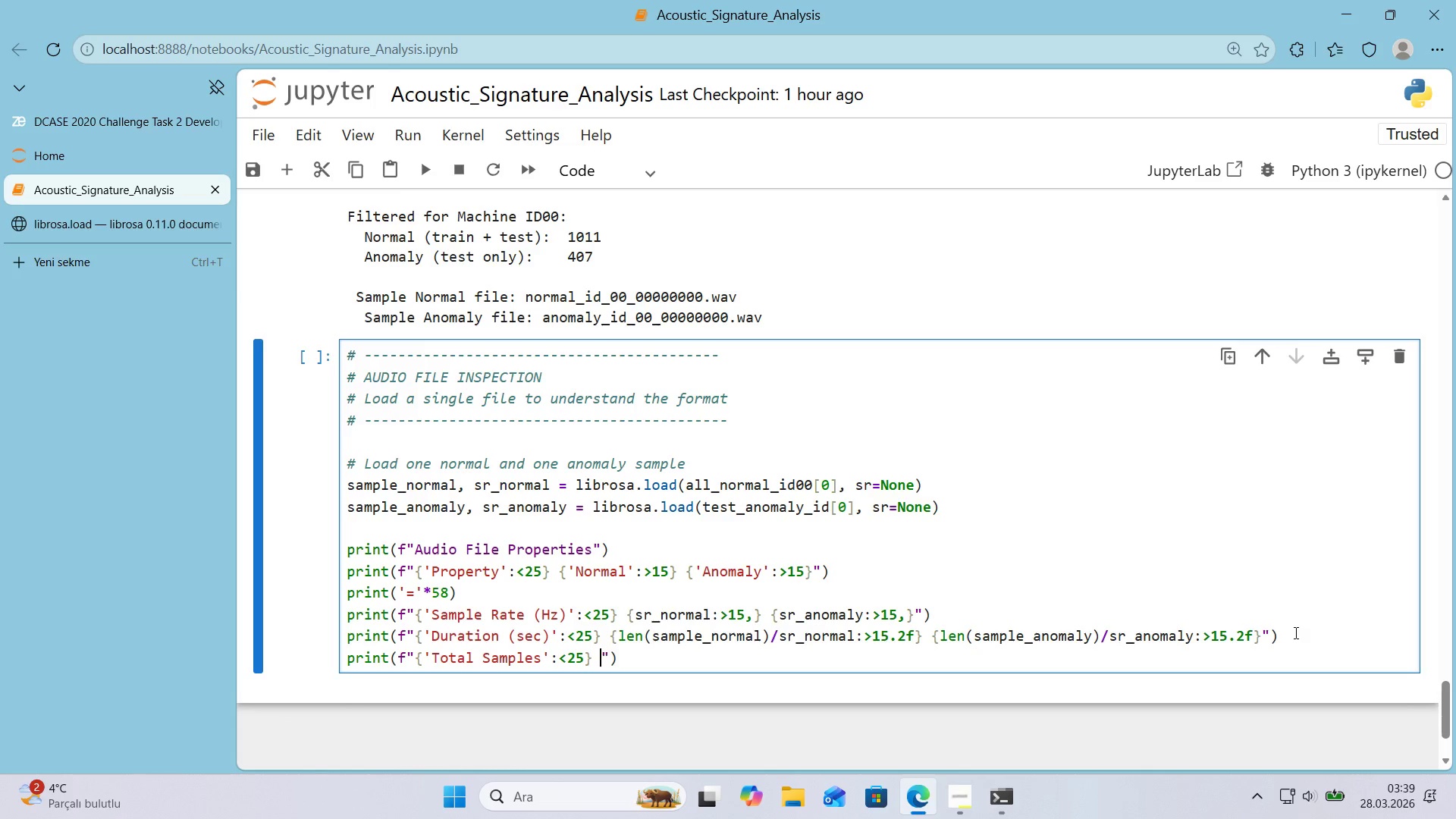 
key(Alt+Control+7)
 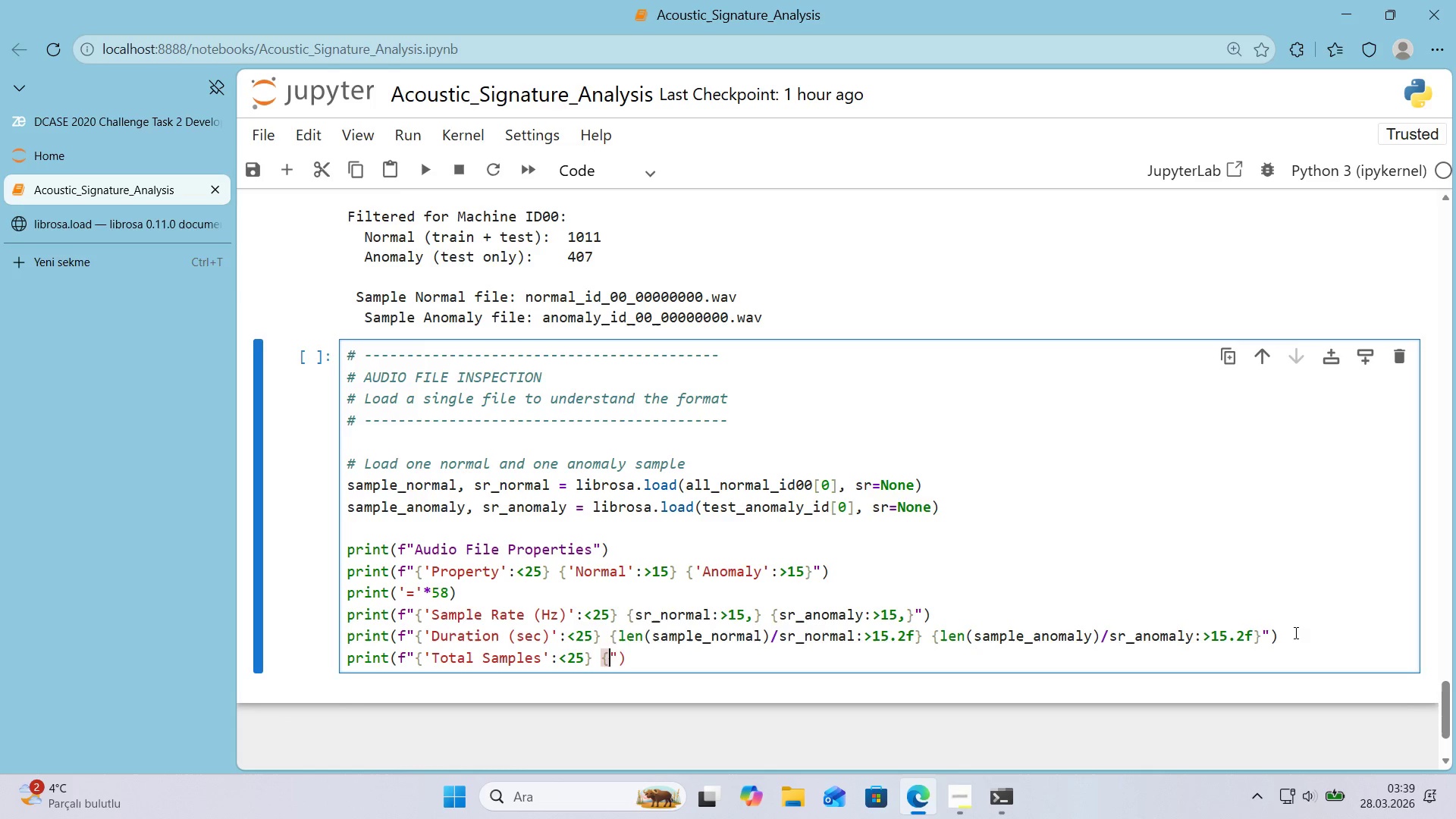 
key(Alt+Control+0)
 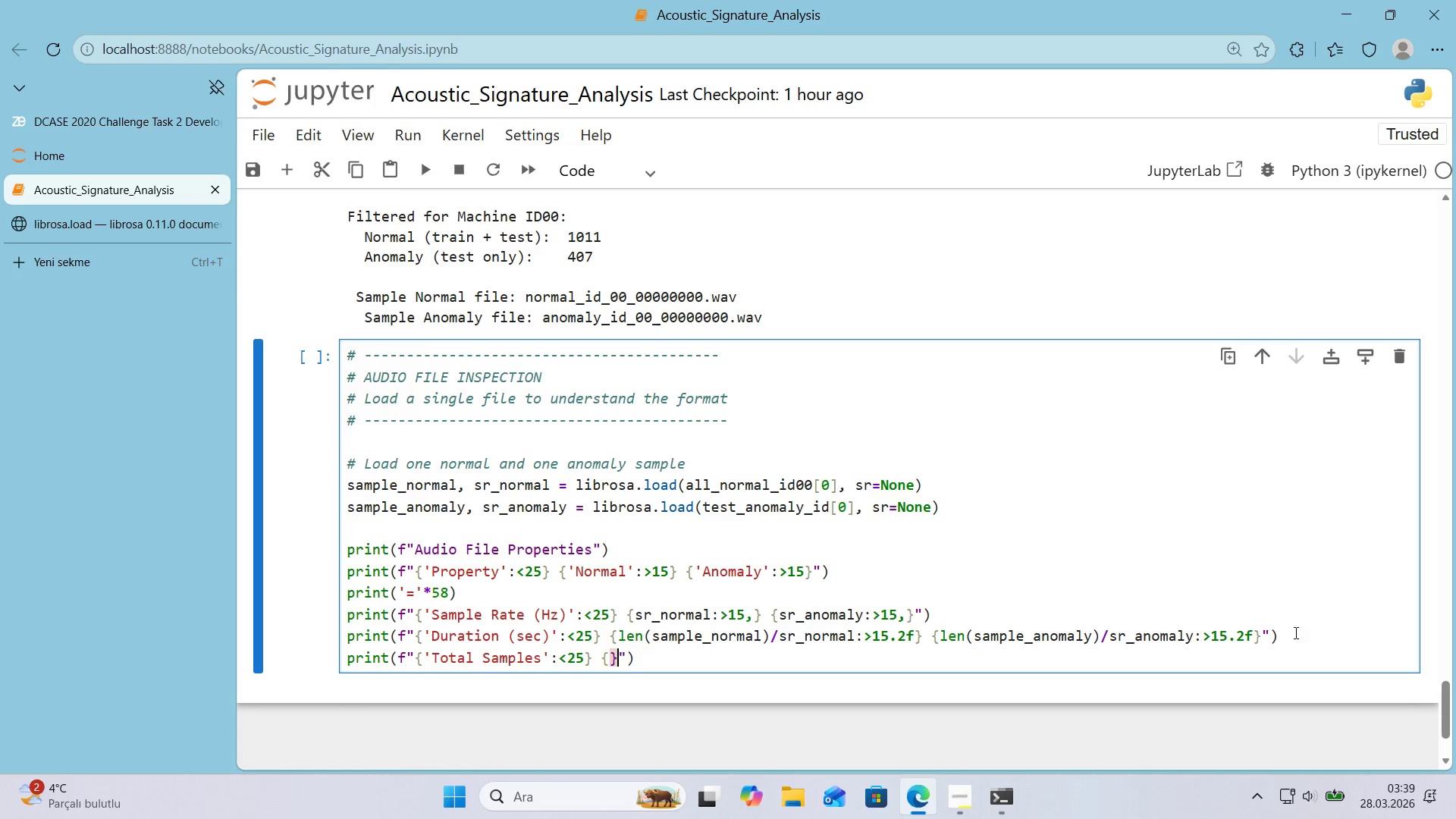 
key(ArrowLeft)
 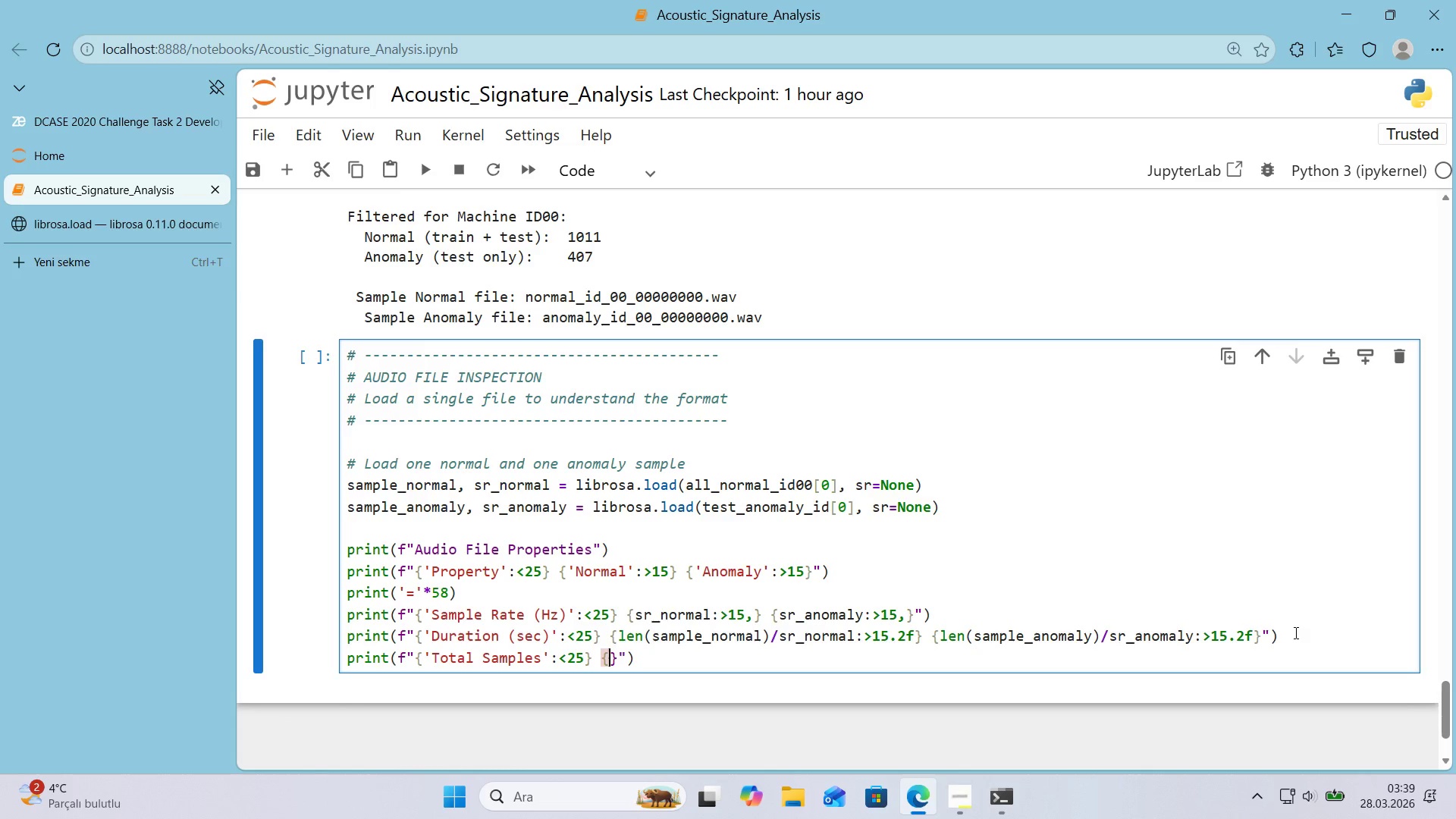 
type(len*()
 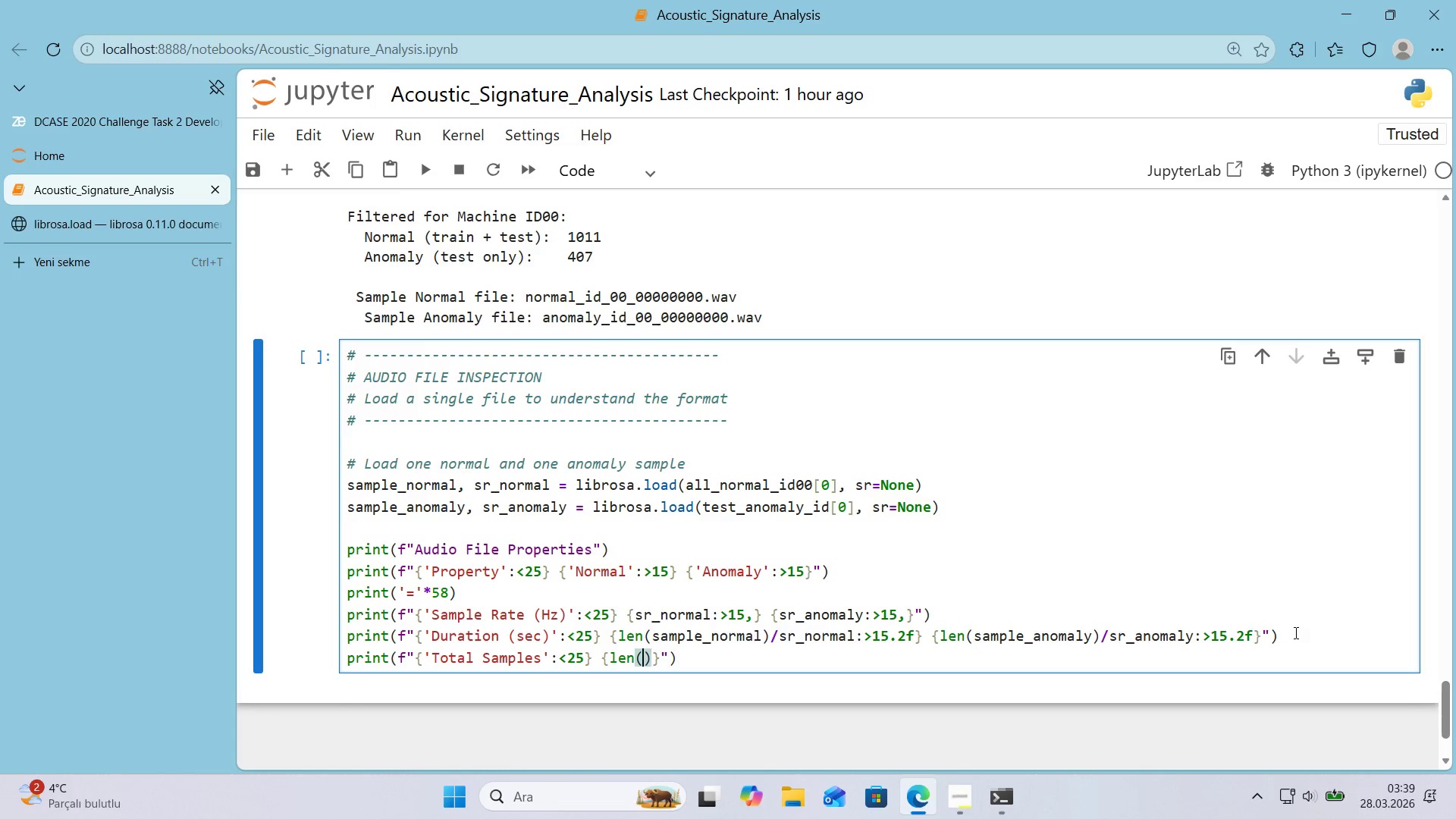 
key(ArrowLeft)
 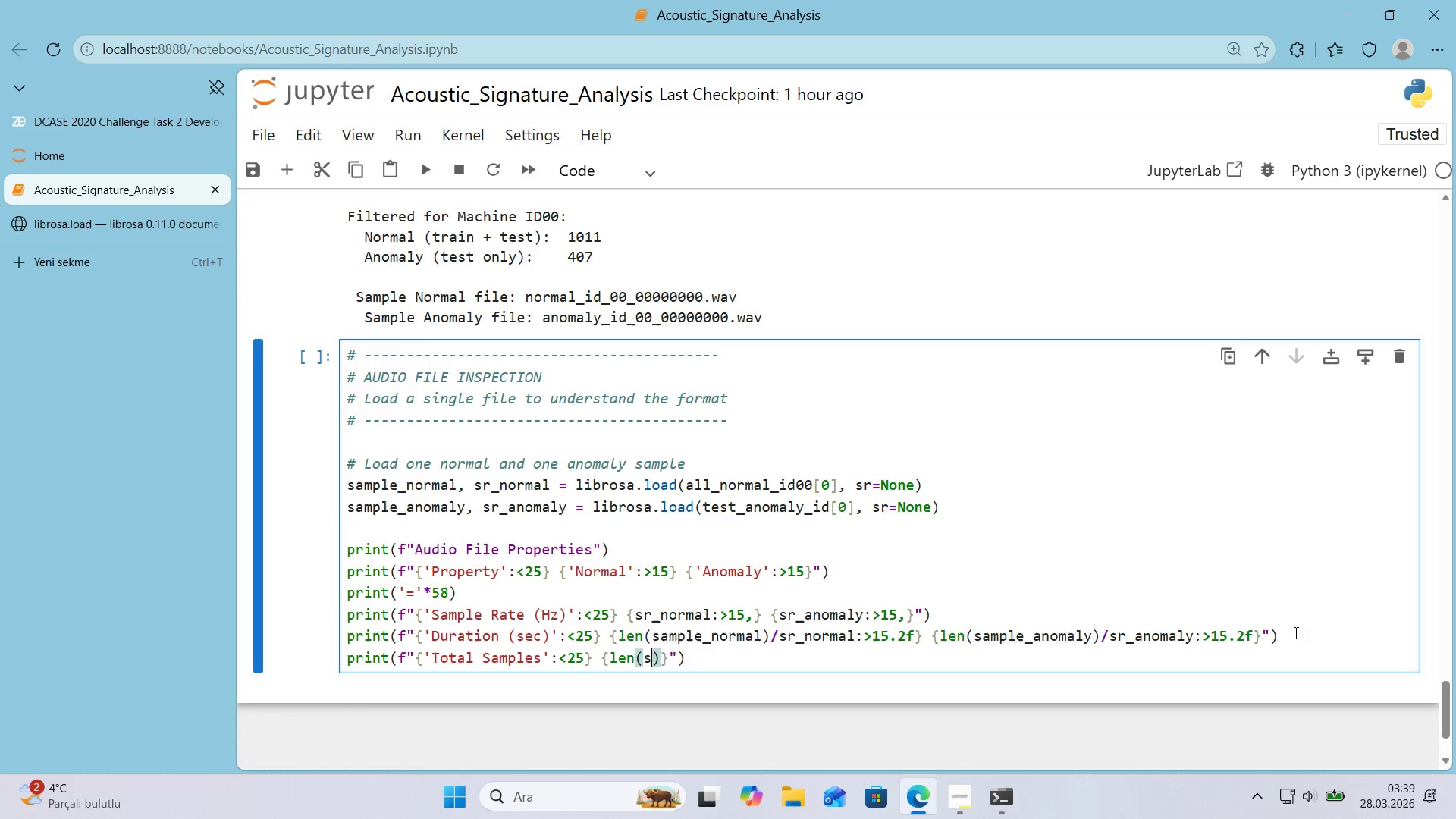 
type(sa/)
key(Backspace)
type(mple_normal)
 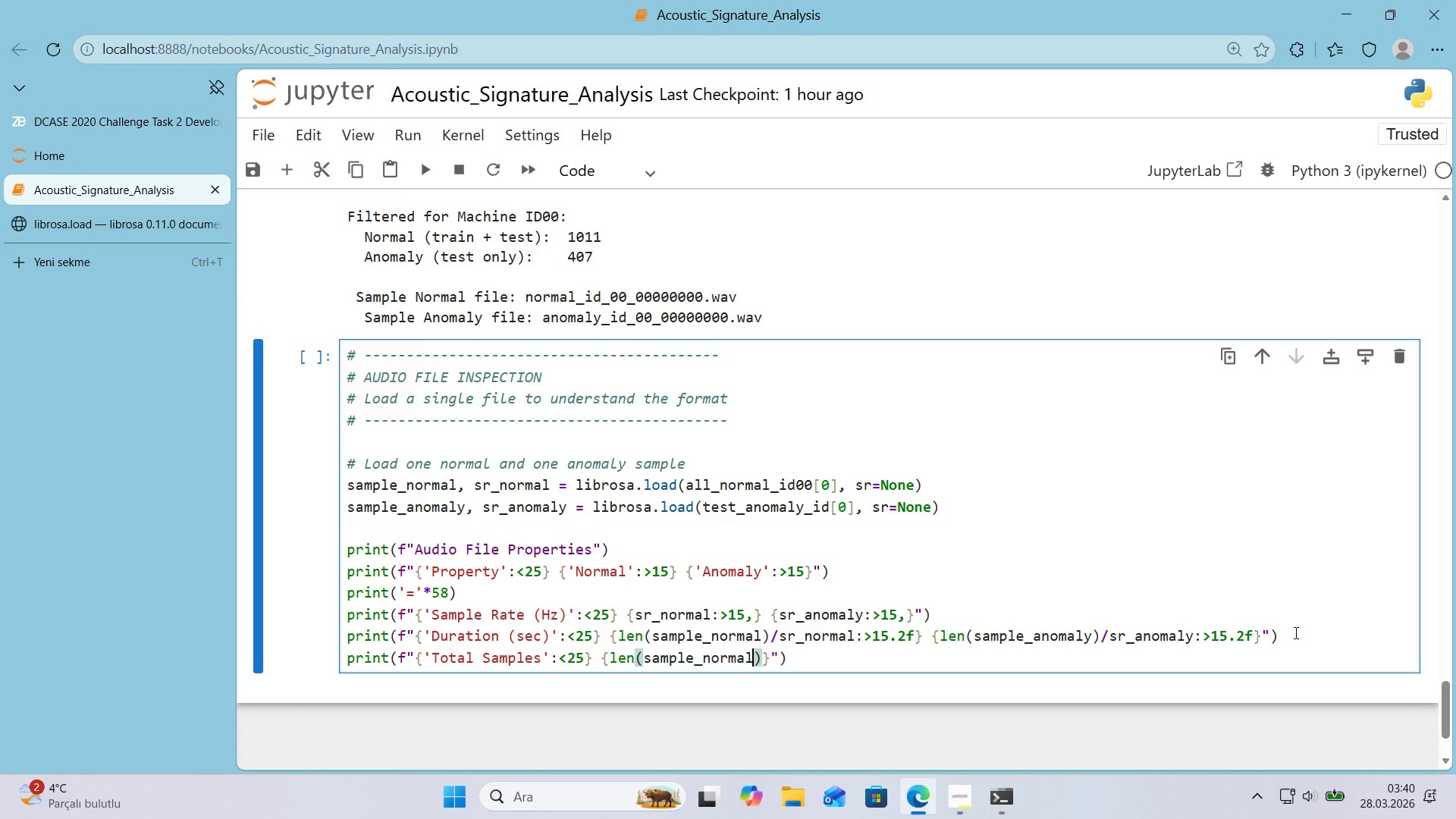 
wait(5.02)
 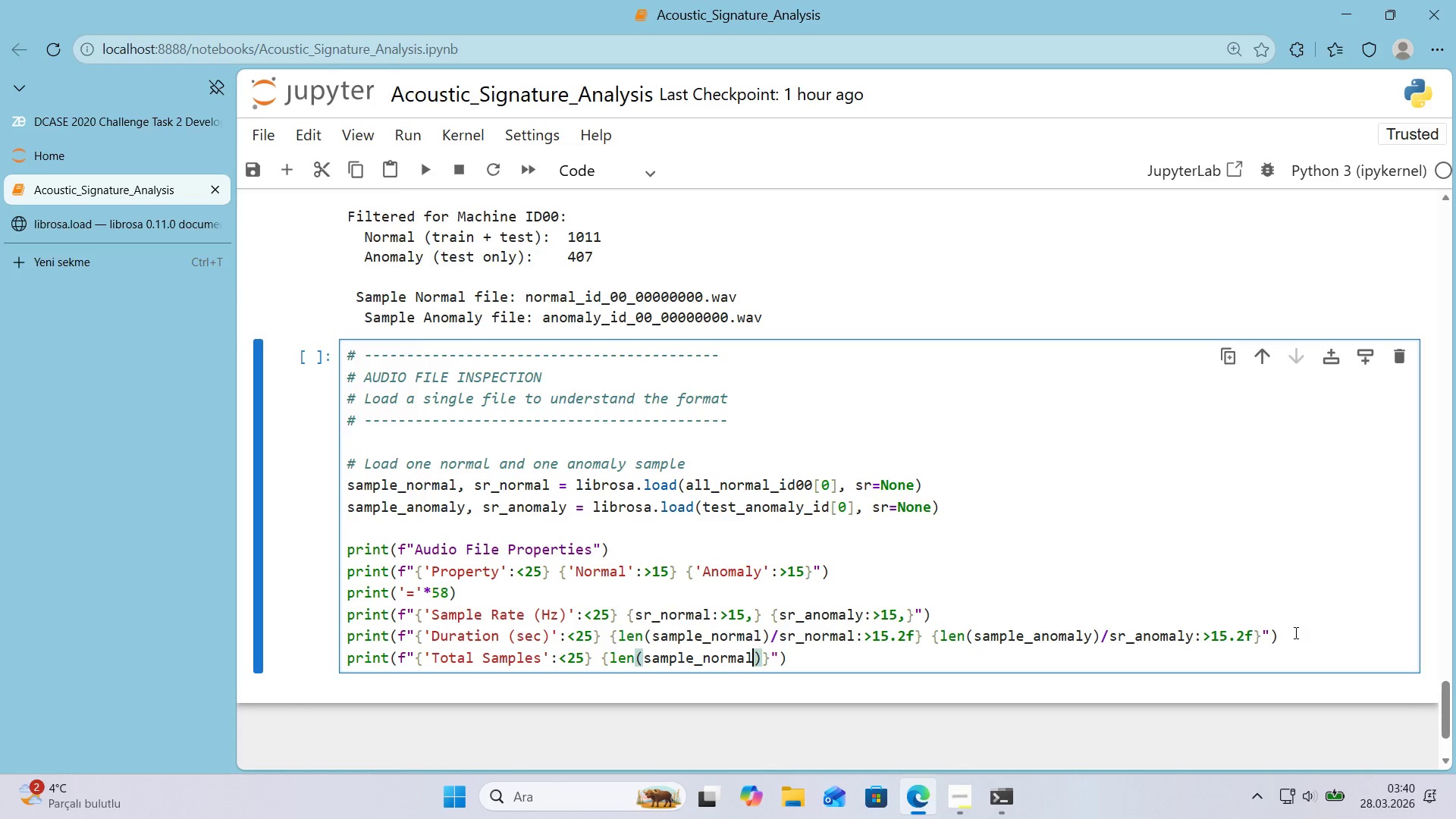 
key(ArrowRight)
 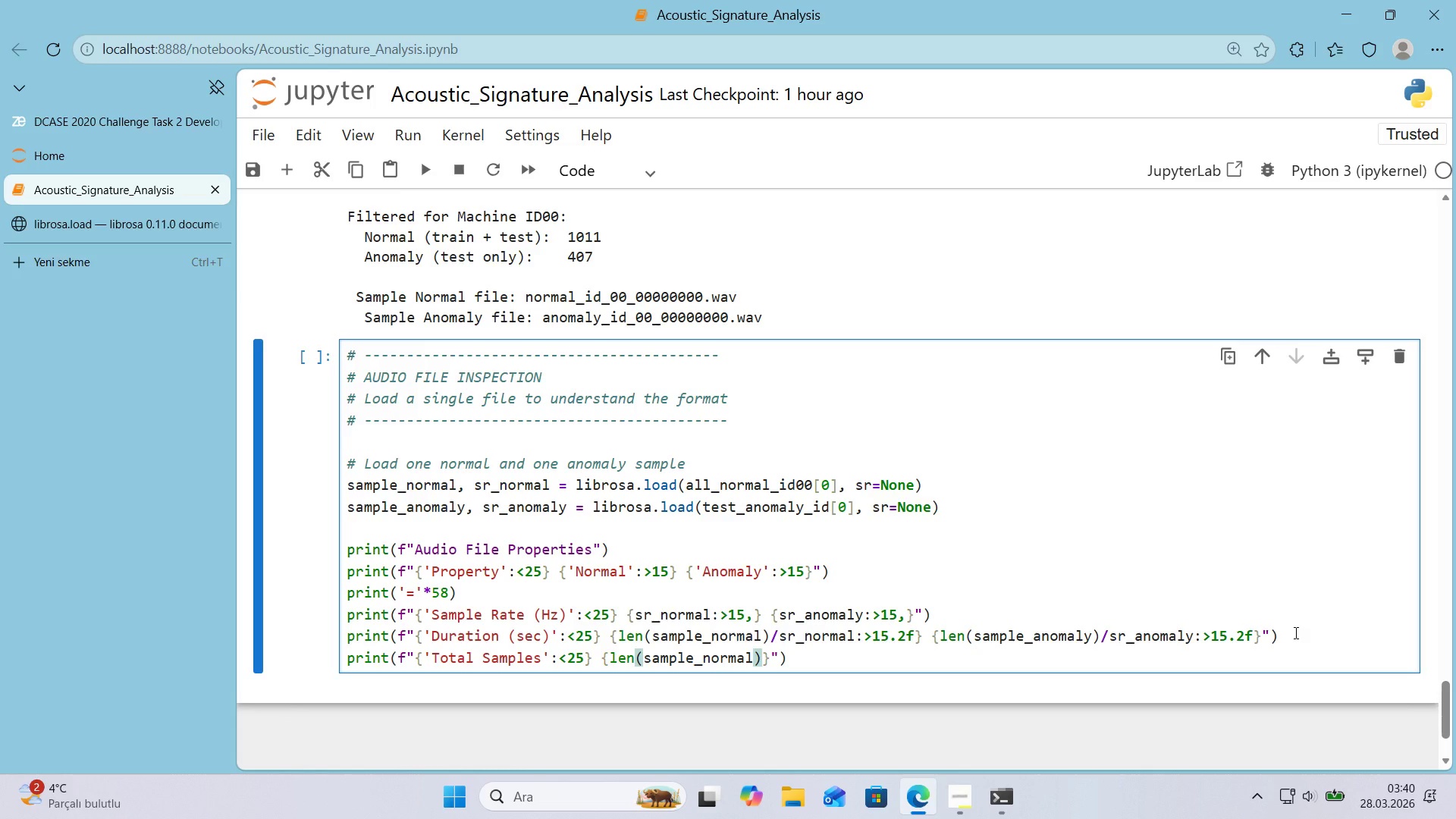 
wait(9.53)
 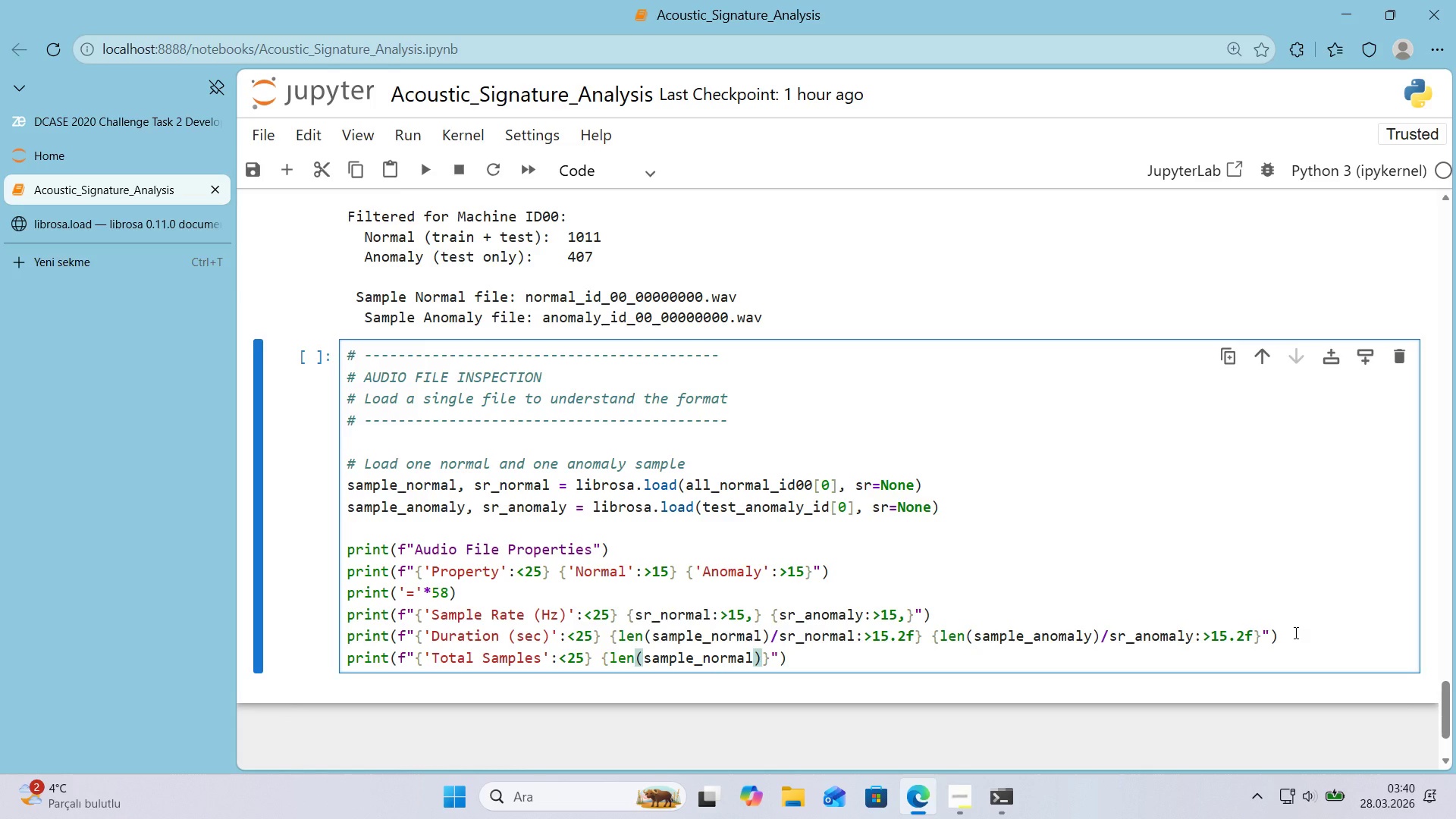 
type(>[Break]15)
 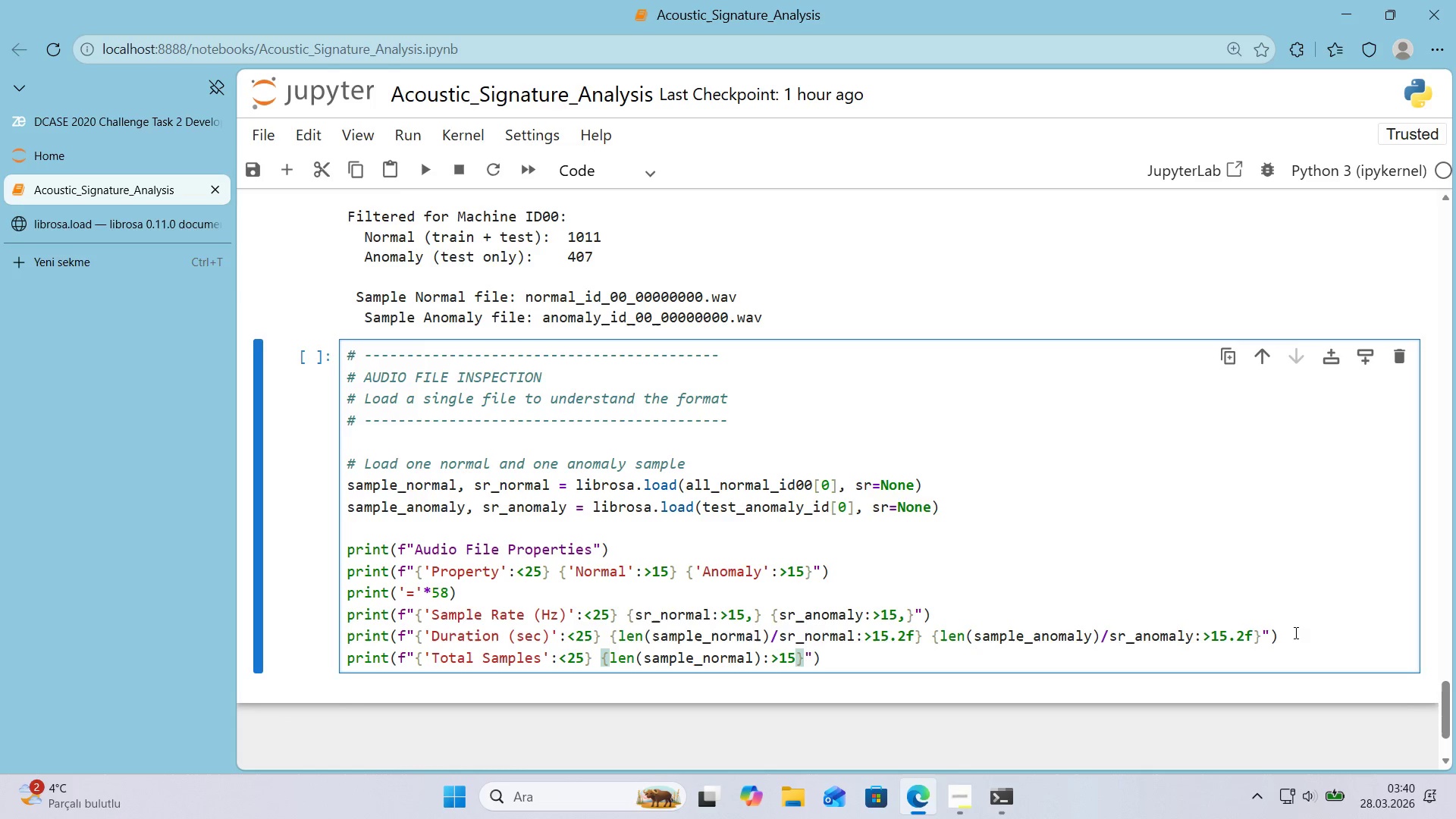 
key(Comma)
 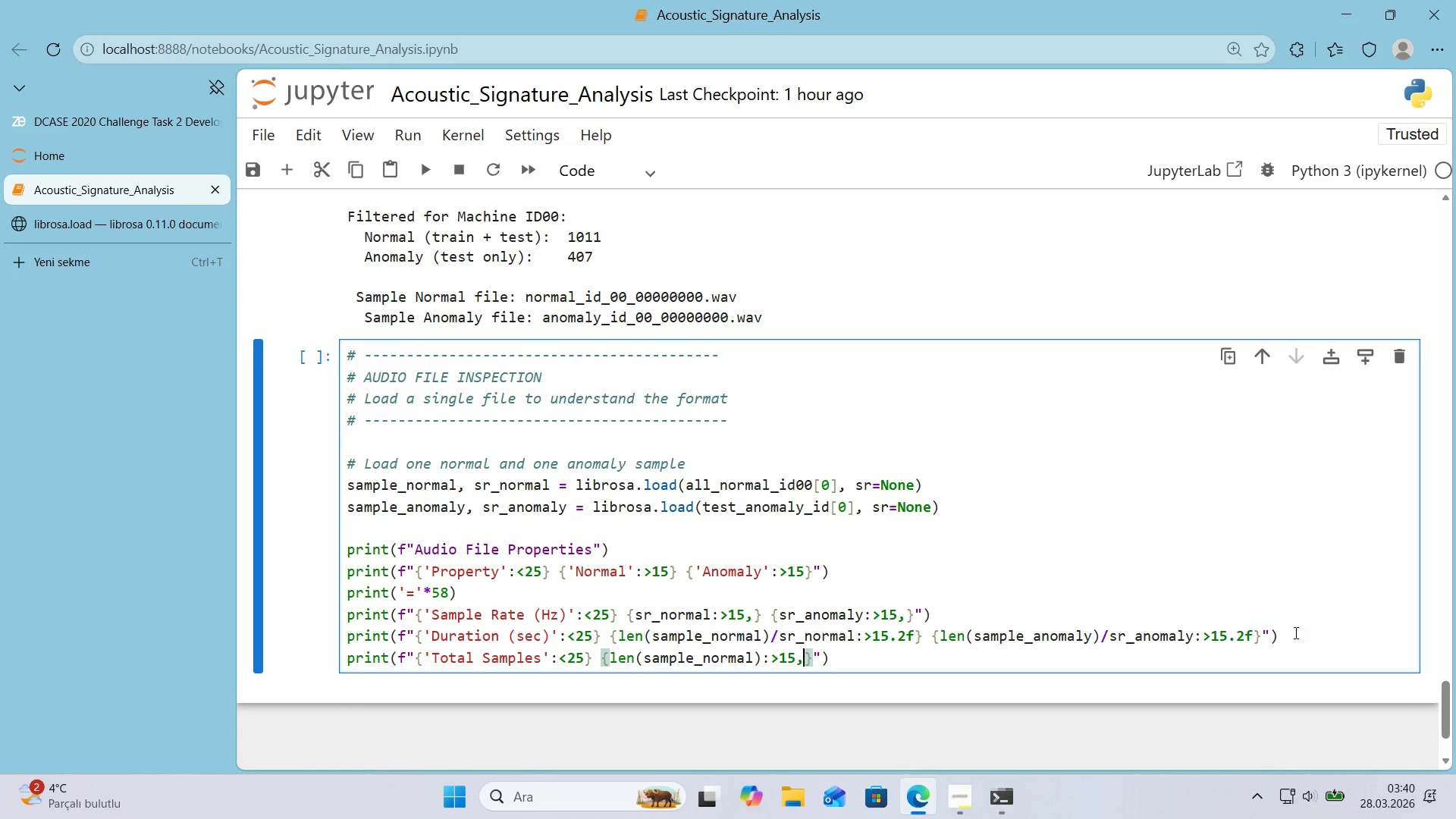 
key(ArrowRight)
 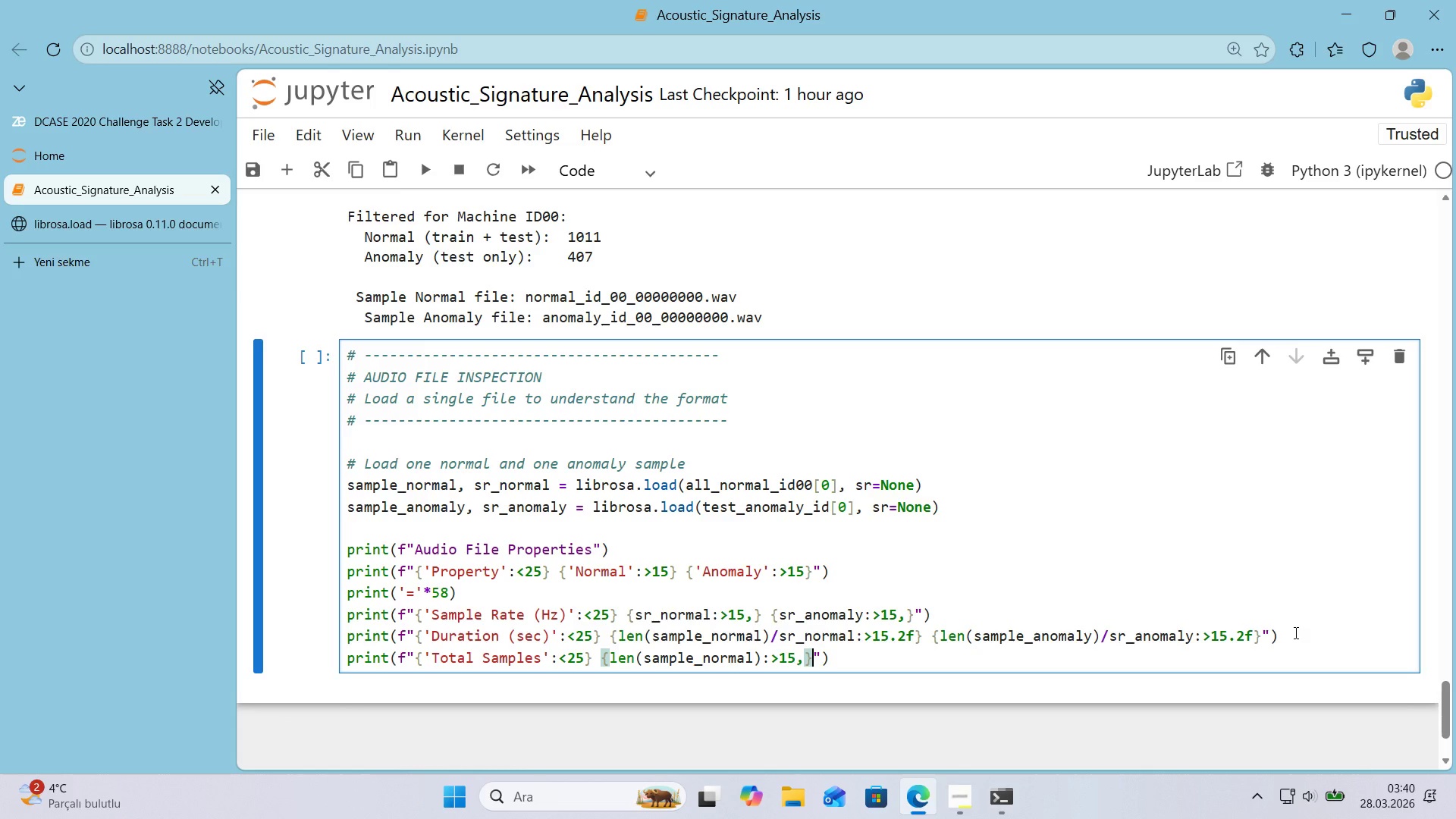 
wait(9.0)
 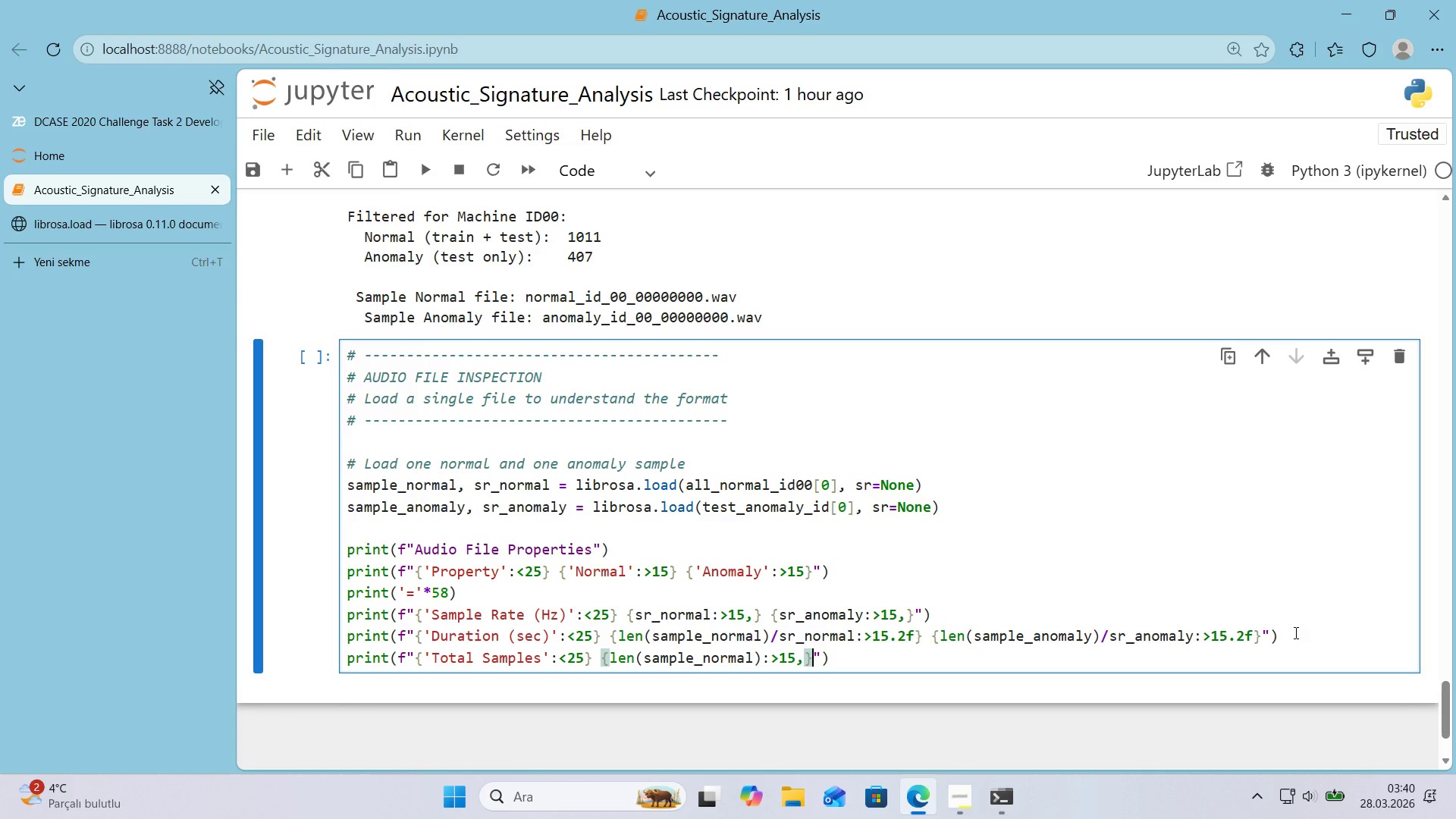 
key(Space)
 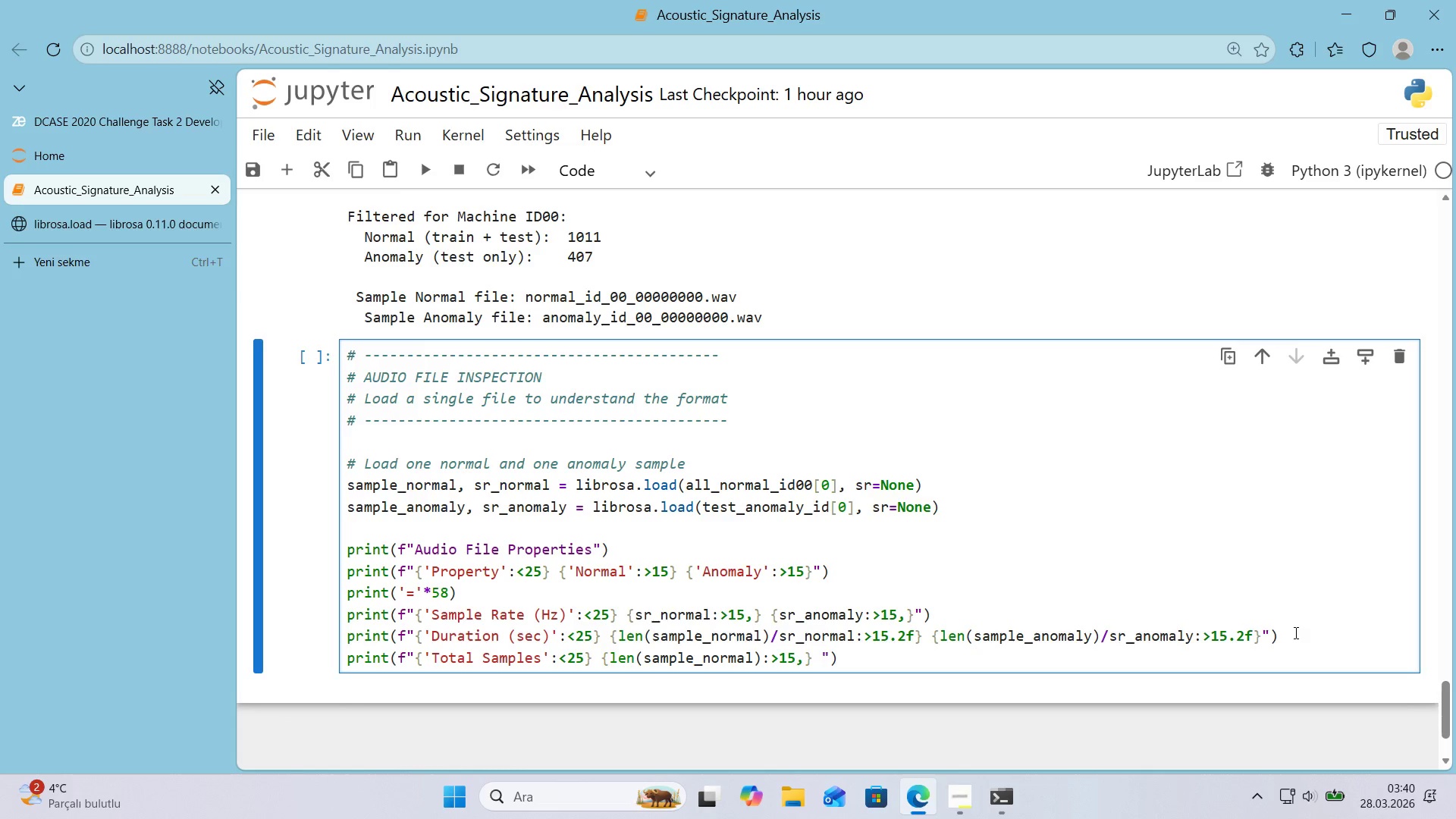 
key(Alt+Control+7)
 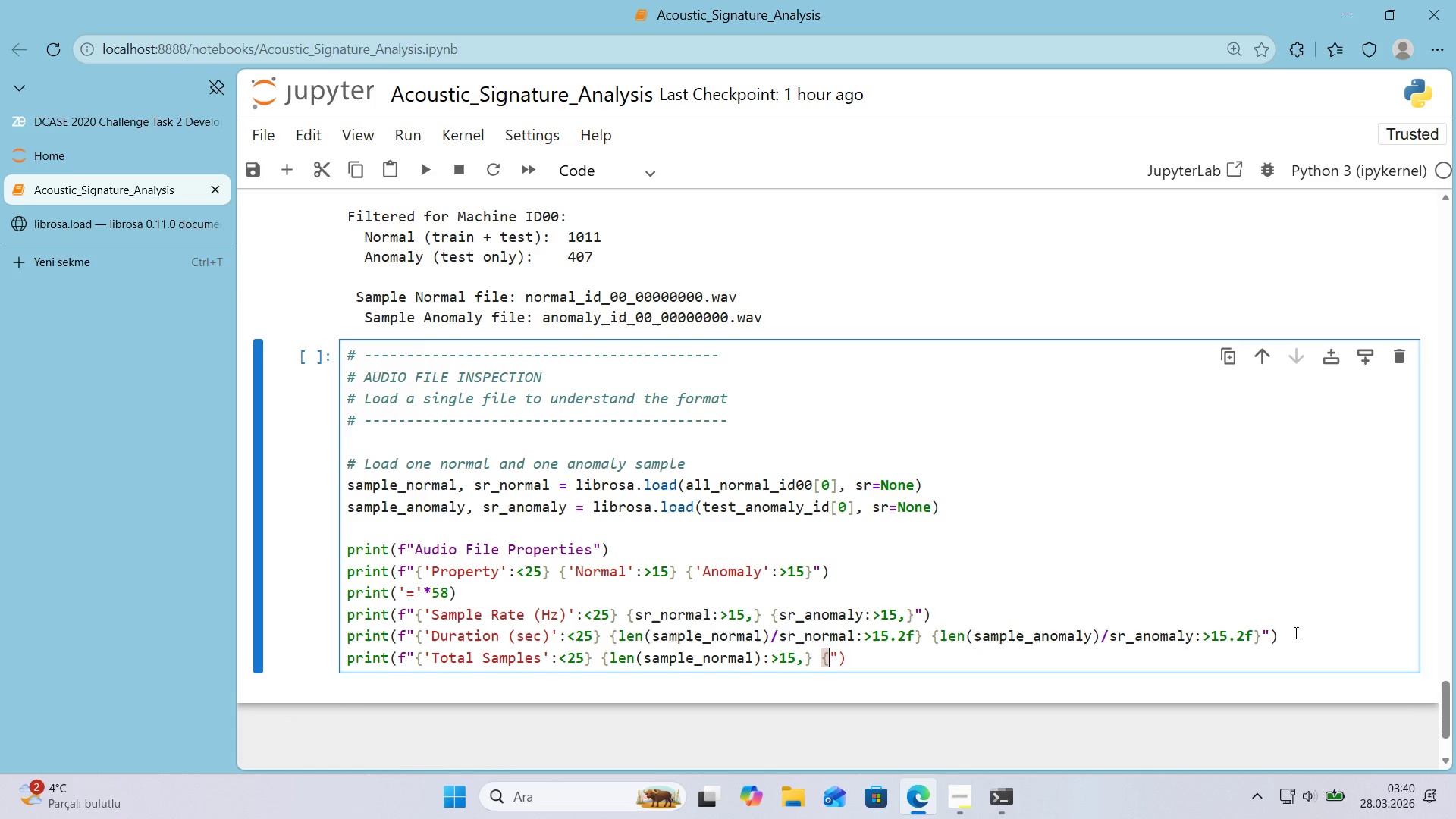 
key(Alt+Control+0)
 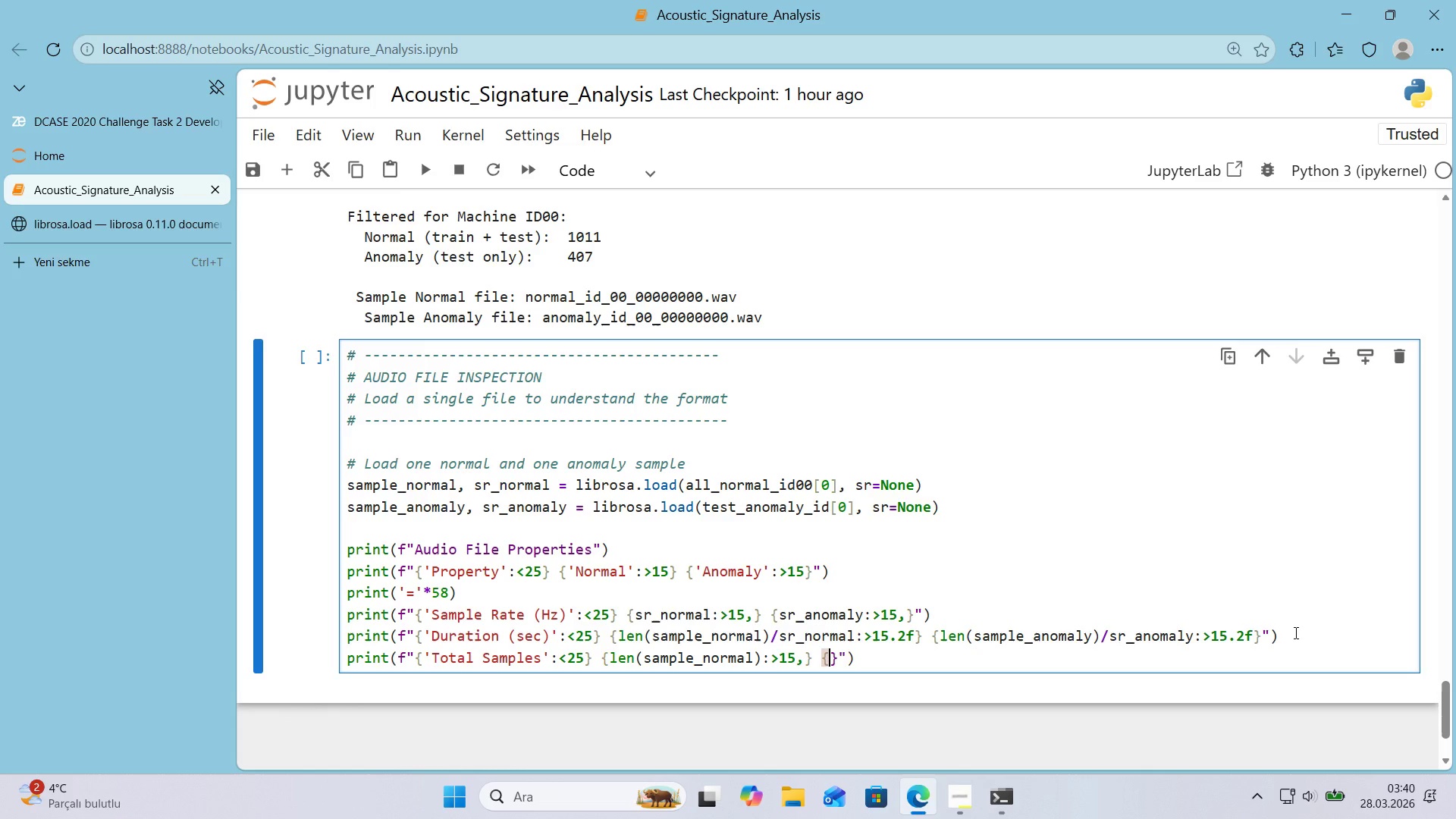 
key(ArrowLeft)
 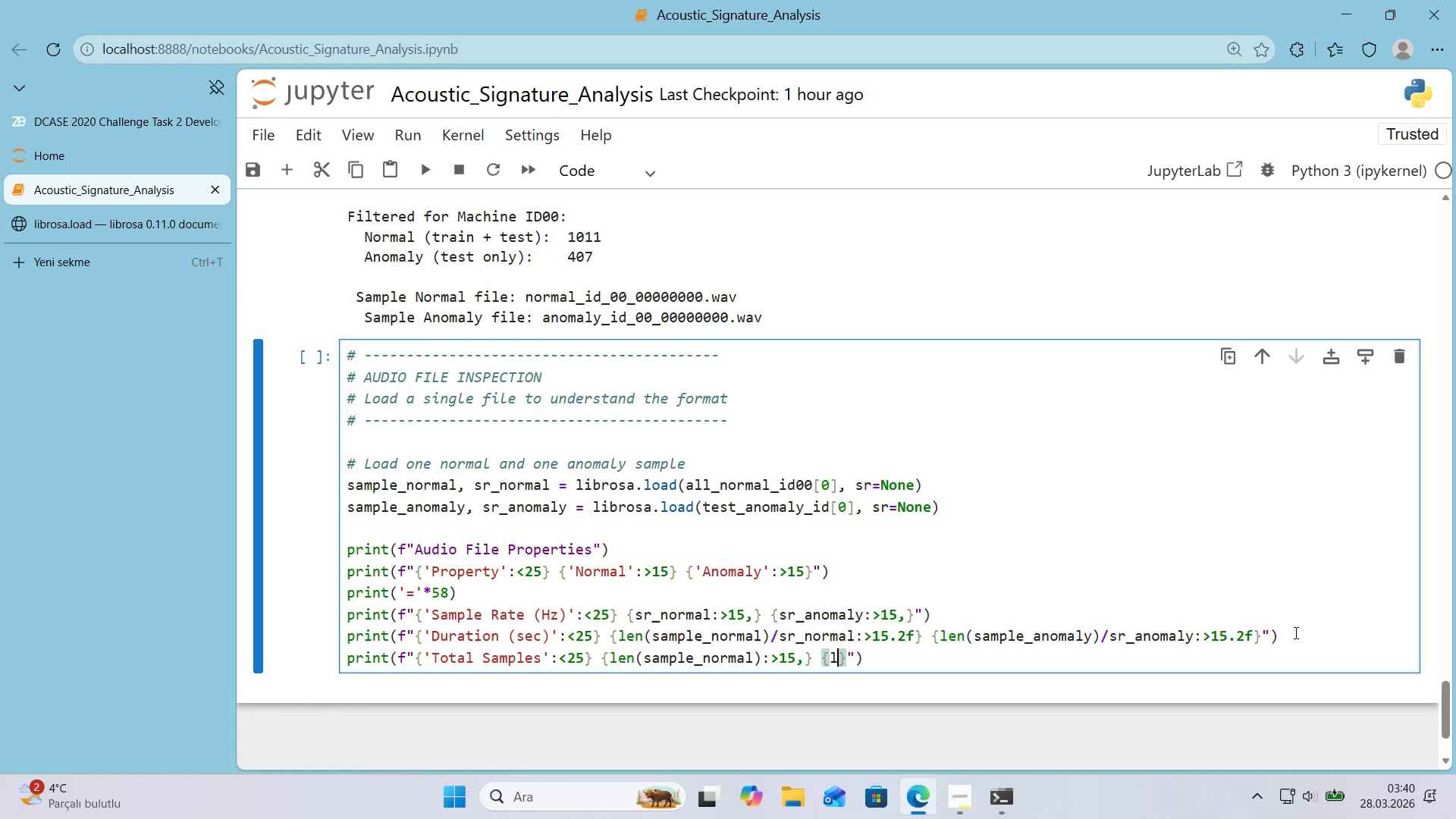 
type(len*()
 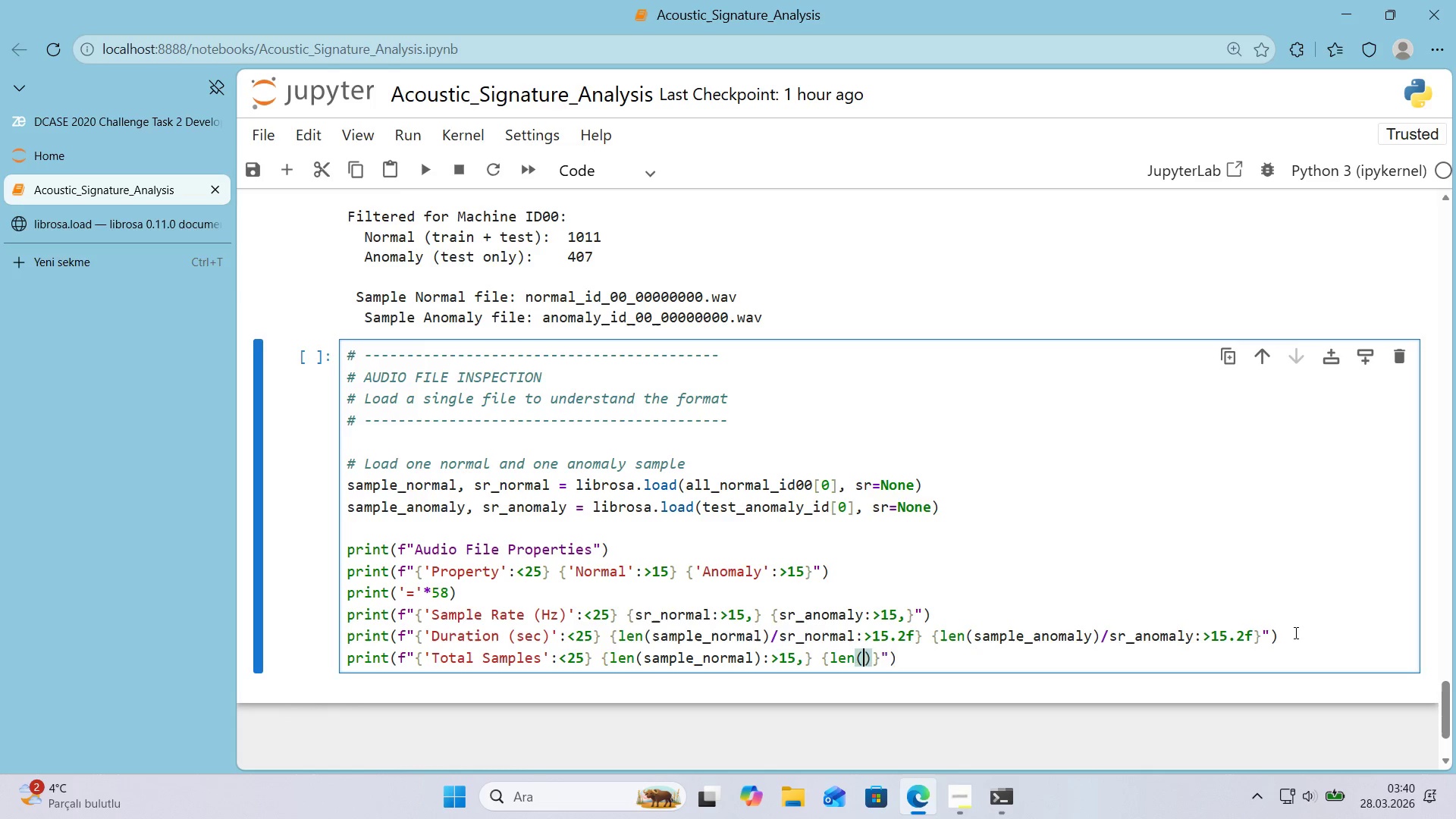 
 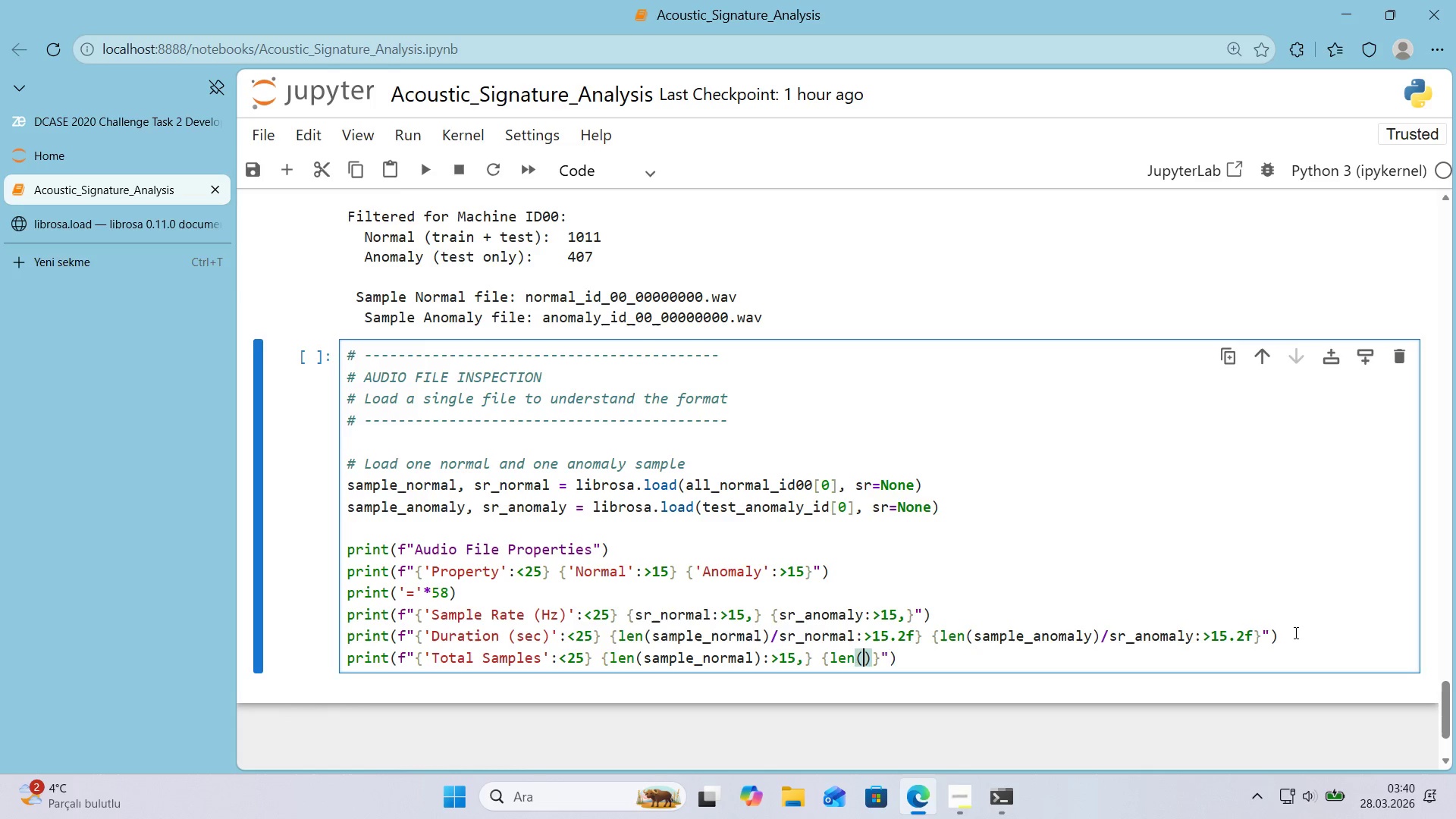 
key(ArrowLeft)
 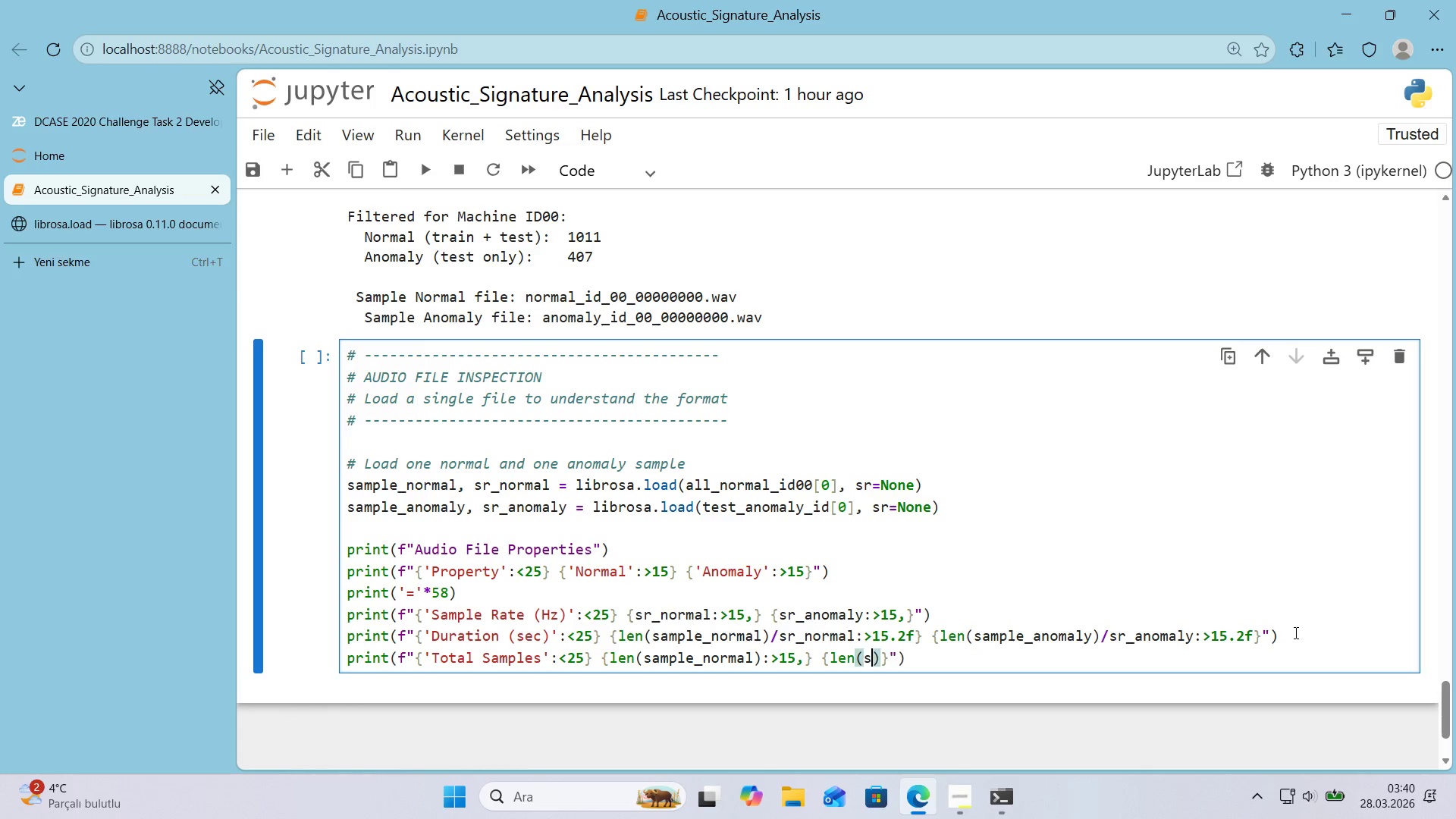 
type(sample_anomaly)
 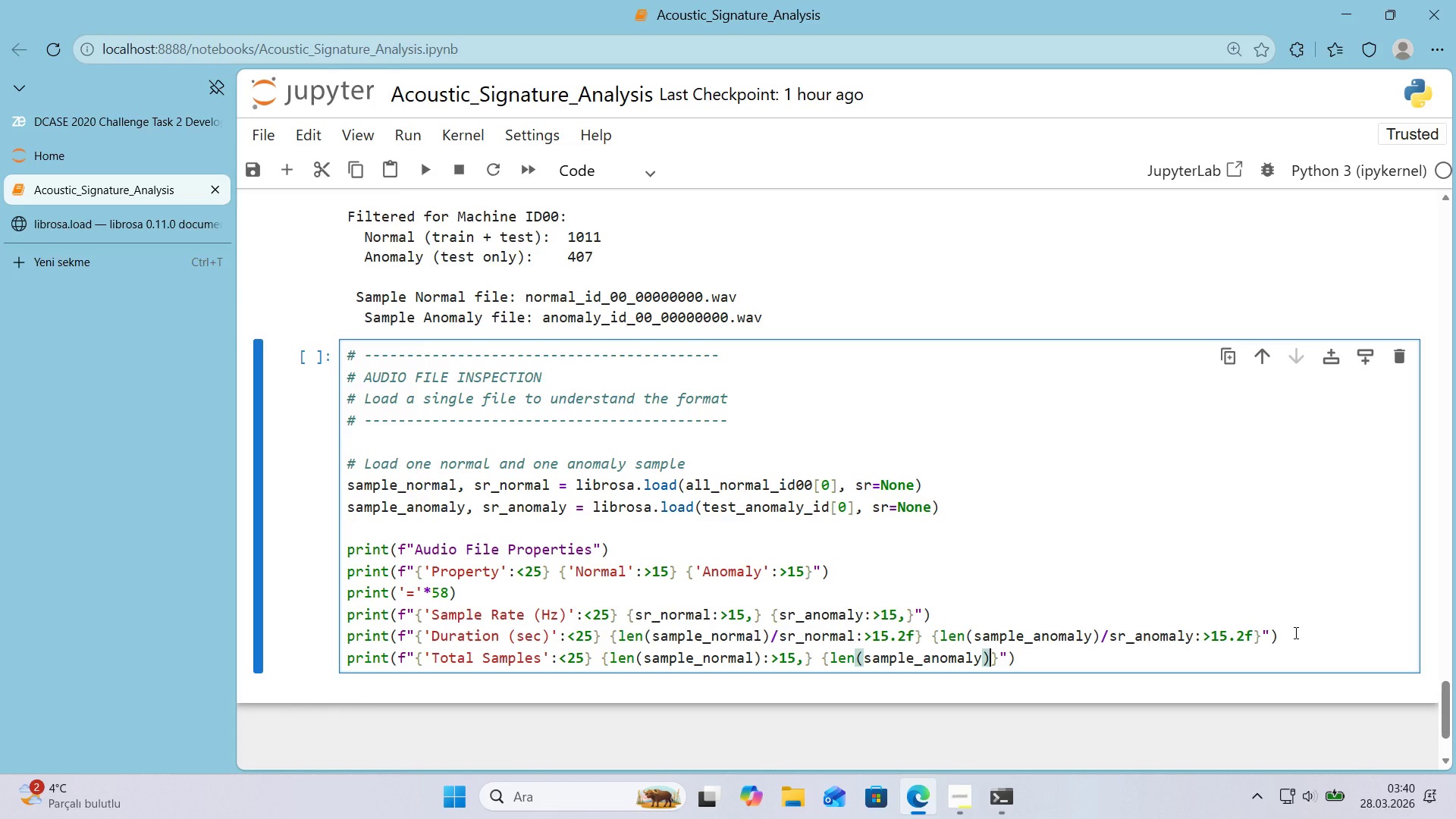 
 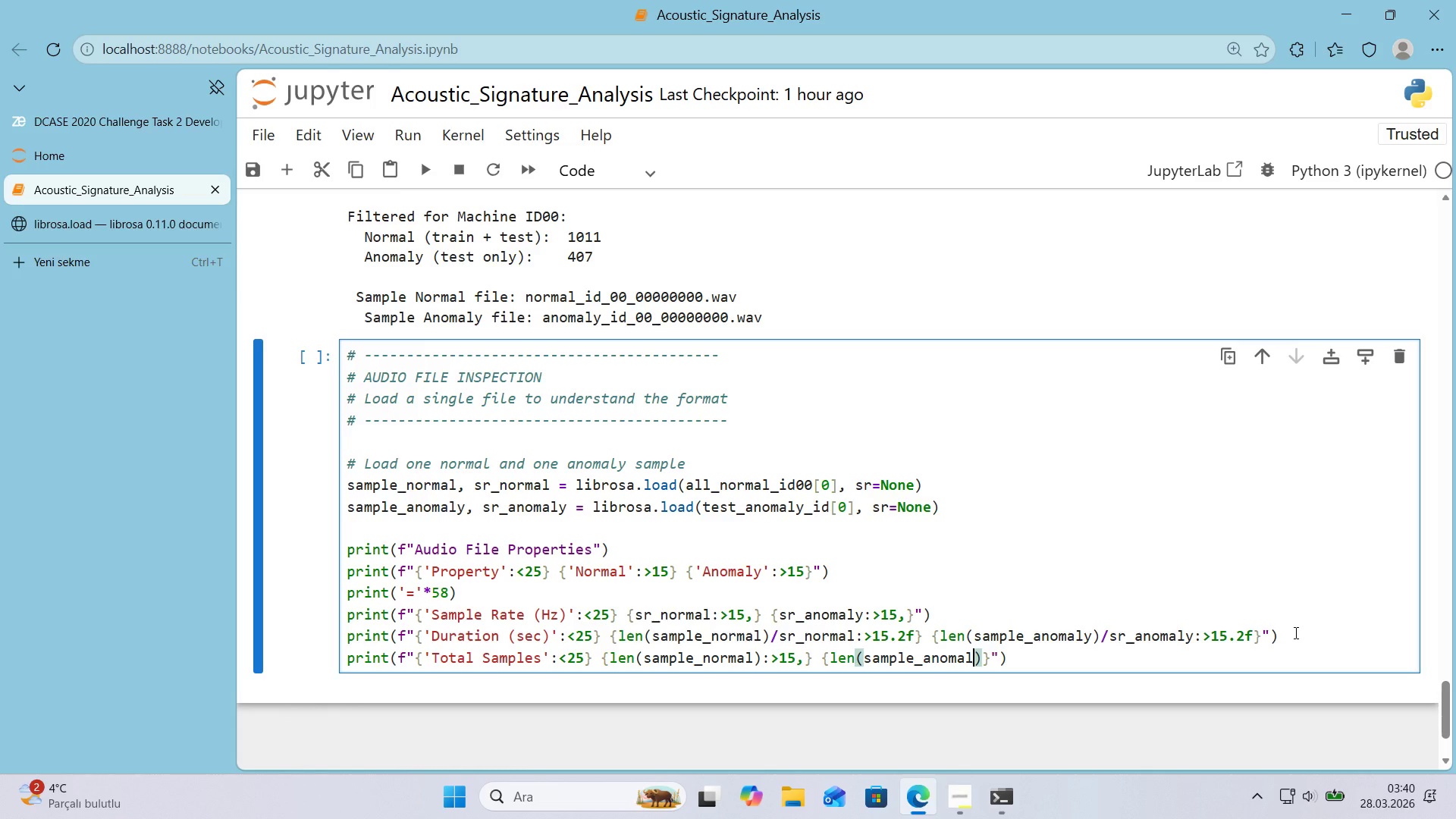 
key(ArrowRight)
 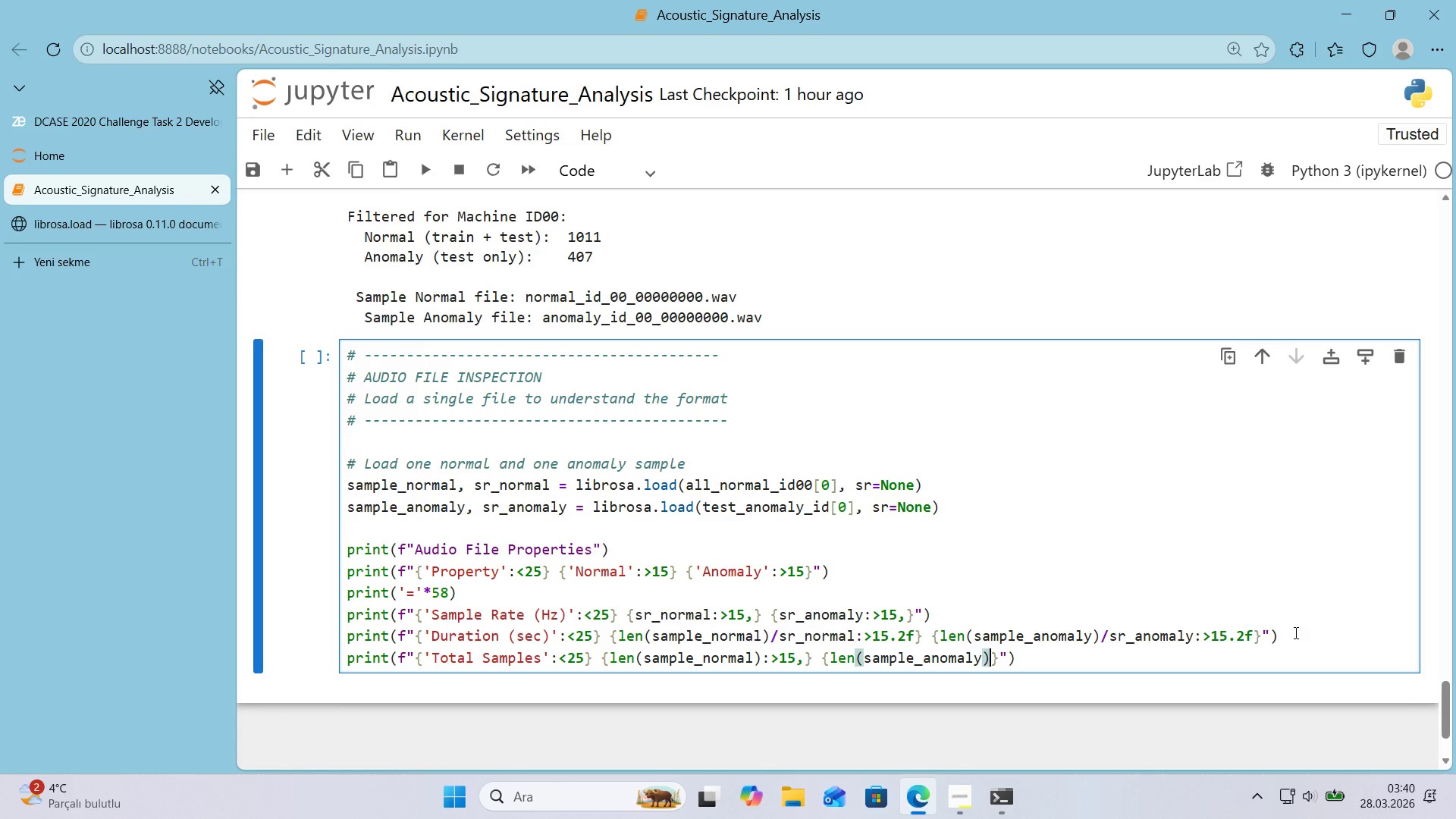 
type(>[Break]15,)
 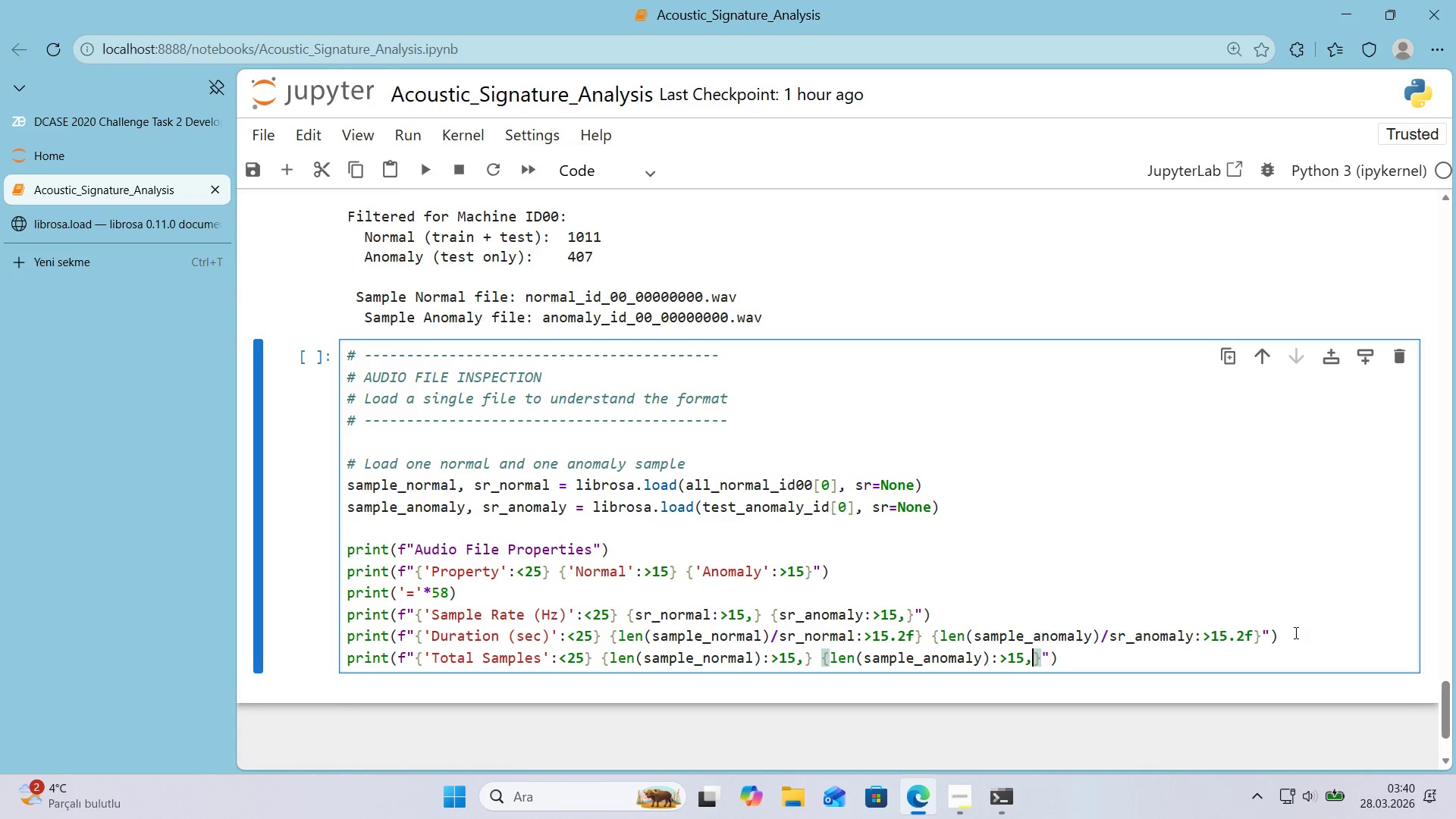 
key(ArrowRight)
 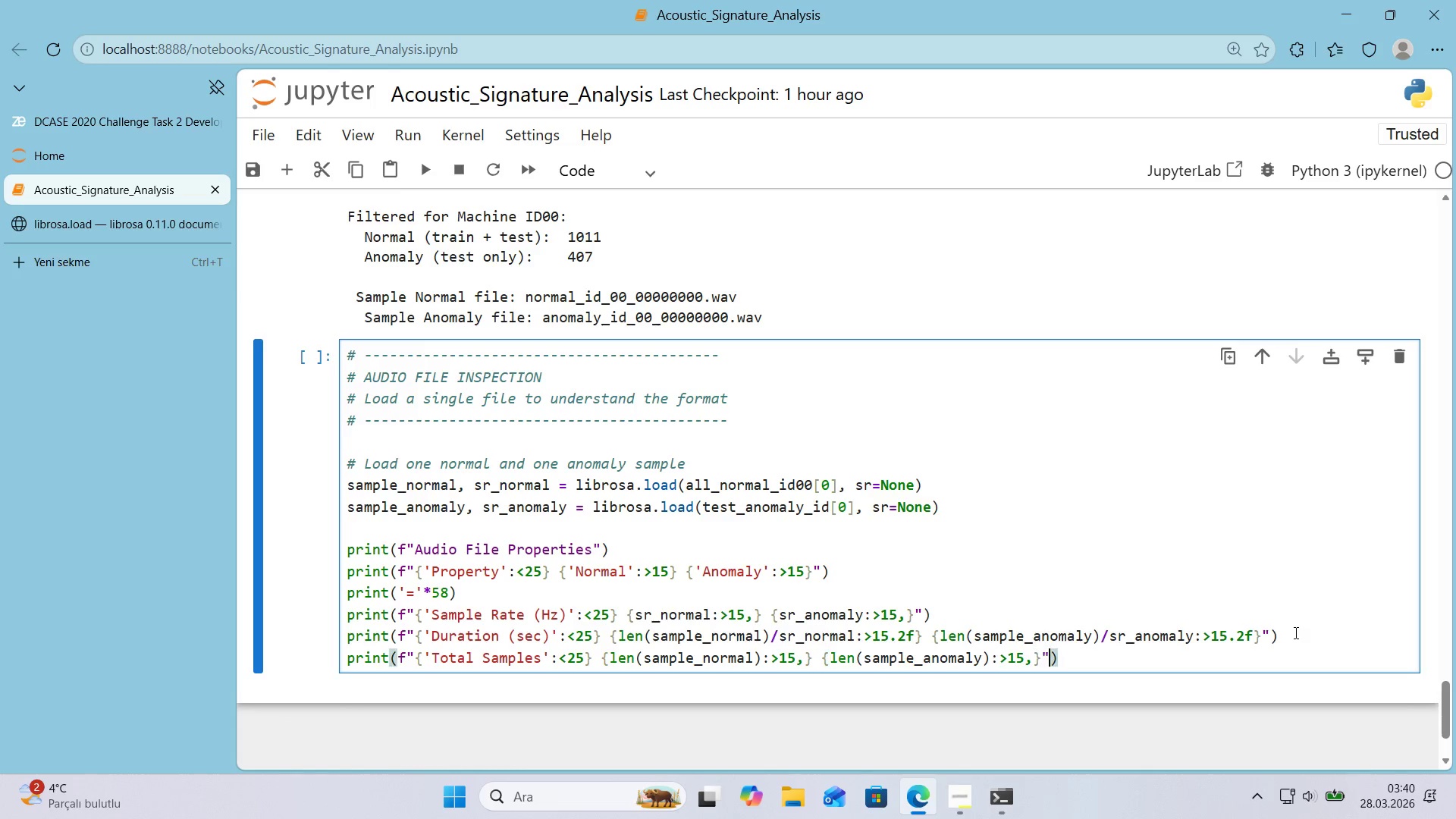 
key(ArrowRight)
 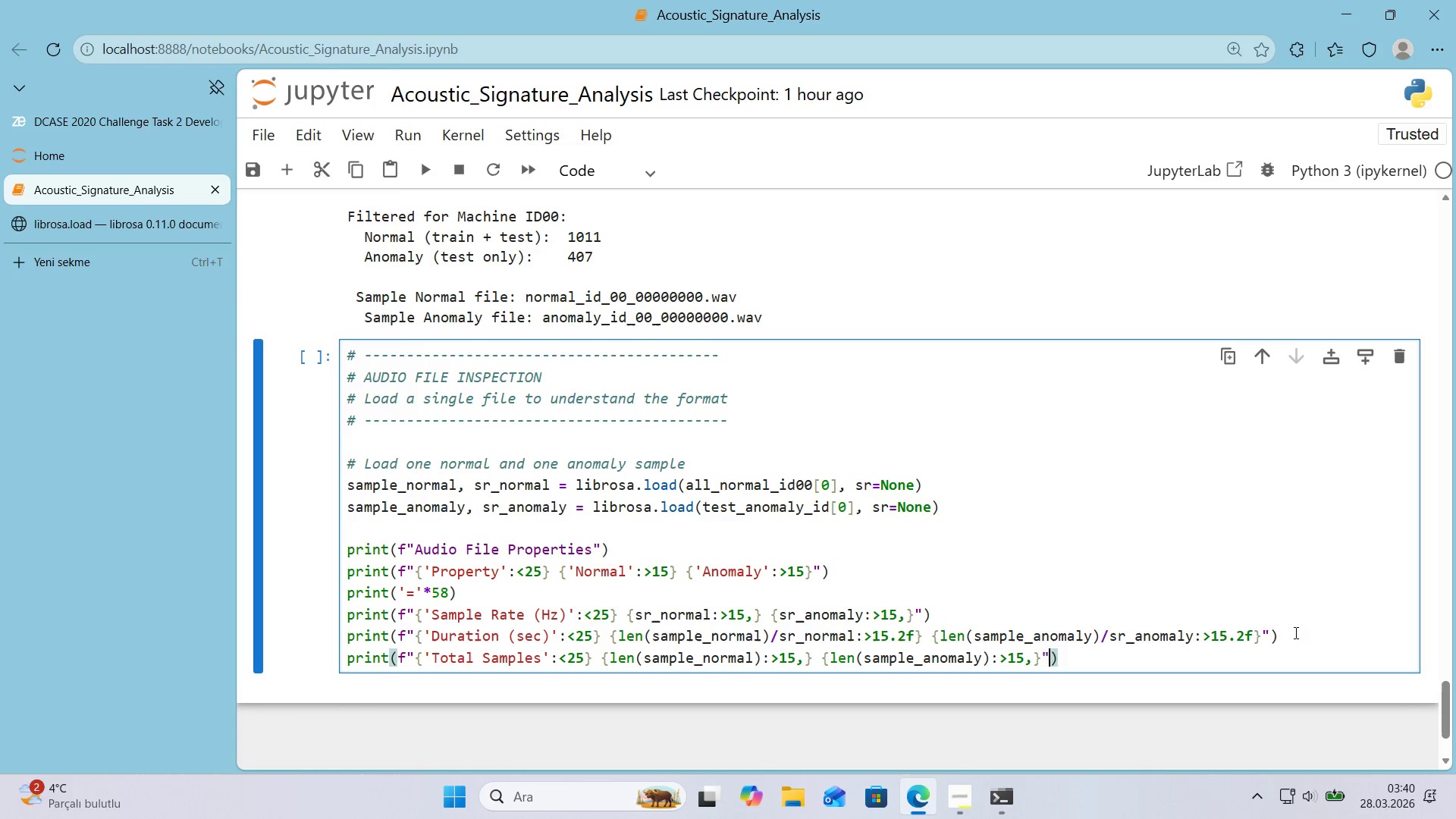 
key(ArrowRight)
 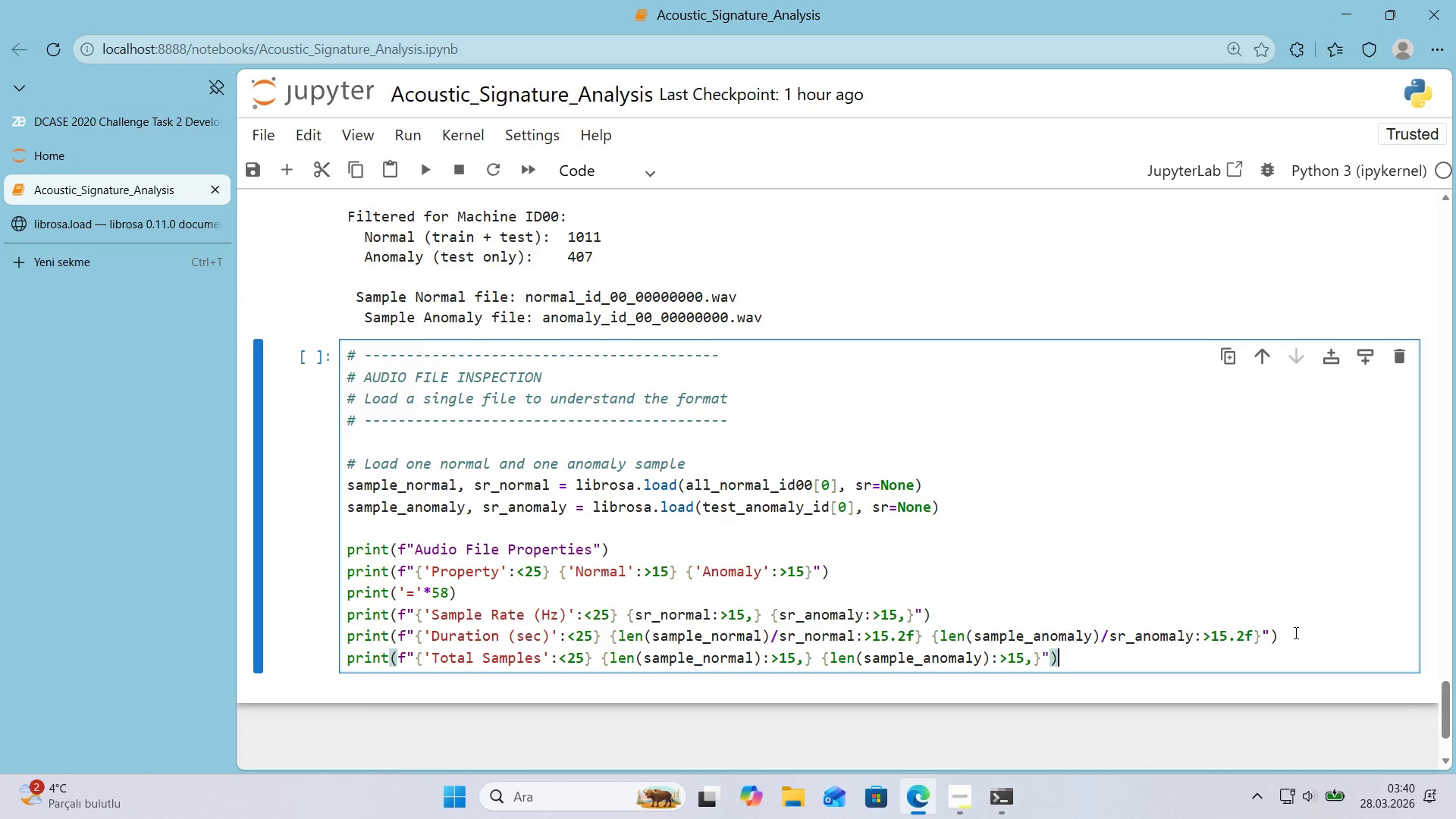 
key(Enter)
 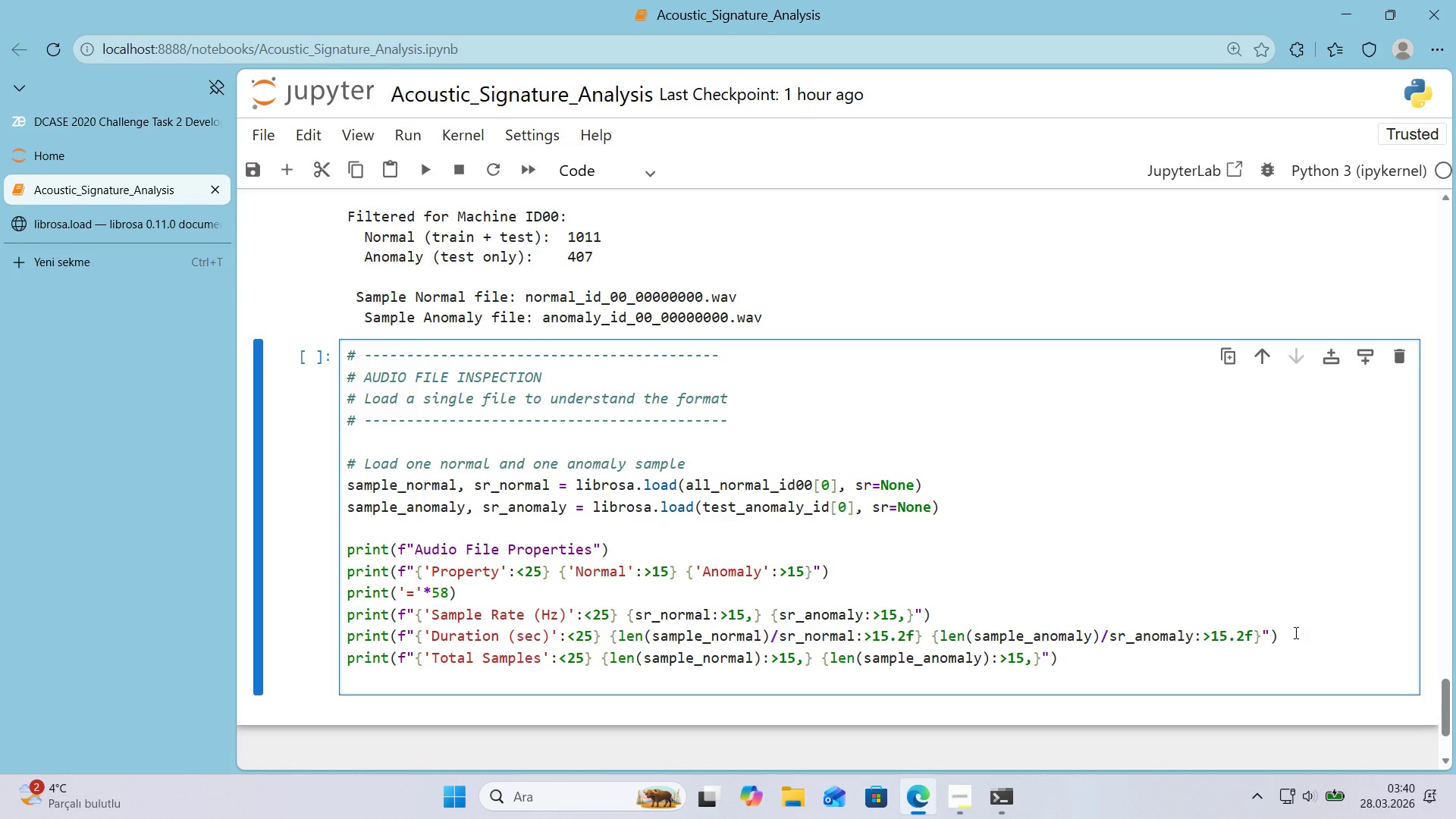 
wait(9.25)
 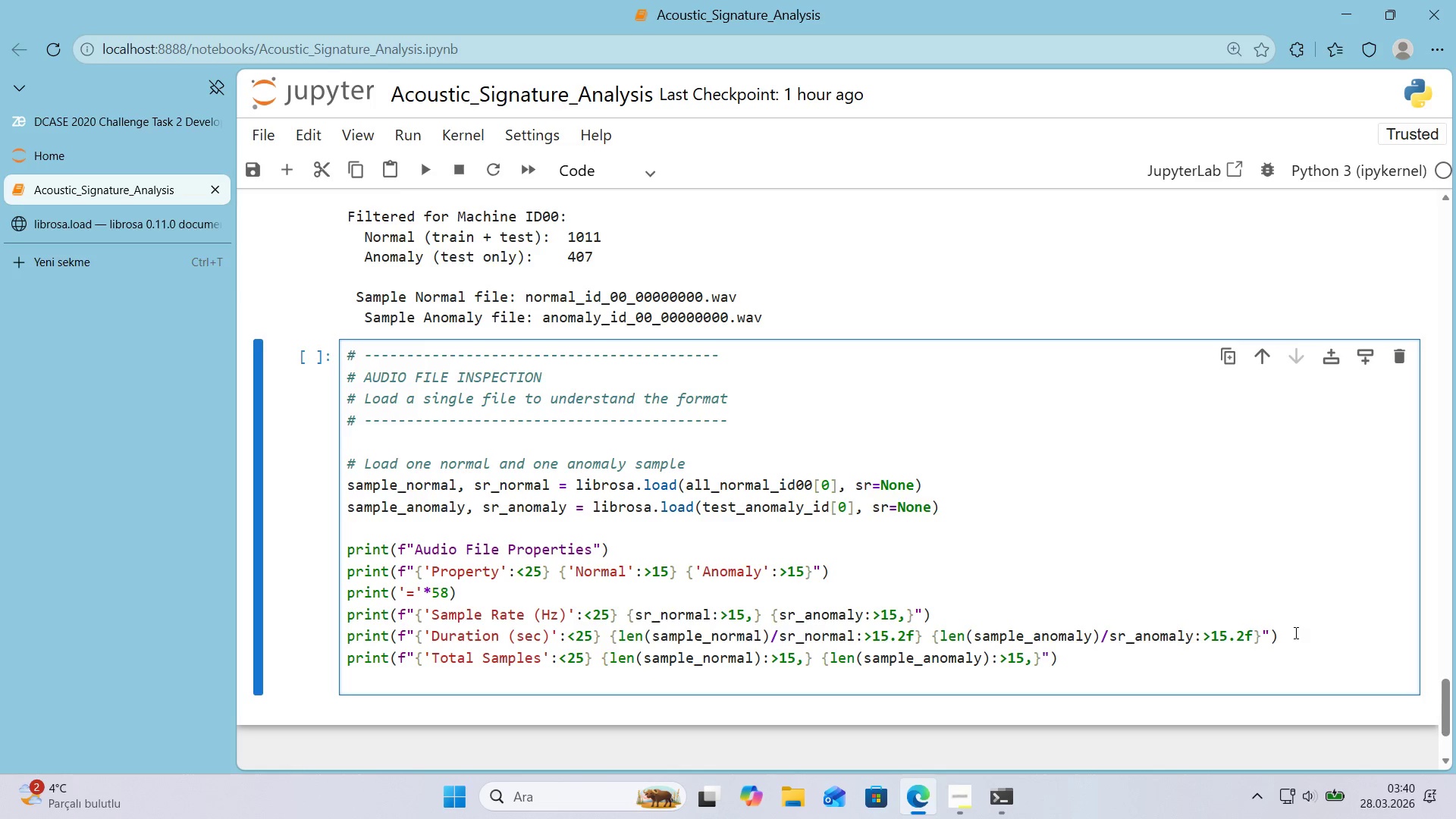 
type(pr'nt*()
 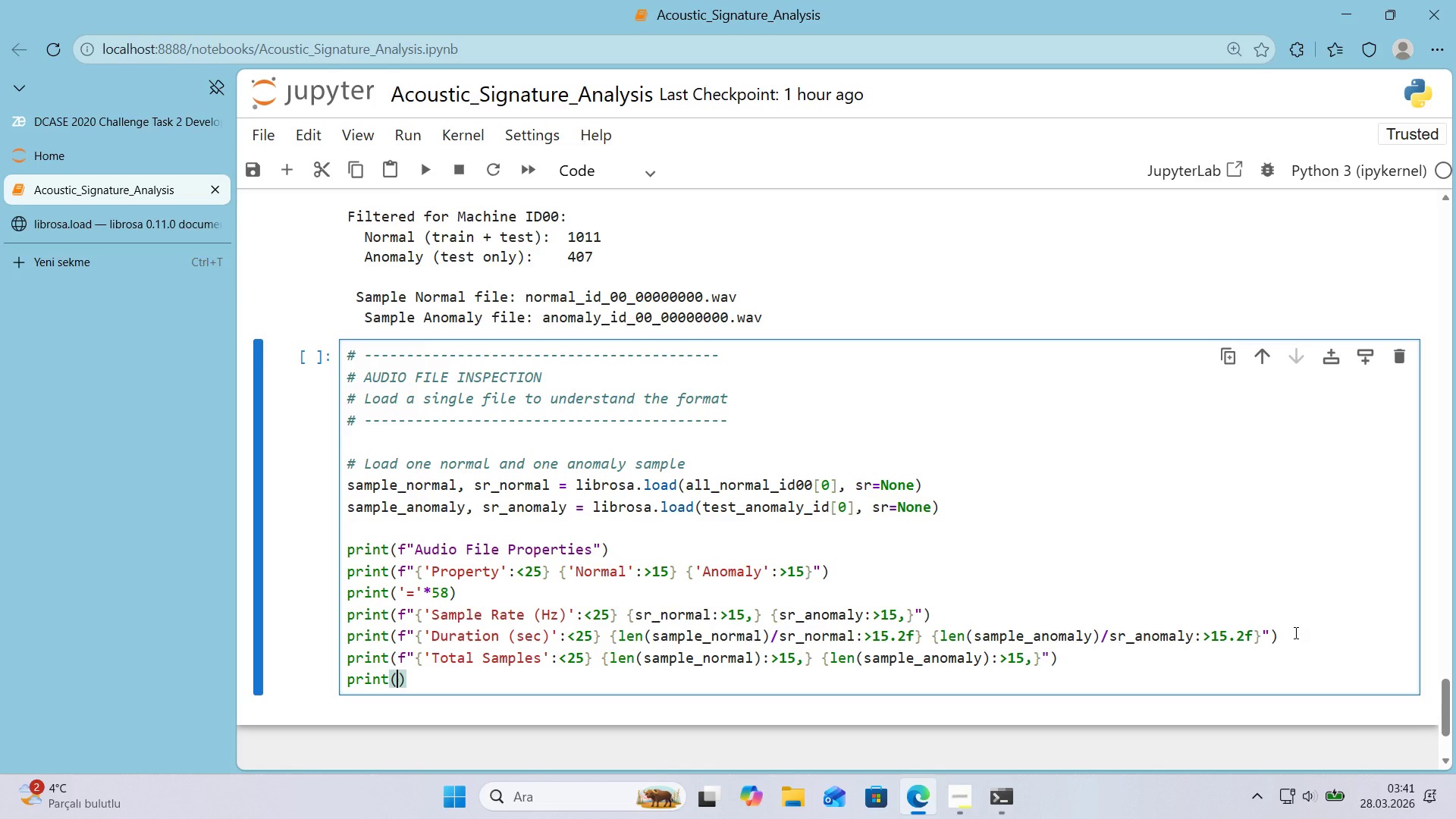 
 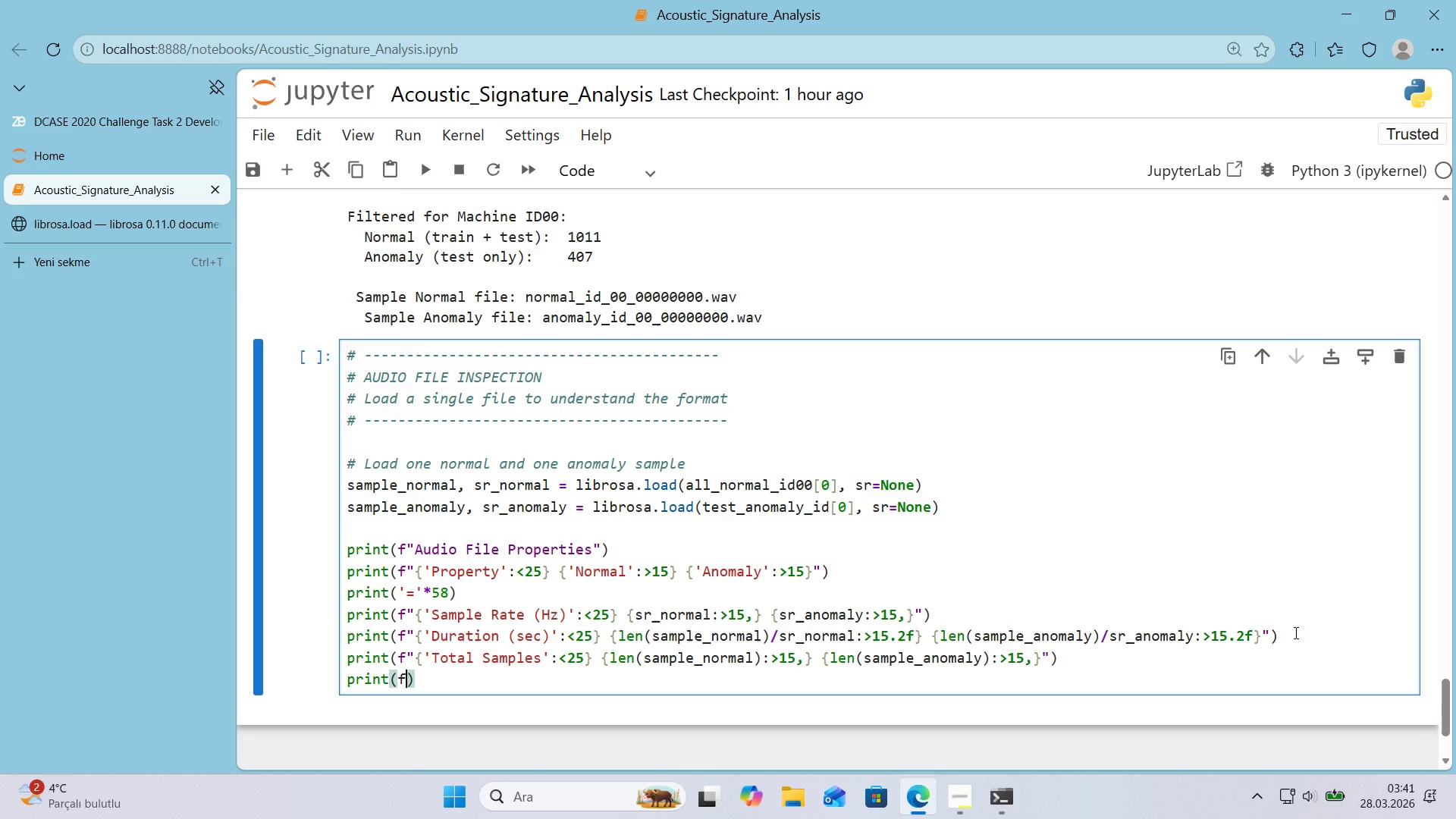 
key(ArrowLeft)
 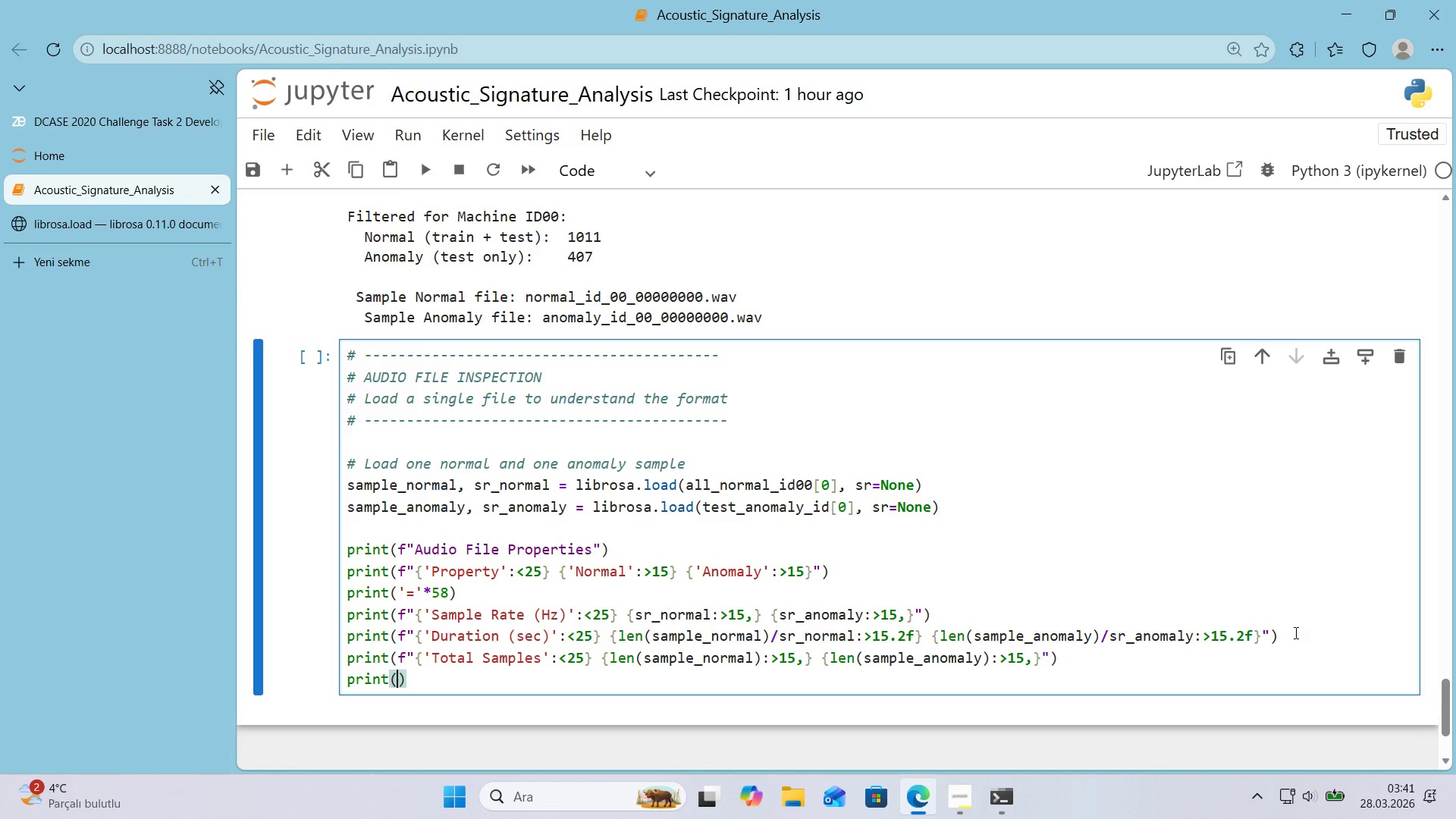 
key(F)
 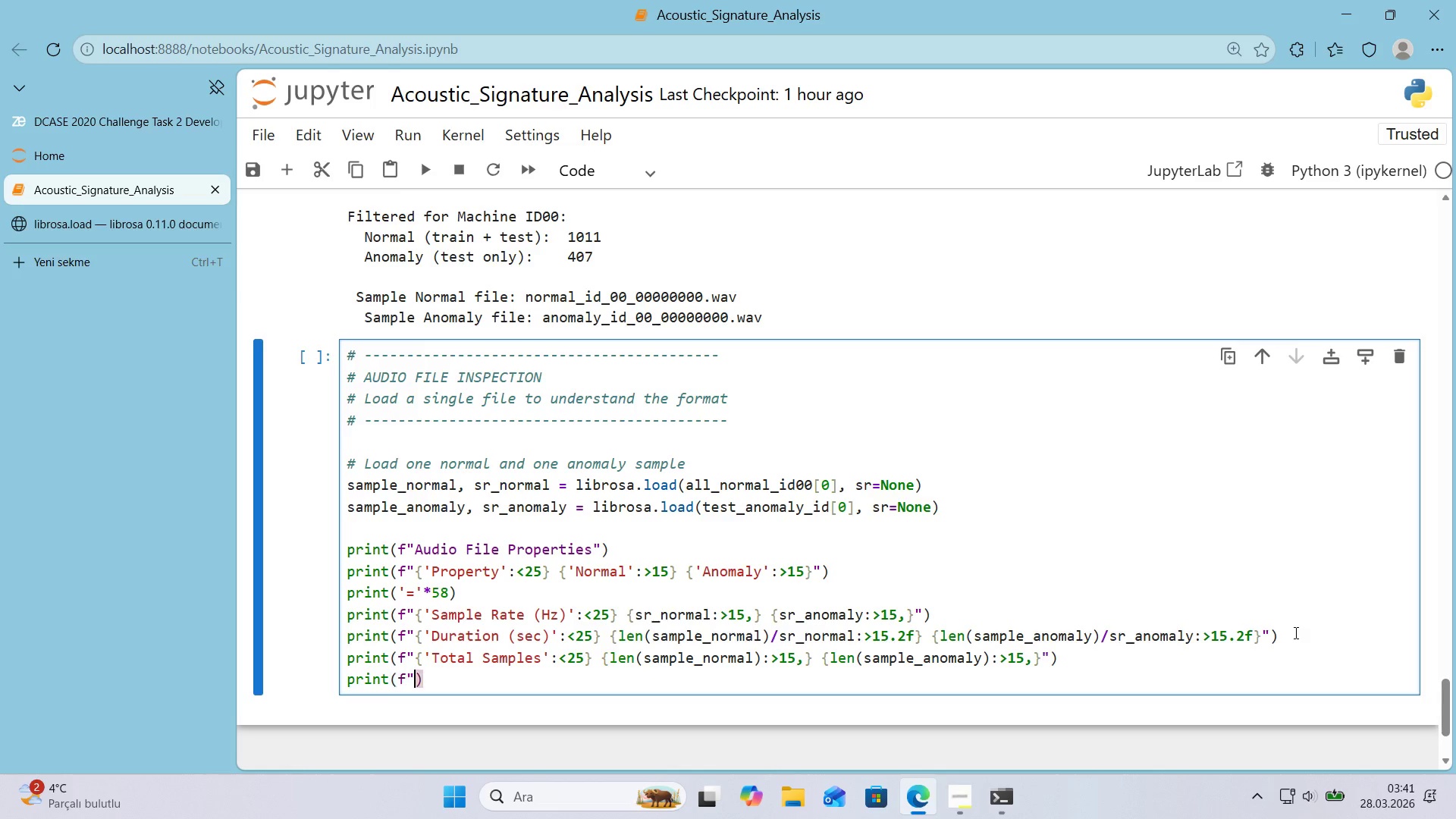 
key(Backquote)
 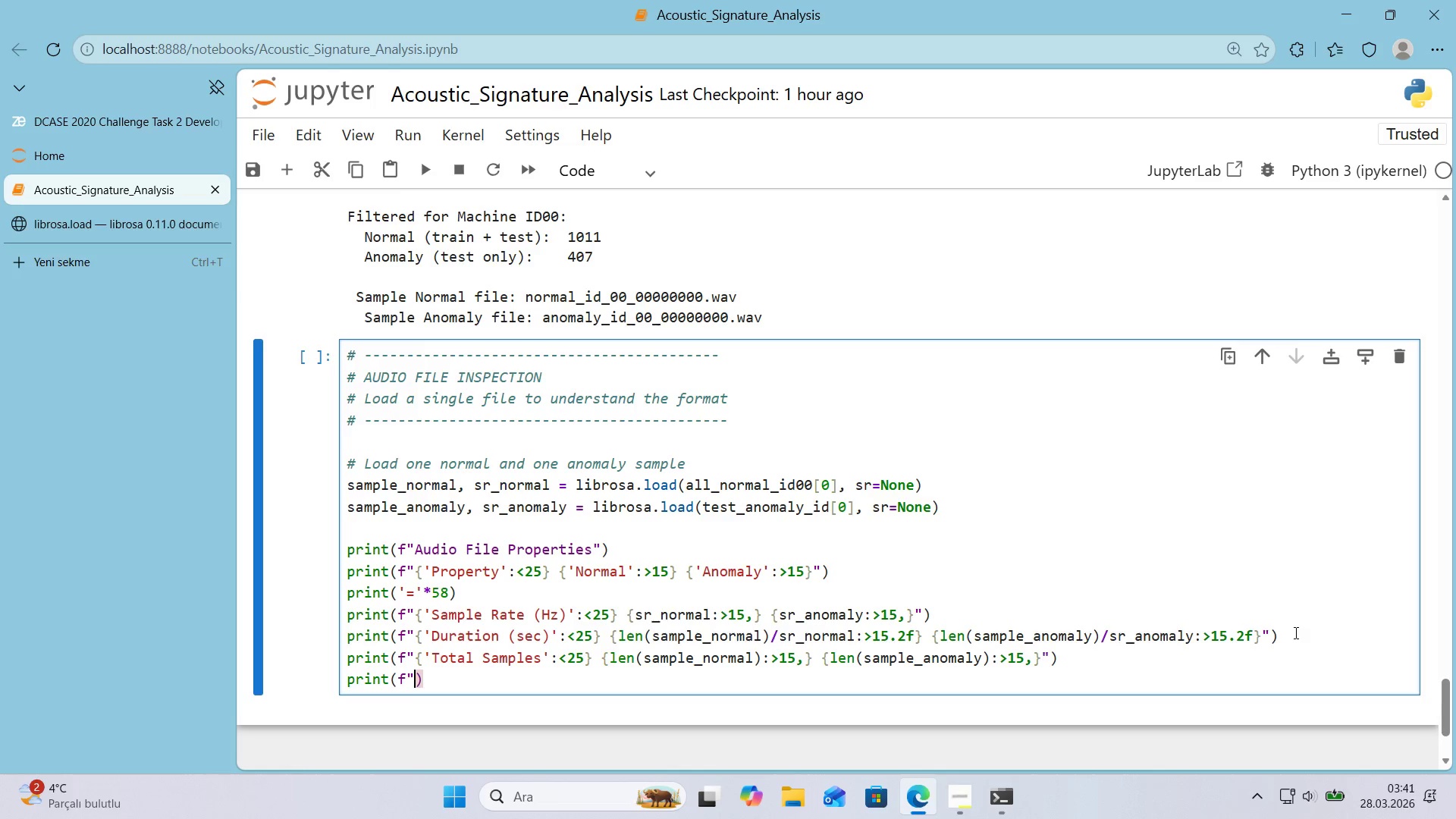 
key(Backquote)
 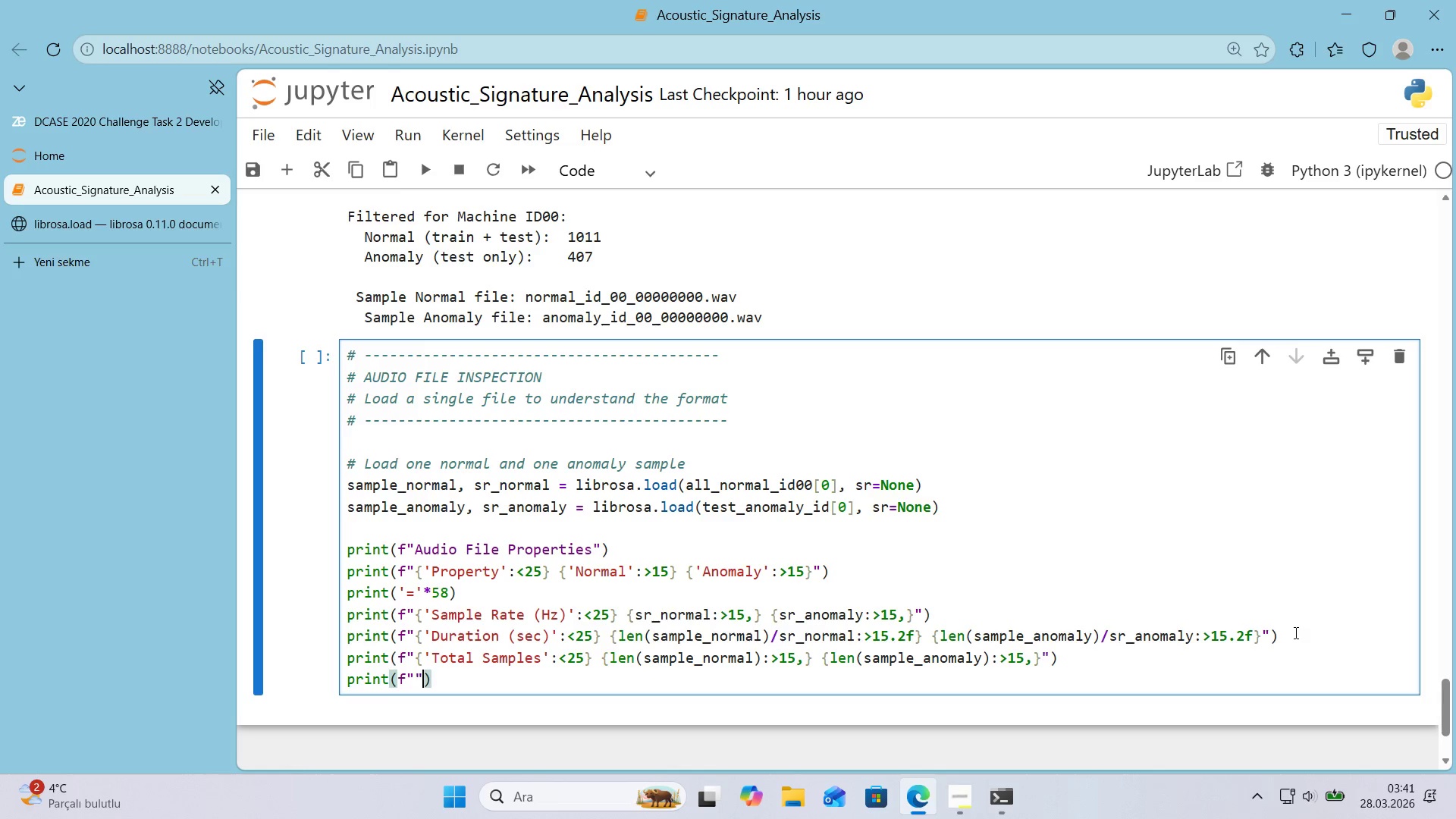 
key(ArrowLeft)
 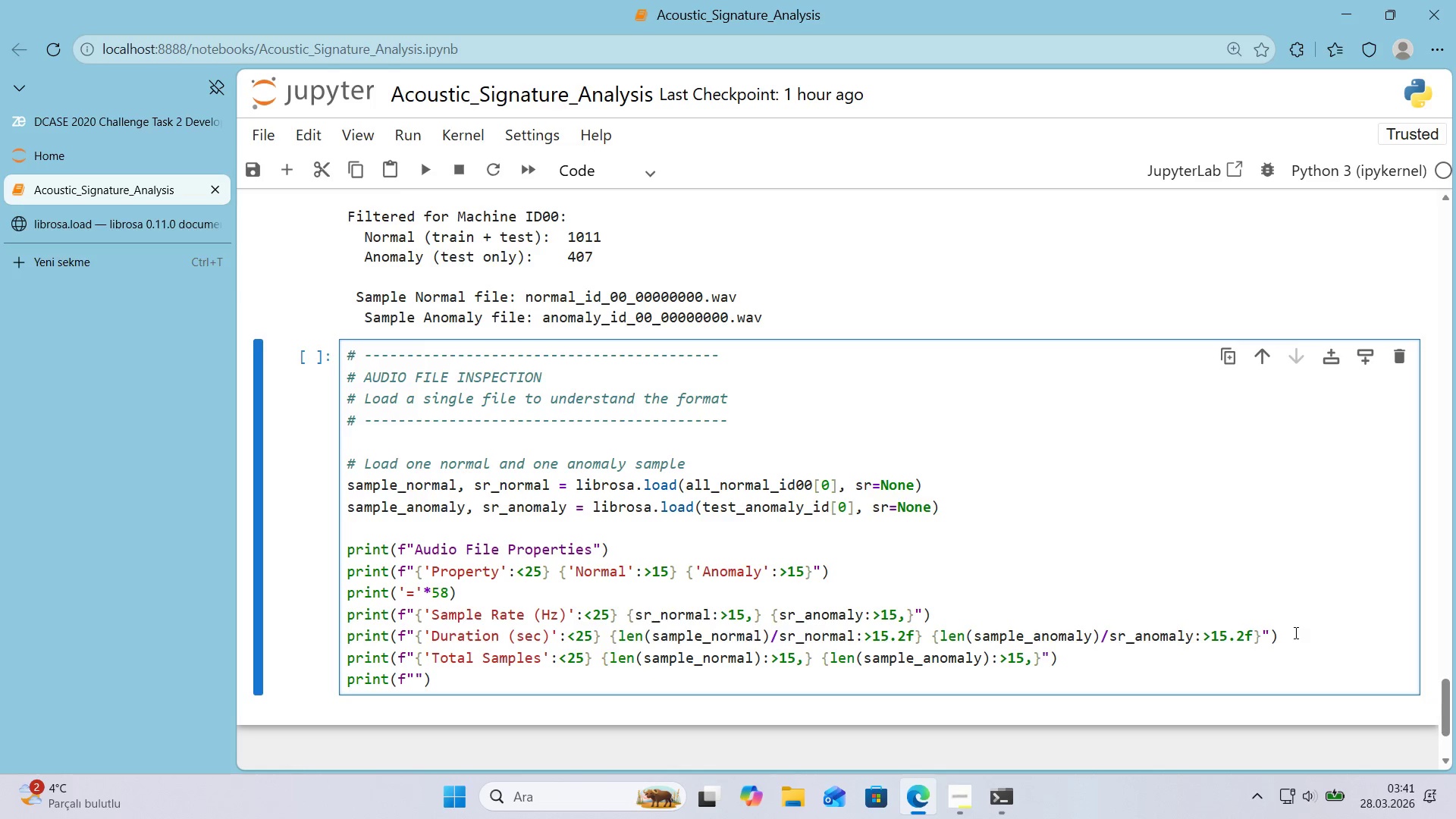 
wait(8.7)
 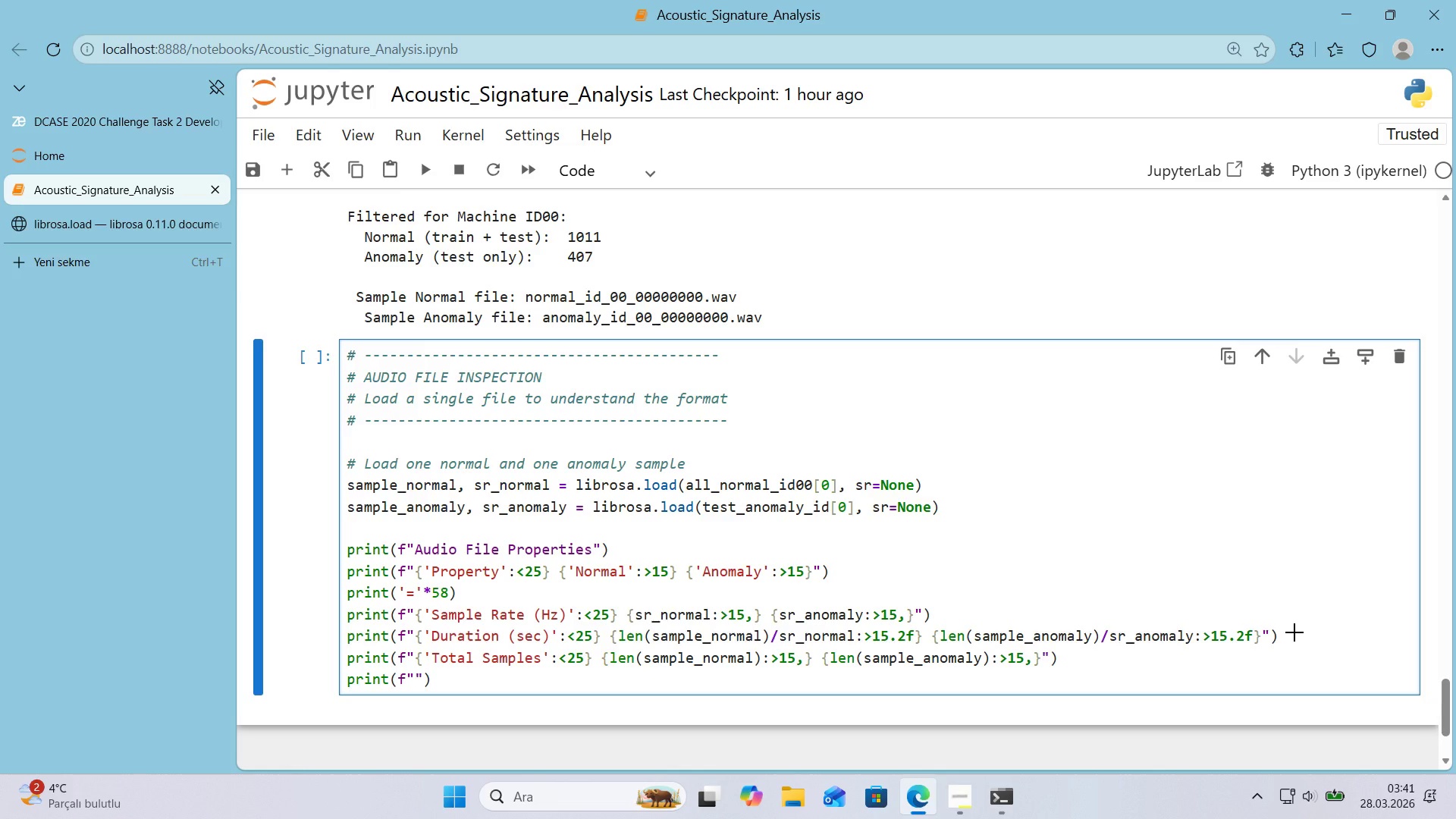 
key(Alt+Control+7)
 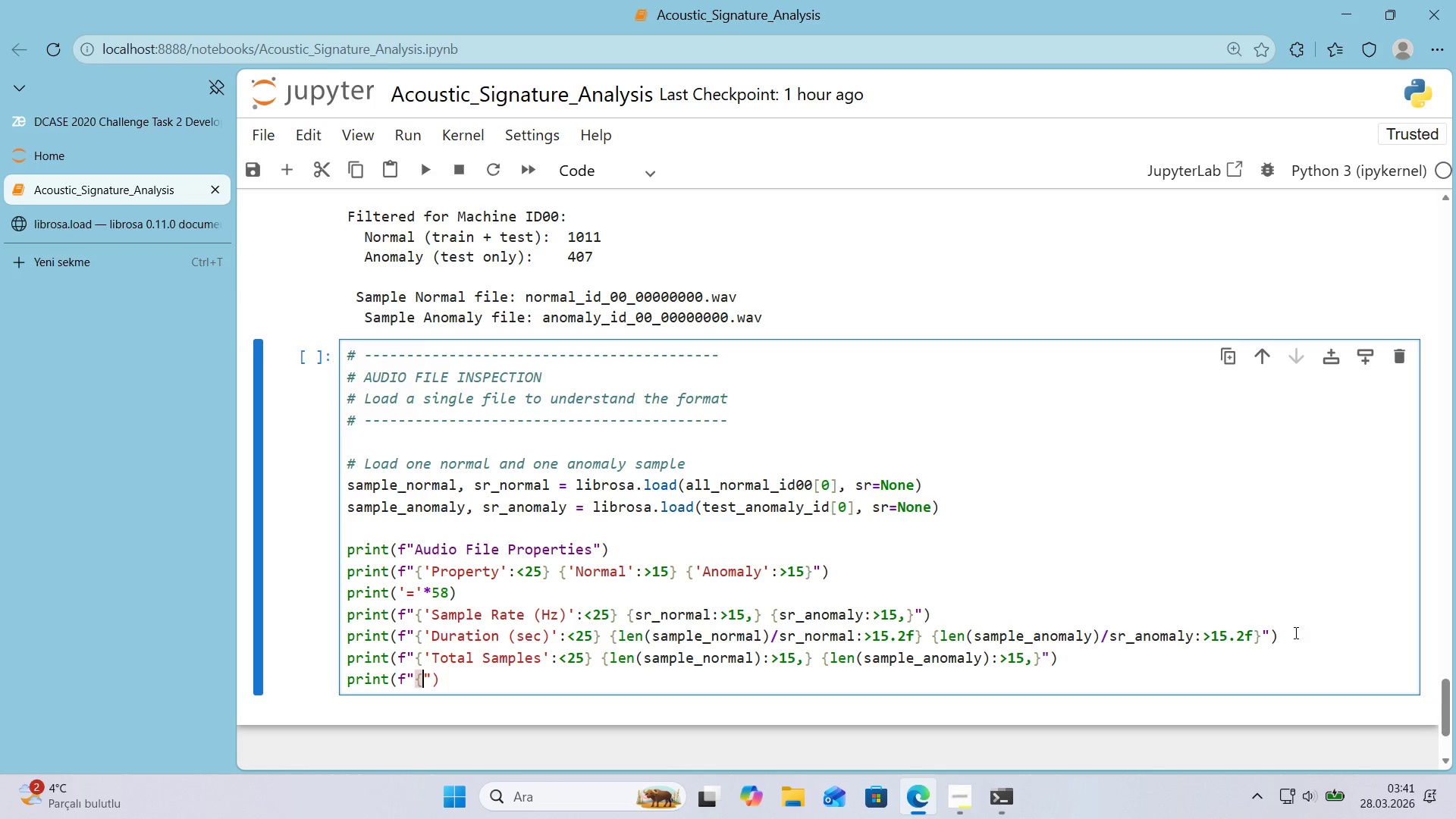 
key(Alt+Control+0)
 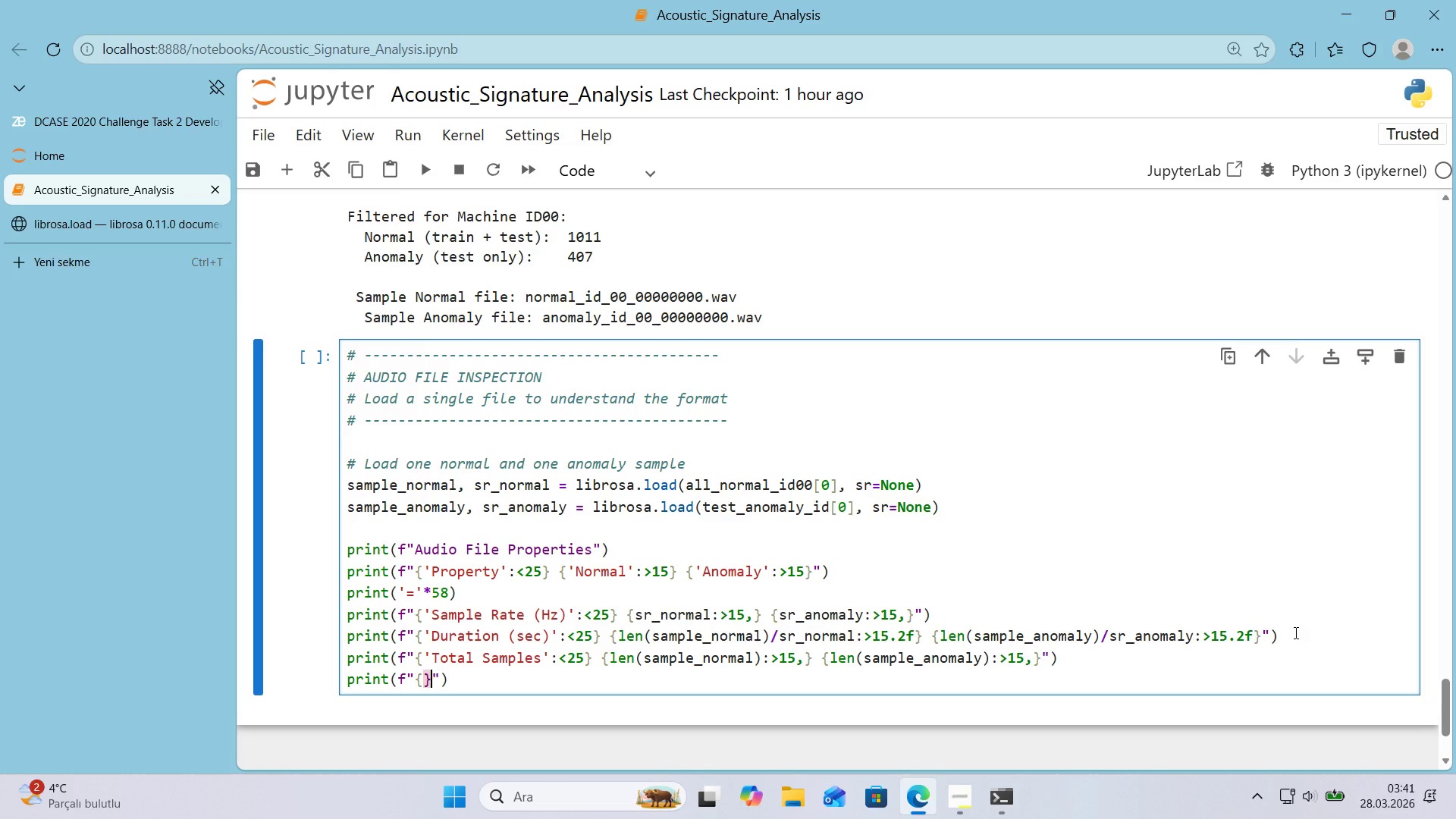 
key(ArrowLeft)
 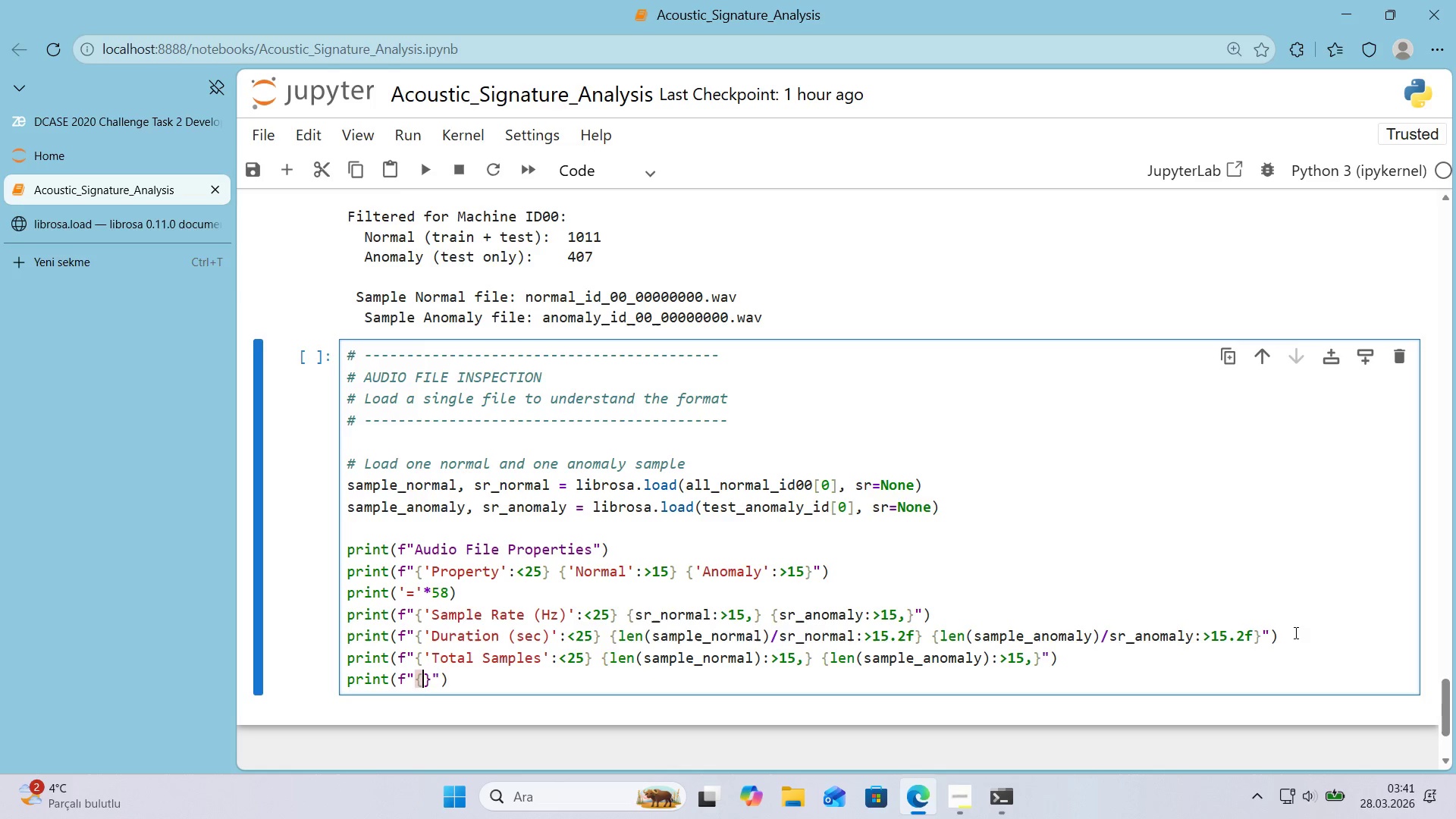 
type(@@)
 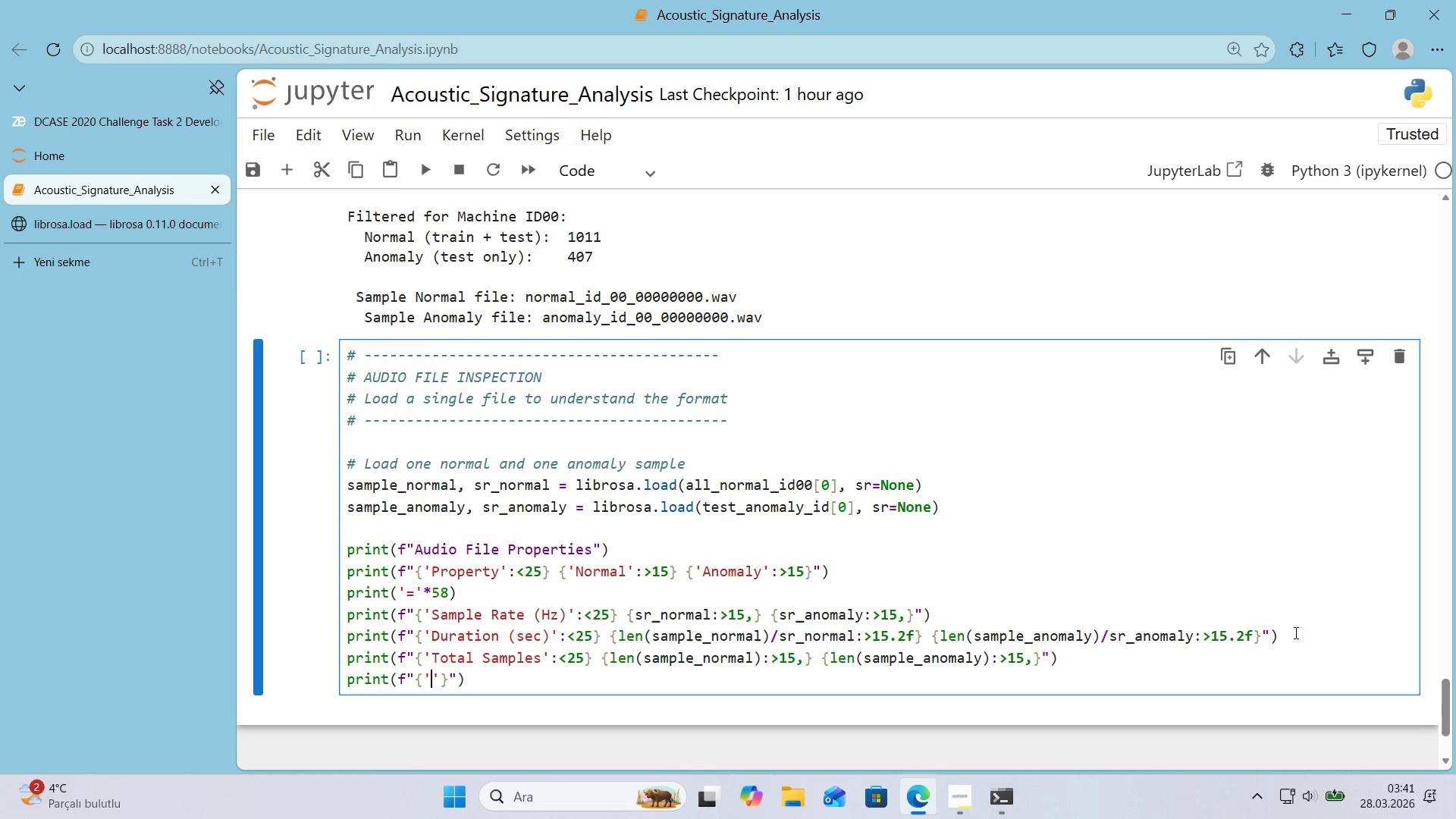 
key(ArrowLeft)
 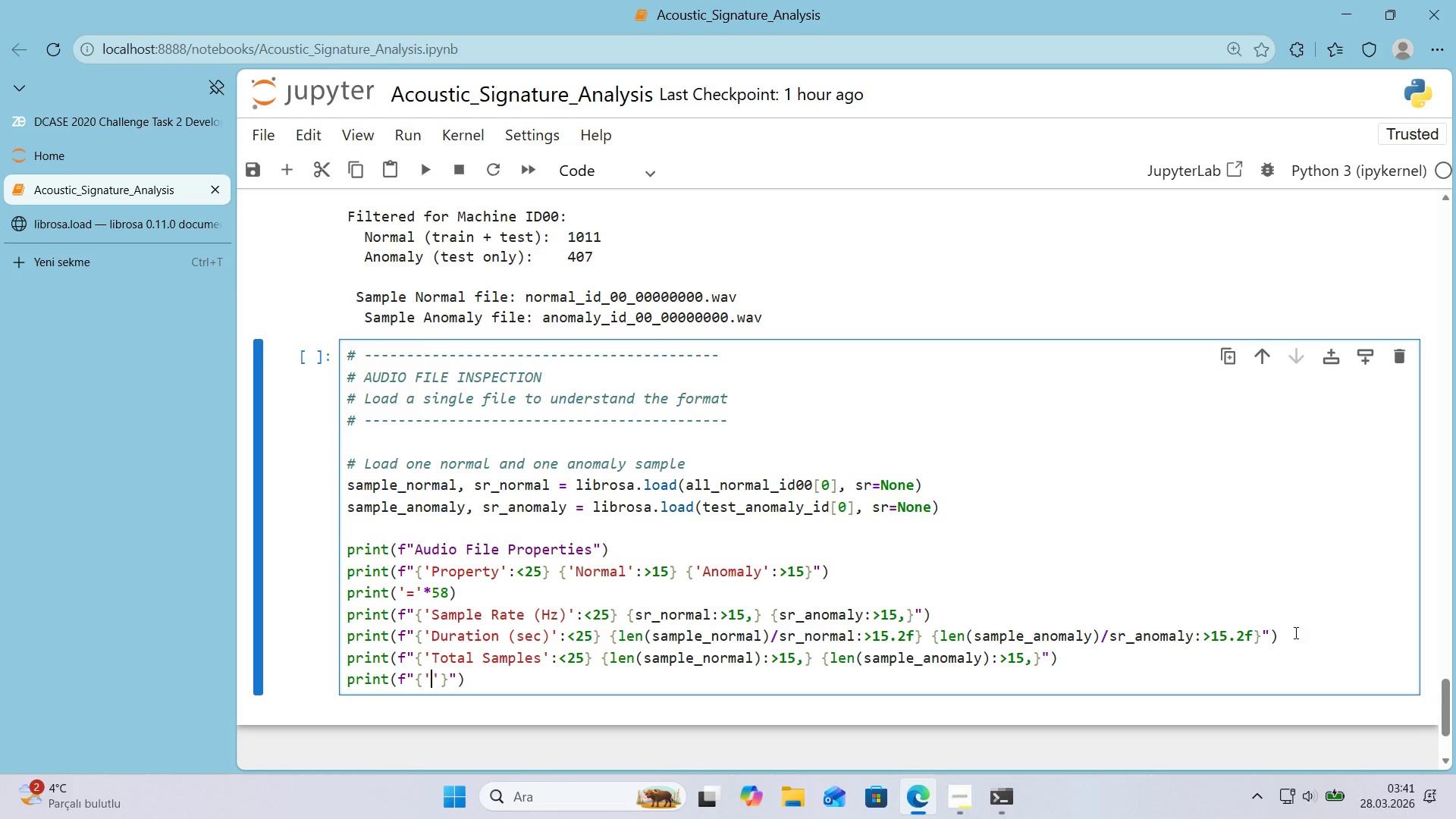 
type(Ampl'tude M'b)
key(Backspace)
type(n)
 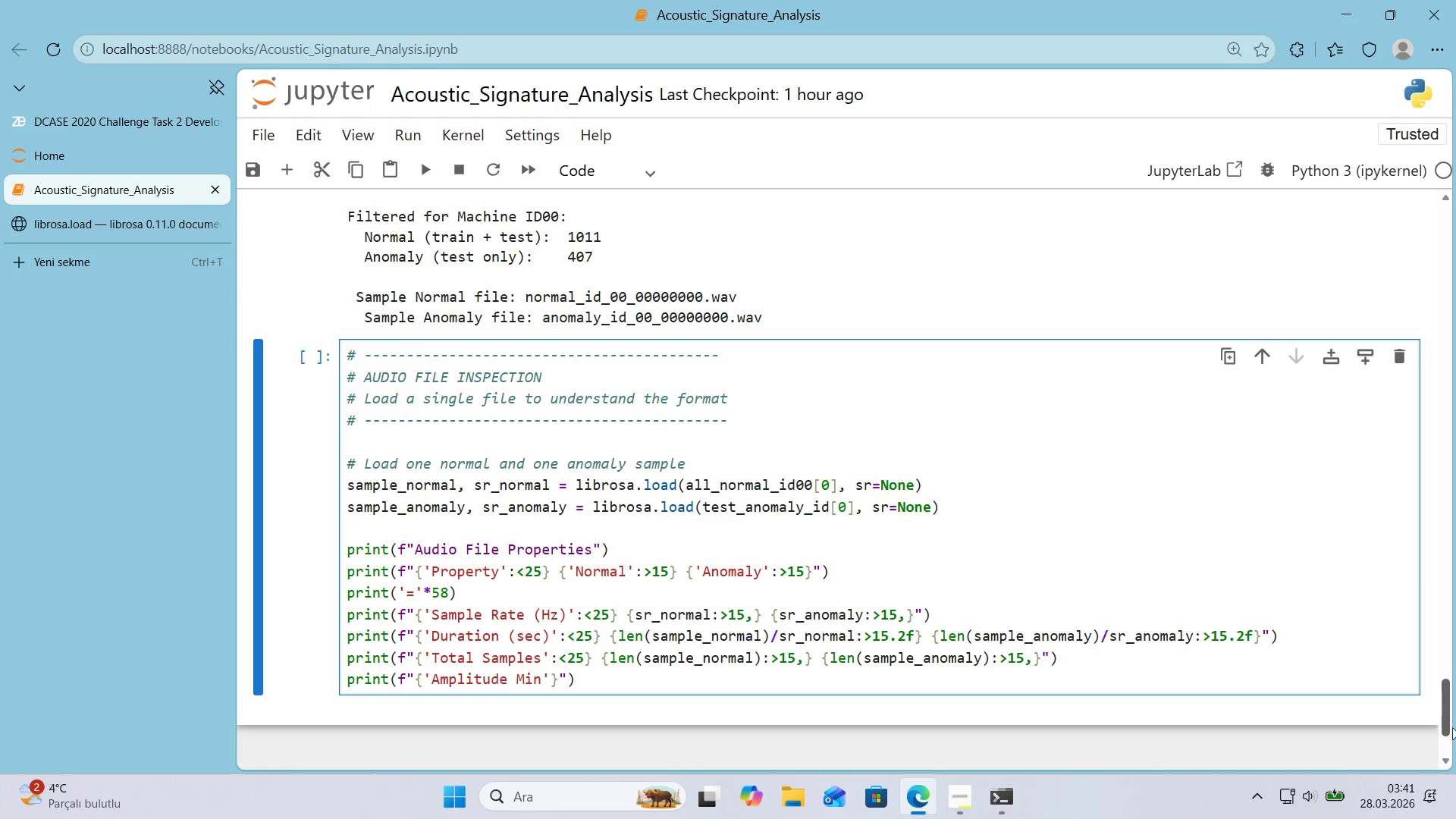 
wait(19.33)
 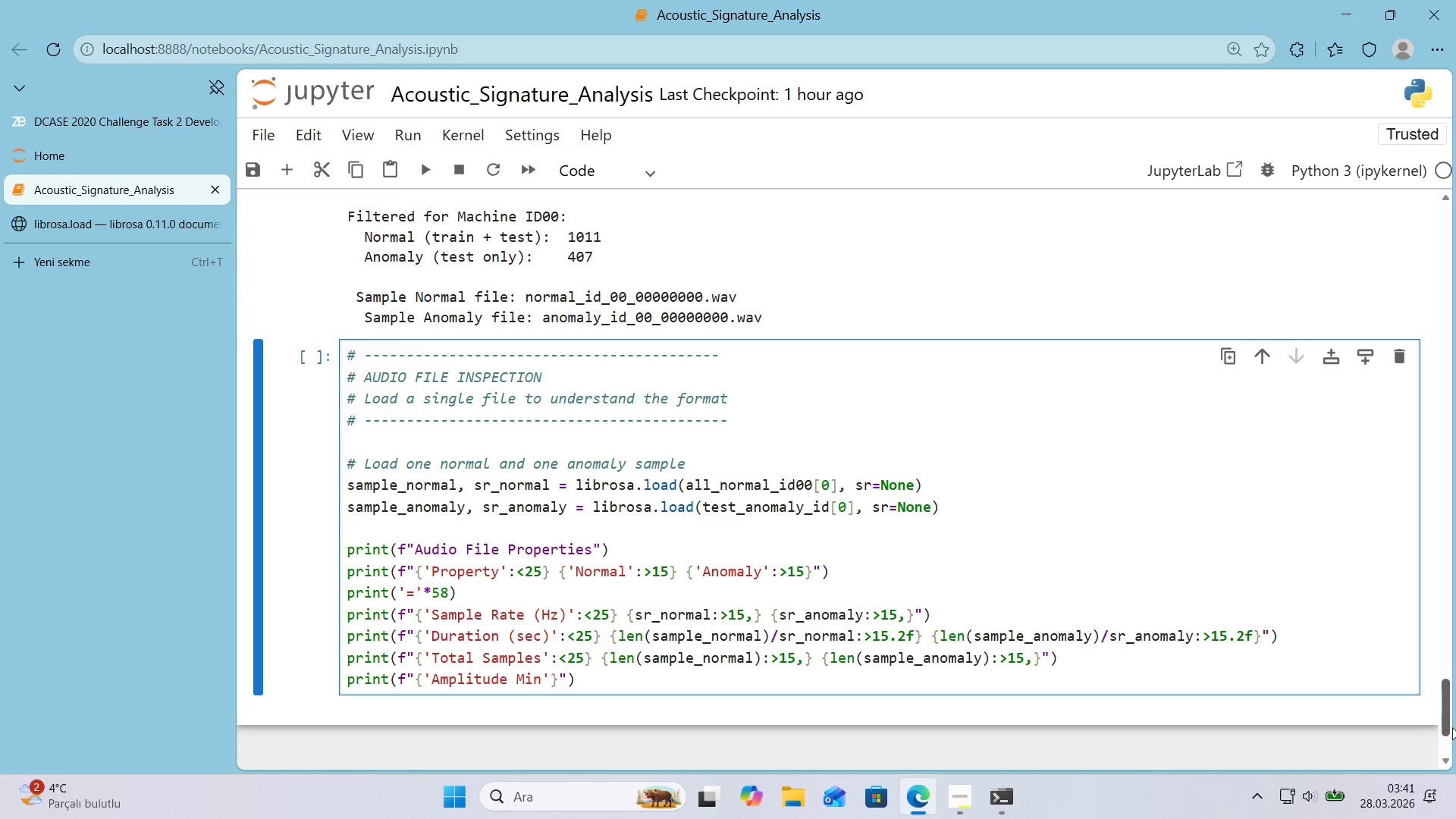 
left_click([560, 683])
 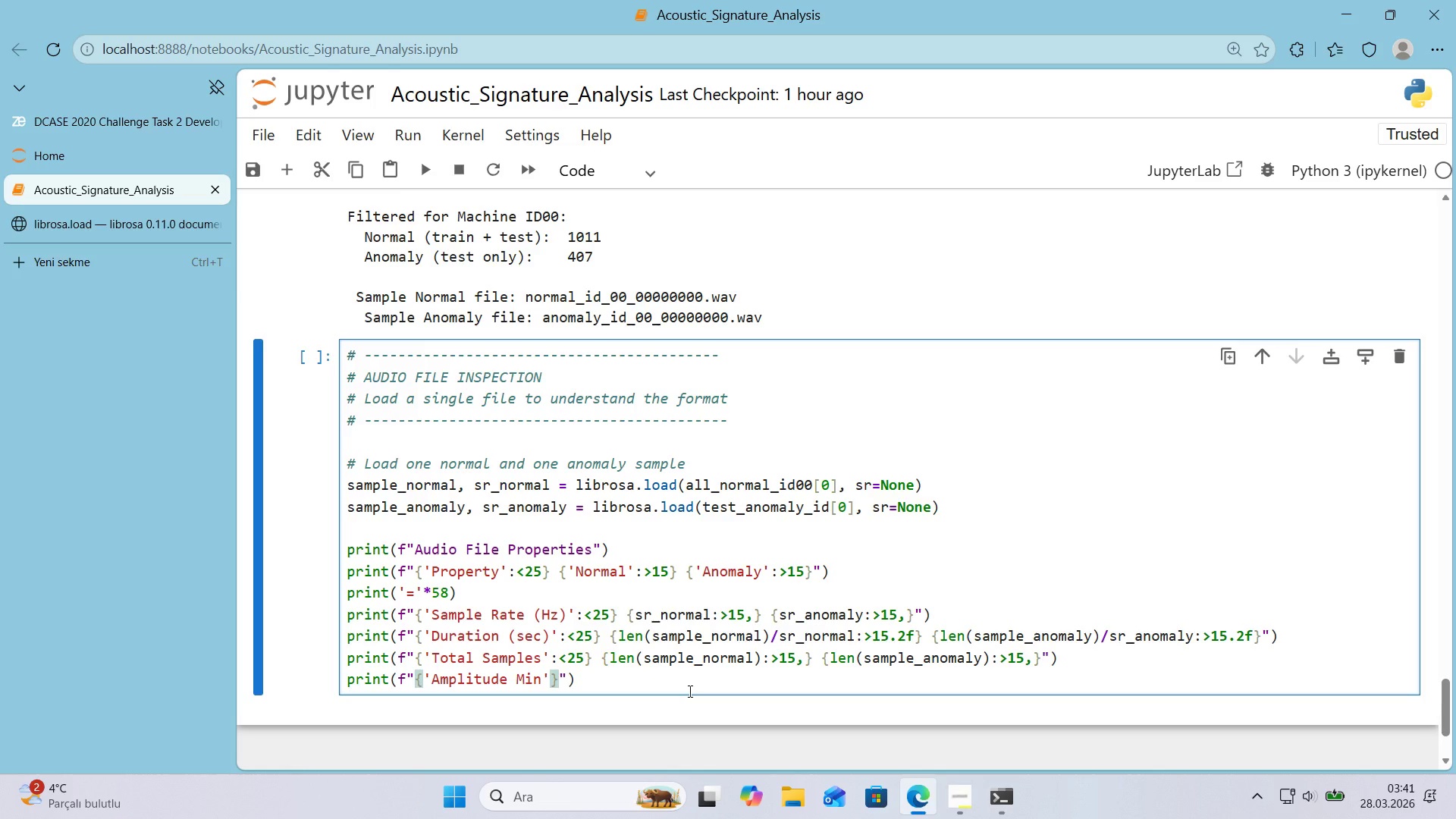 
type(>[Break]25)
 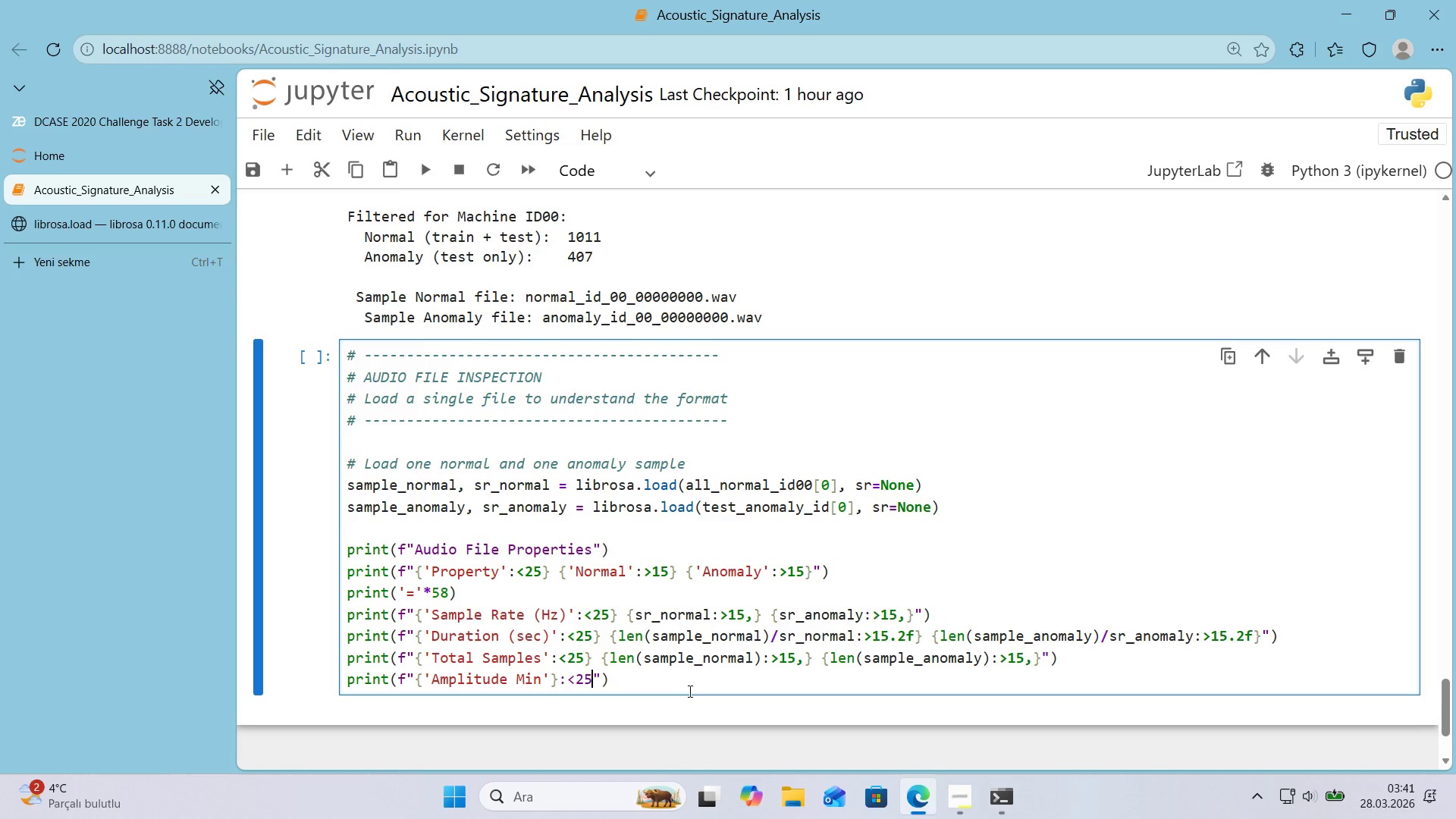 
key(Space)
 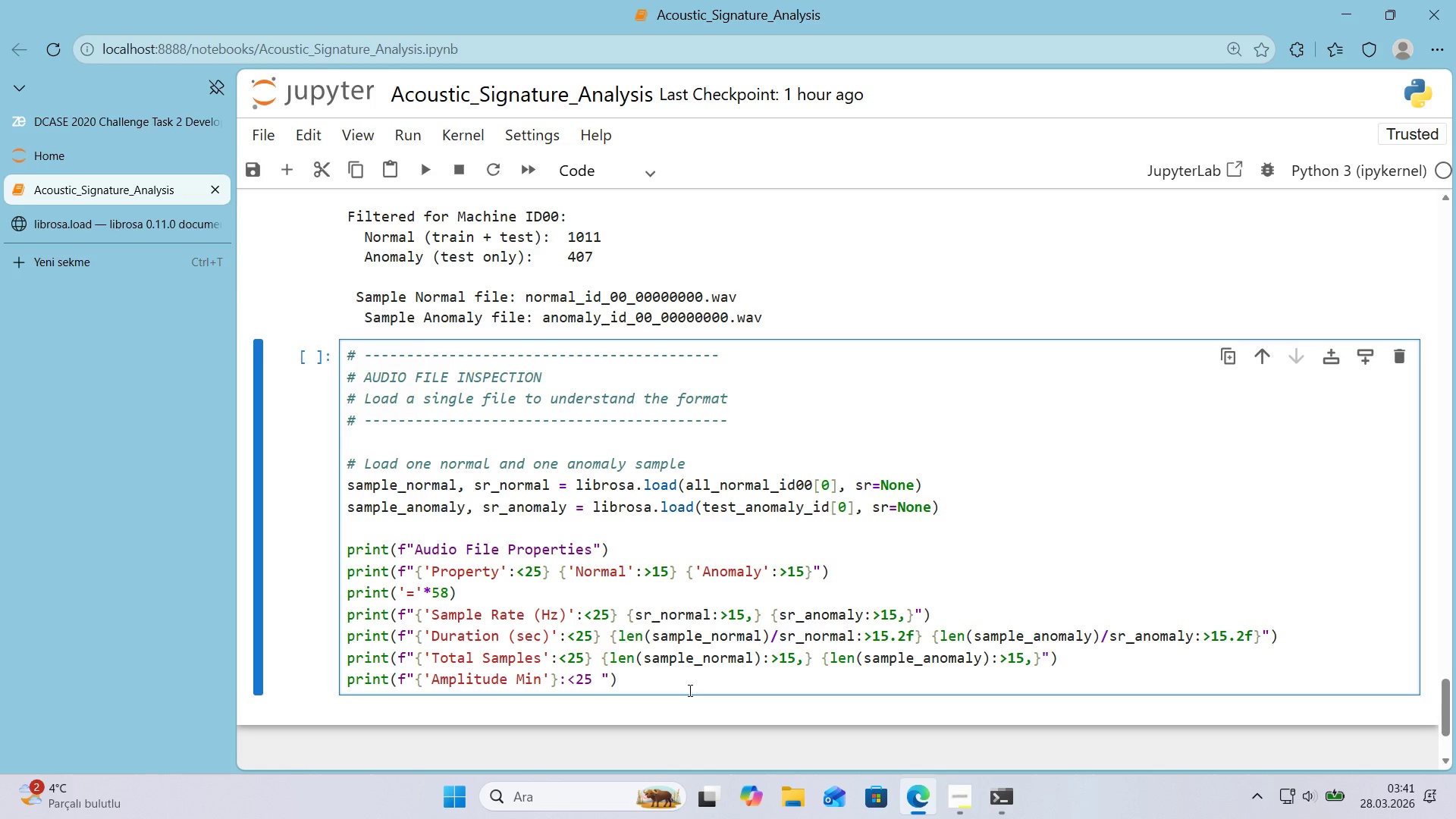 
wait(5.69)
 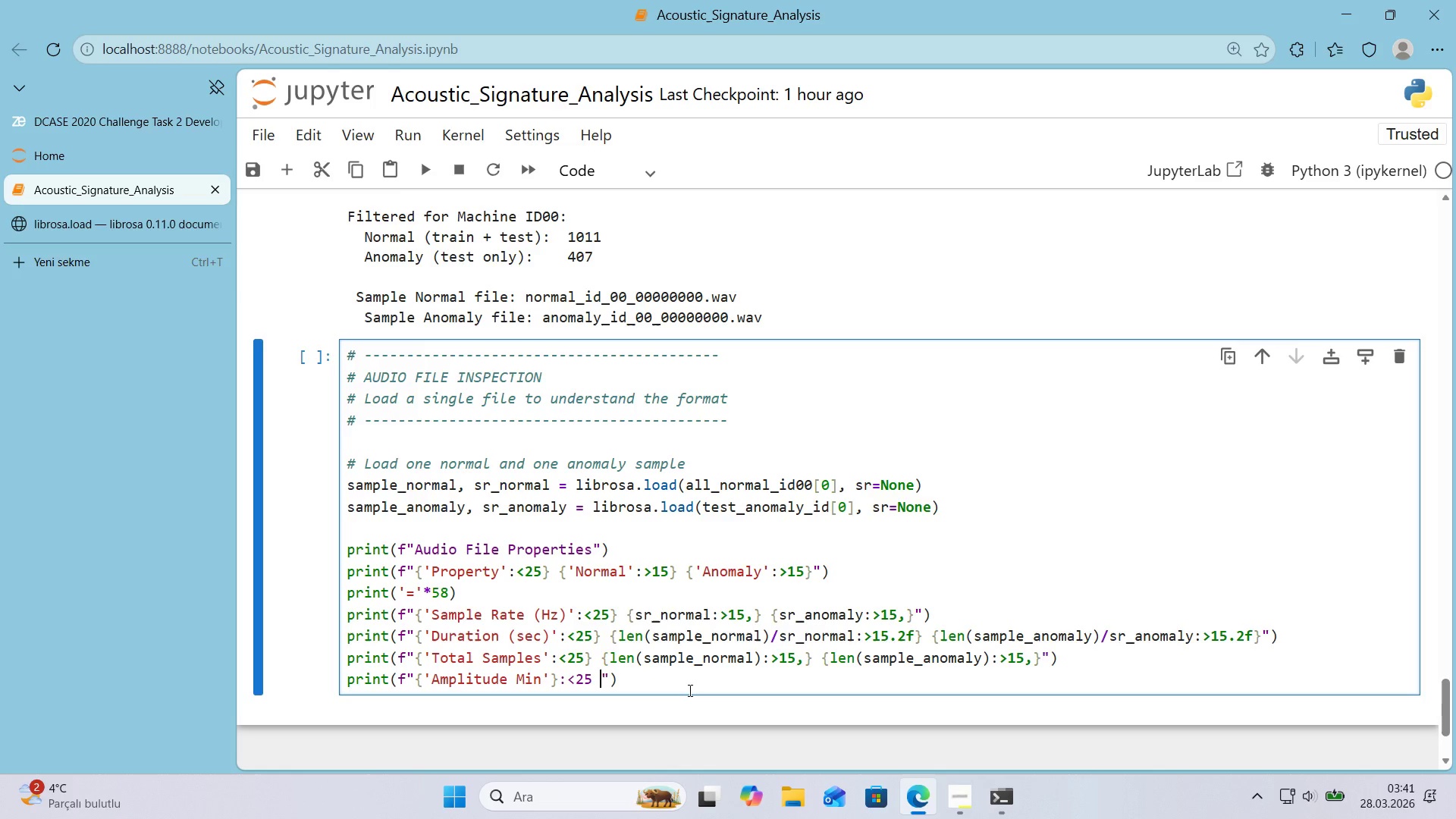 
left_click_drag(start_coordinate=[553, 686], to_coordinate=[560, 683])
 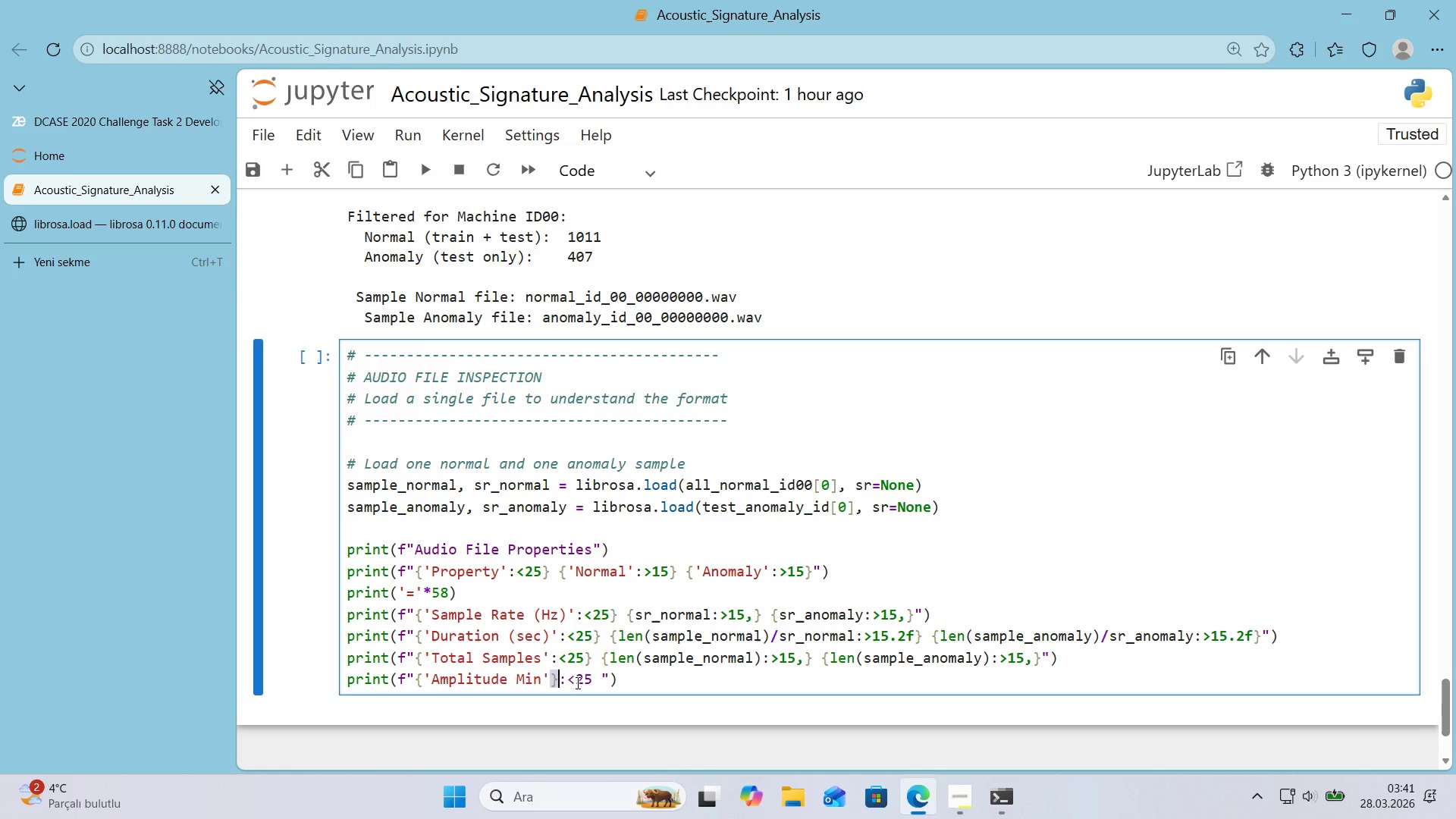 
key(Control+ControlLeft)
 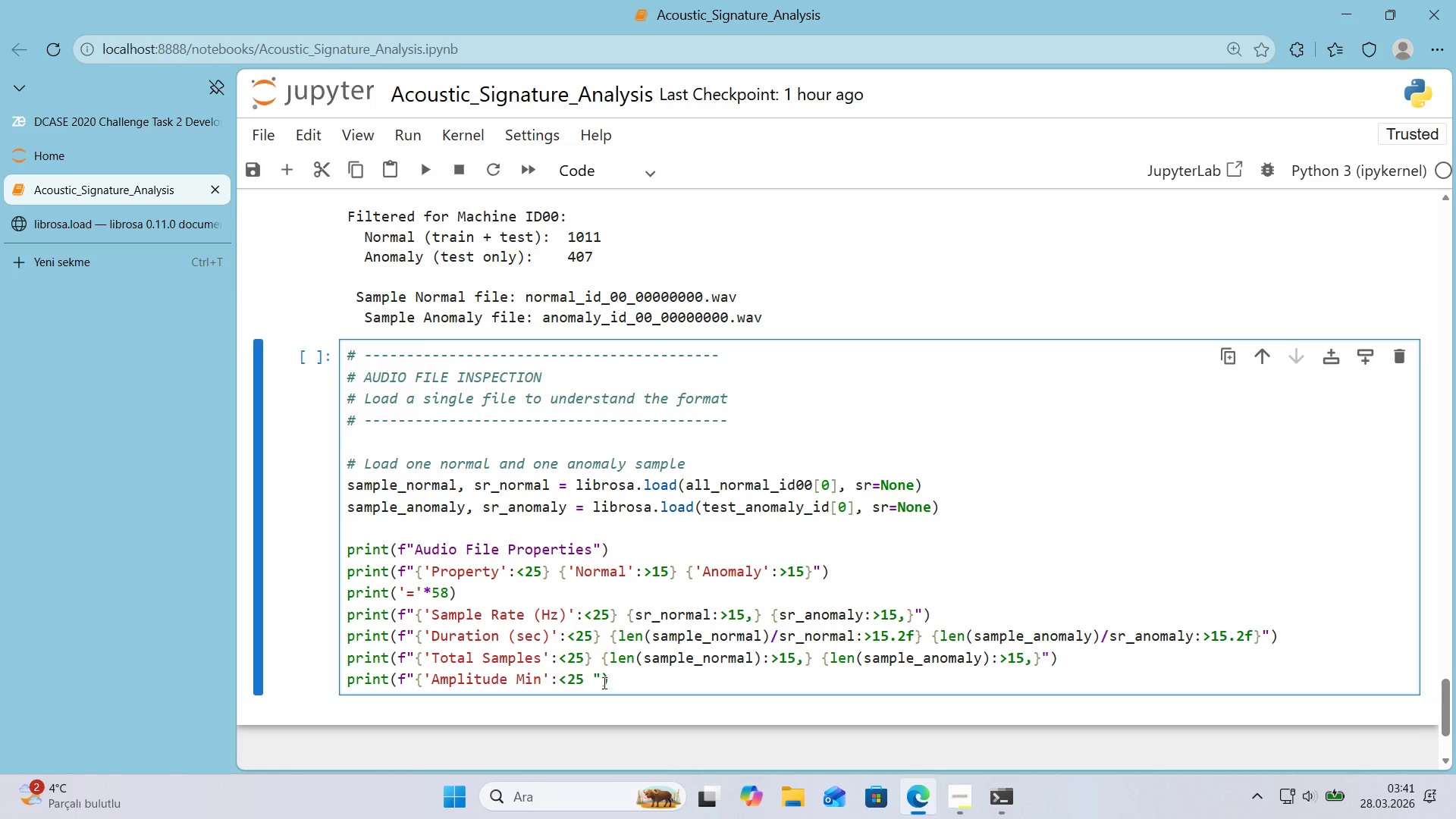 
key(Control+X)
 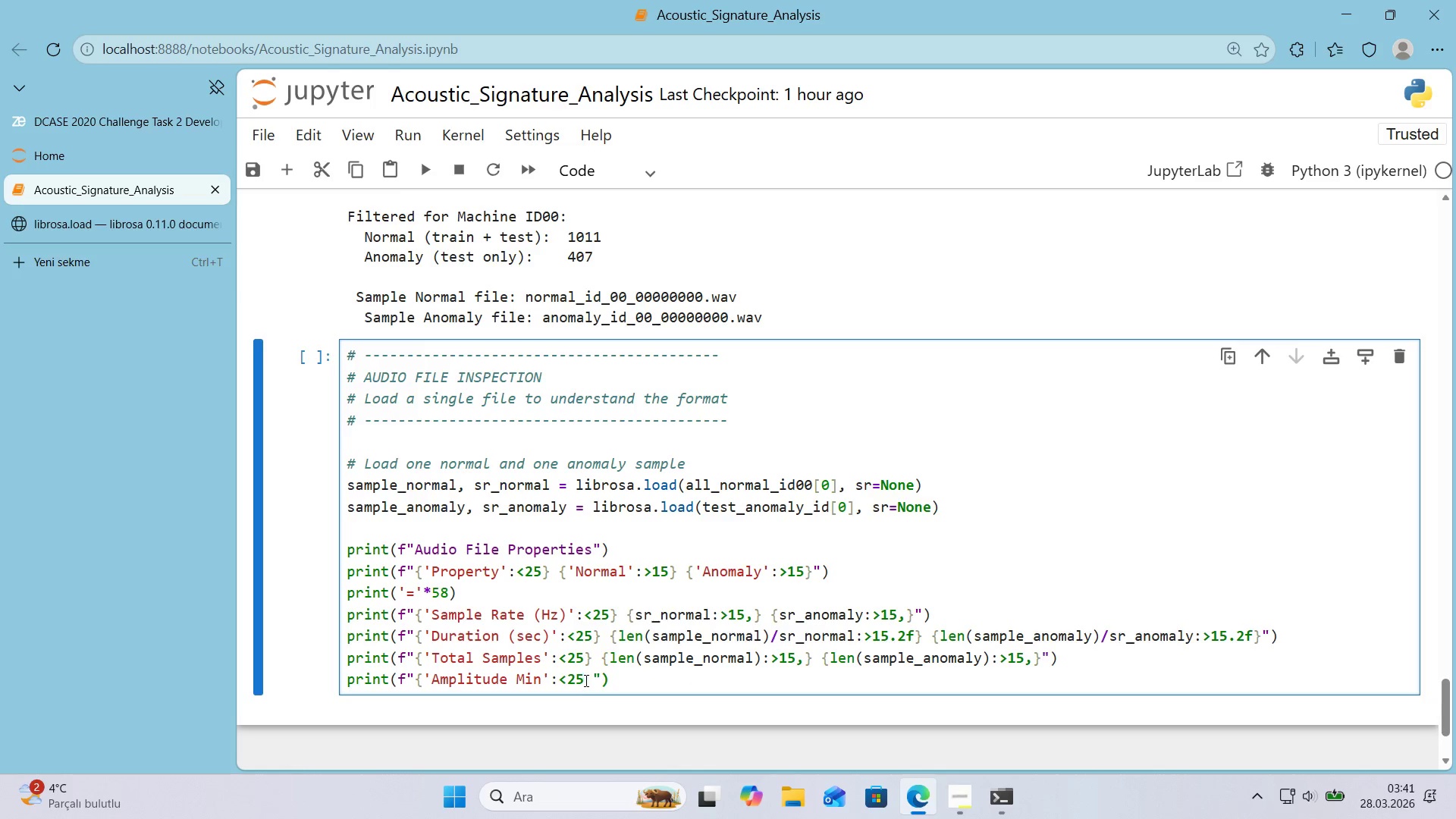 
left_click([585, 680])
 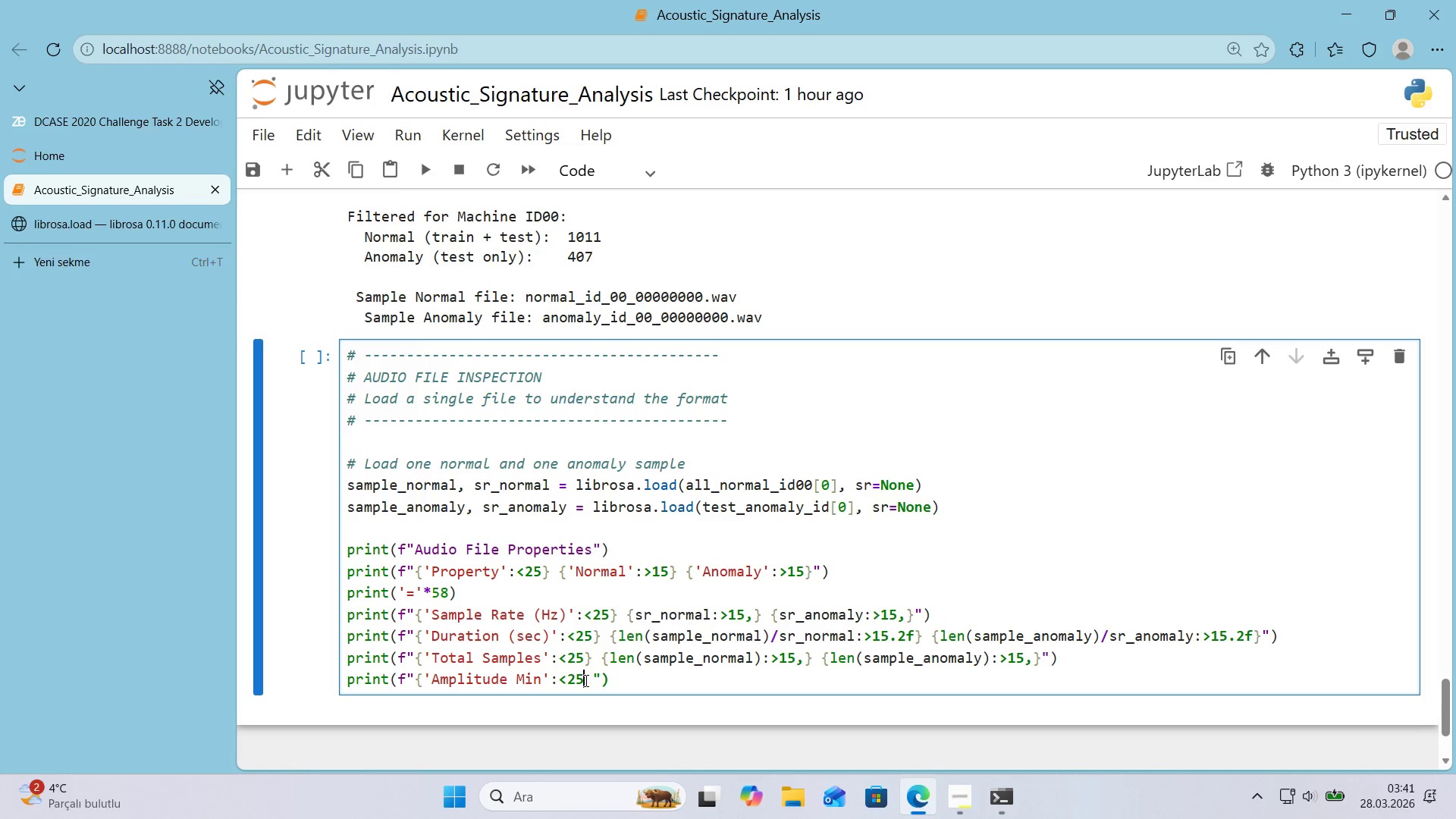 
key(Control+ControlLeft)
 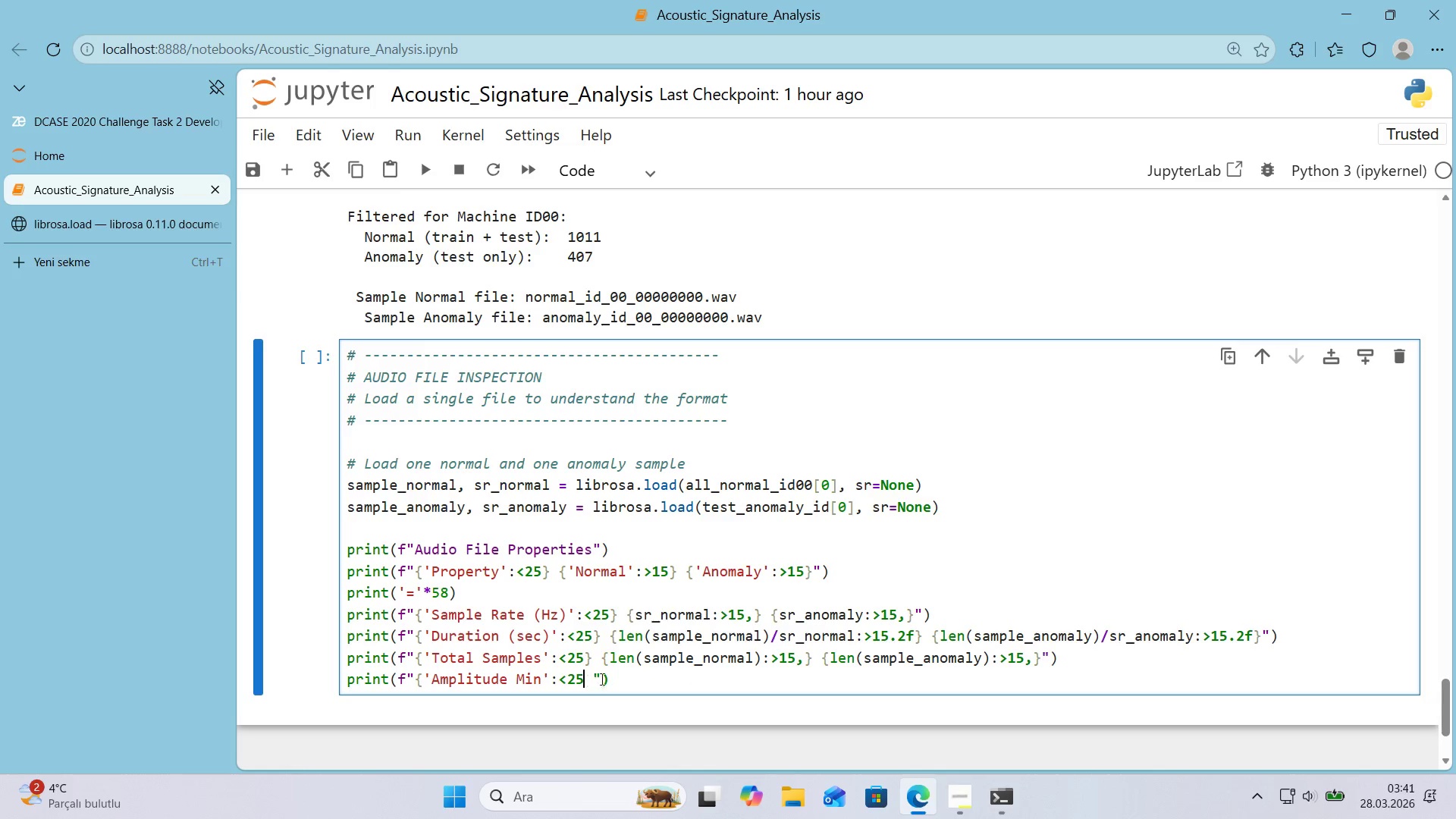 
key(Control+V)
 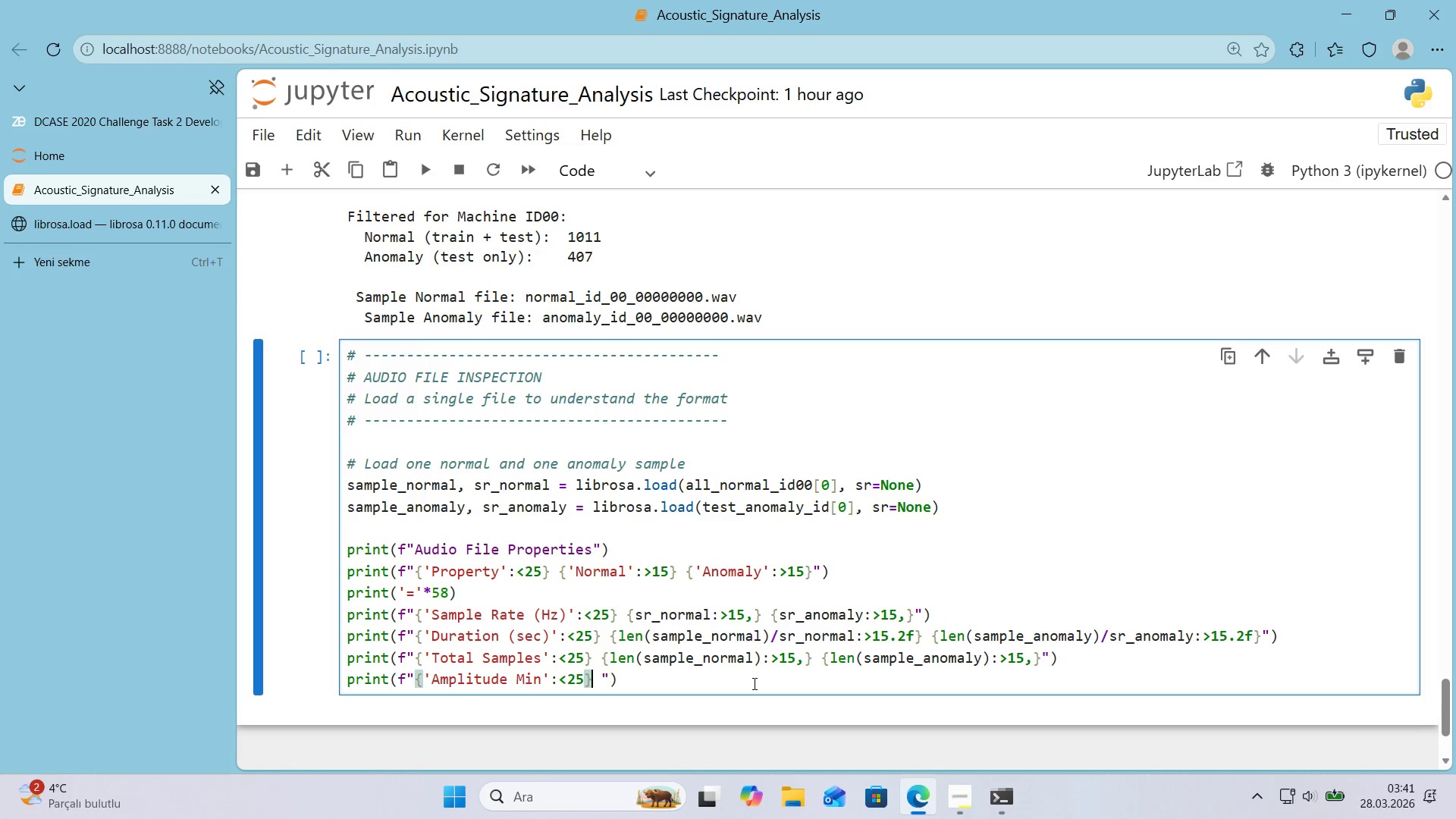 
key(Space)
 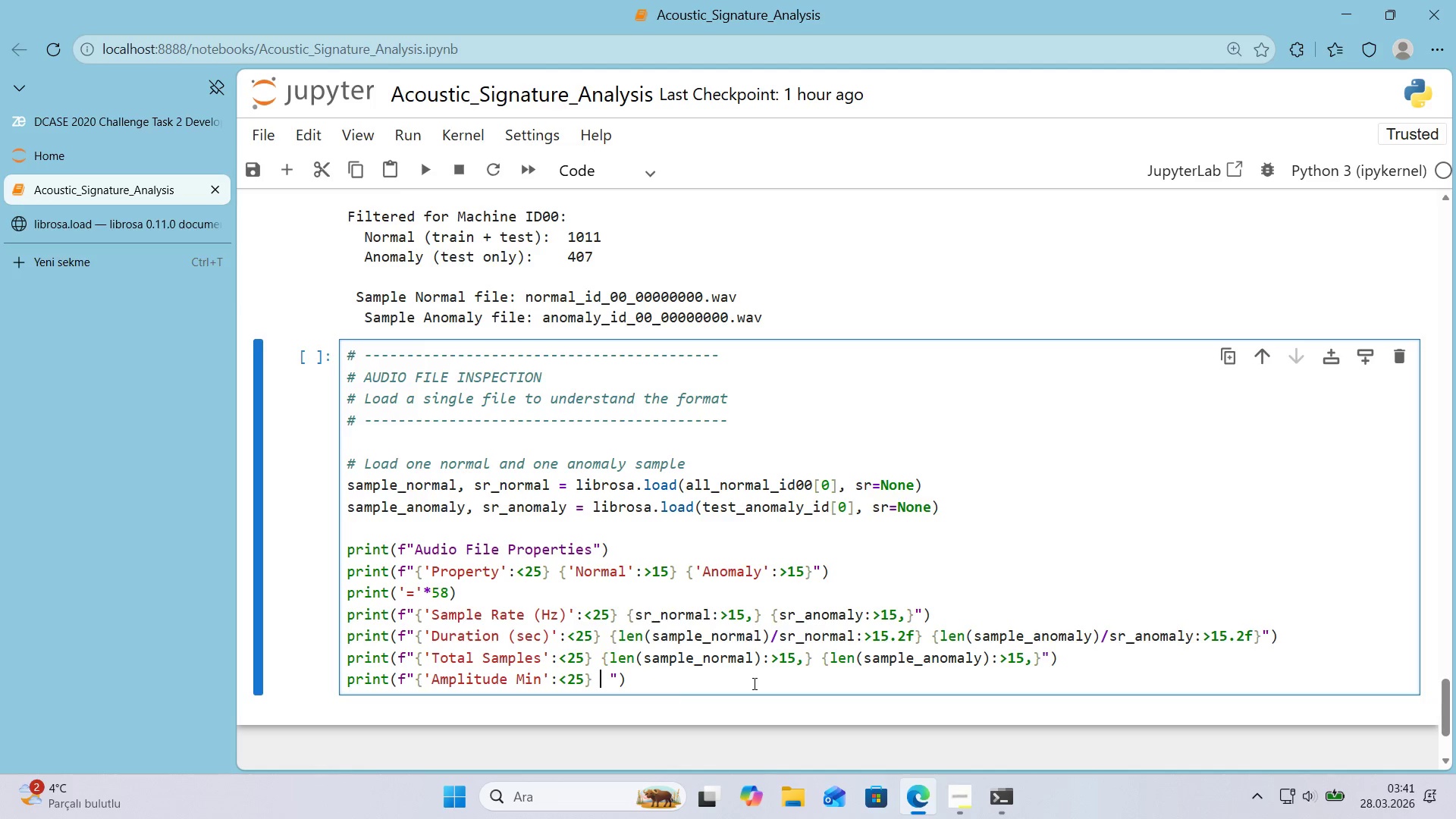 
key(Alt+Control+7)
 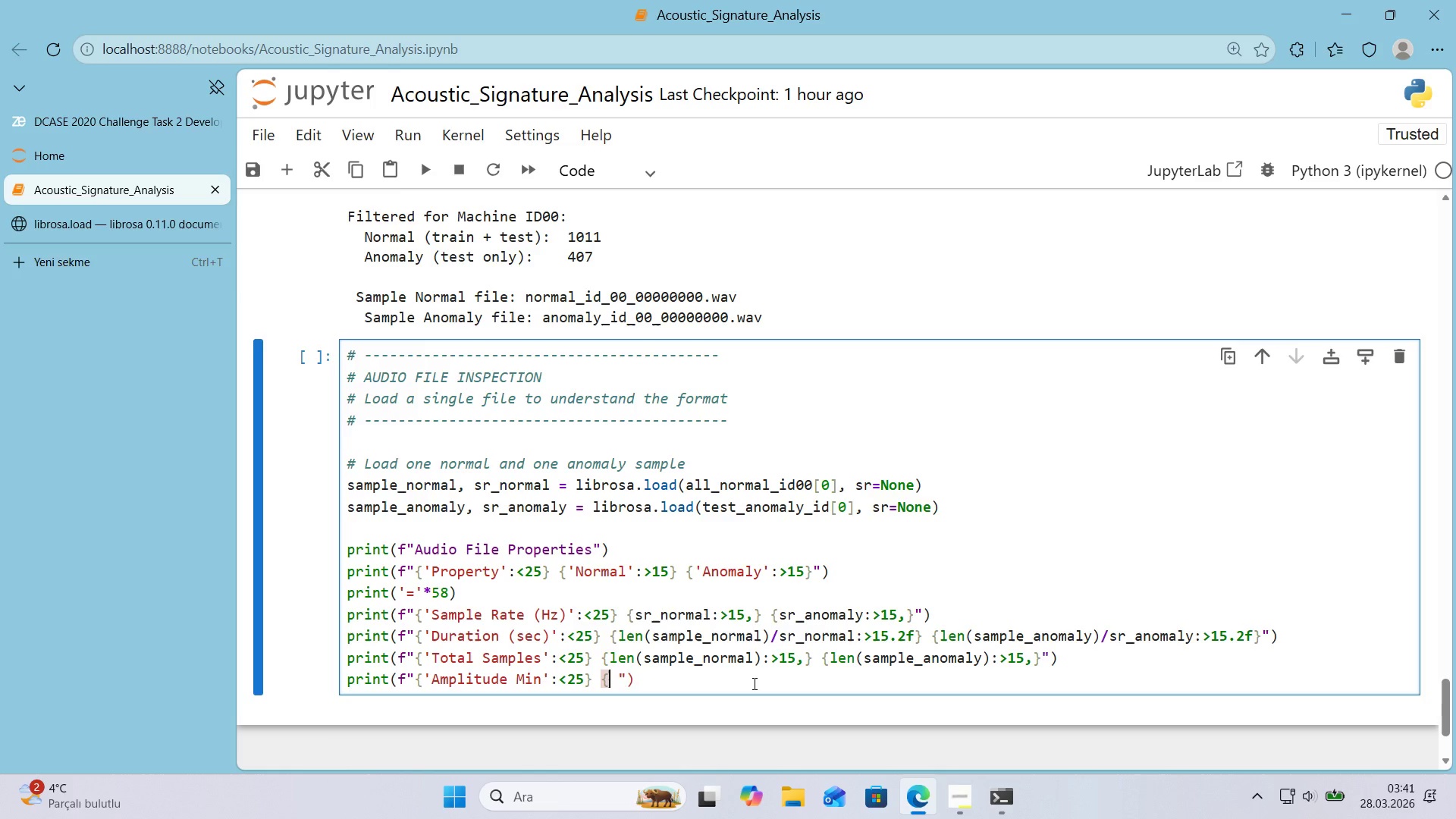 
key(Alt+Control+0)
 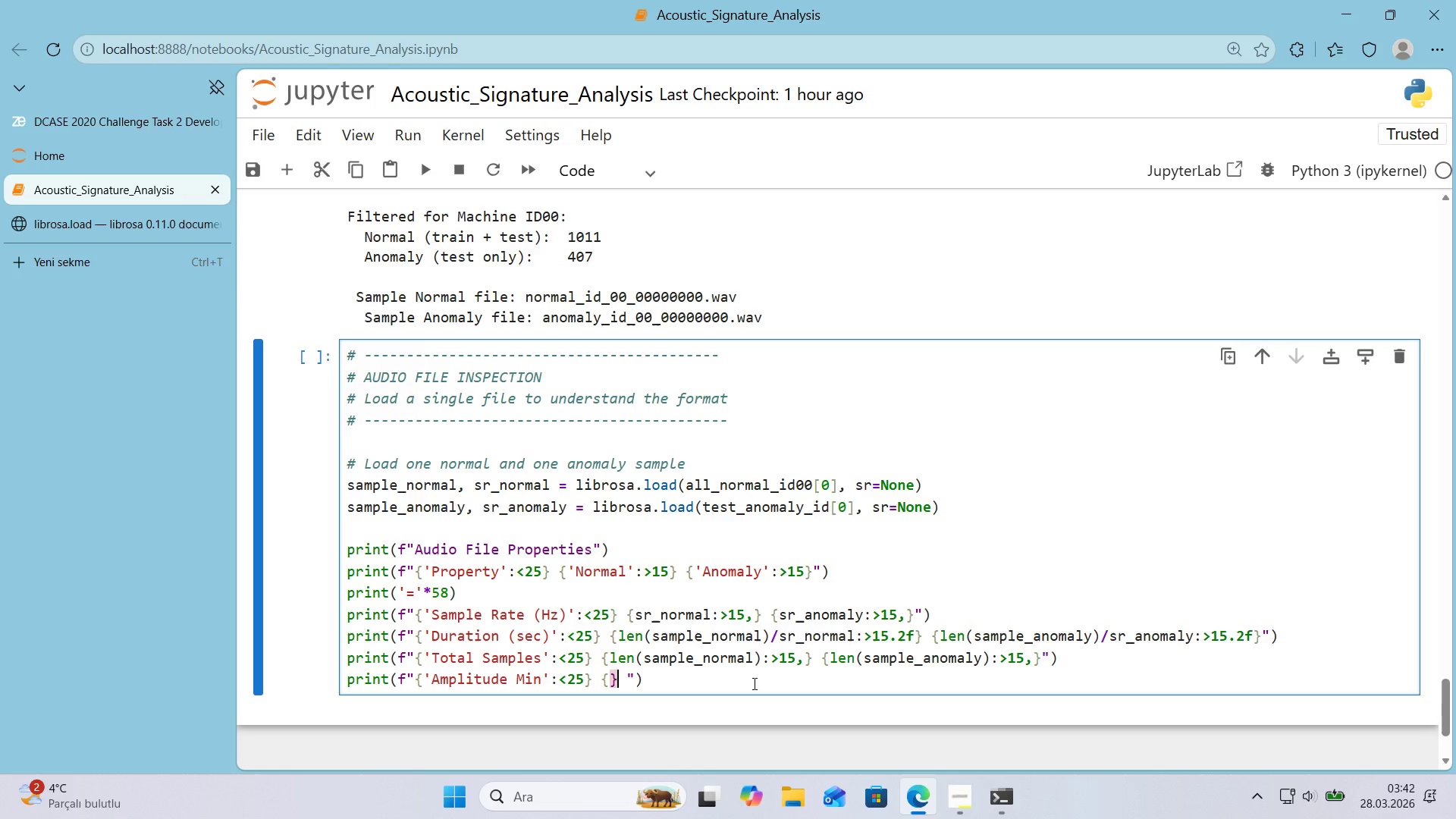 
key(ArrowLeft)
 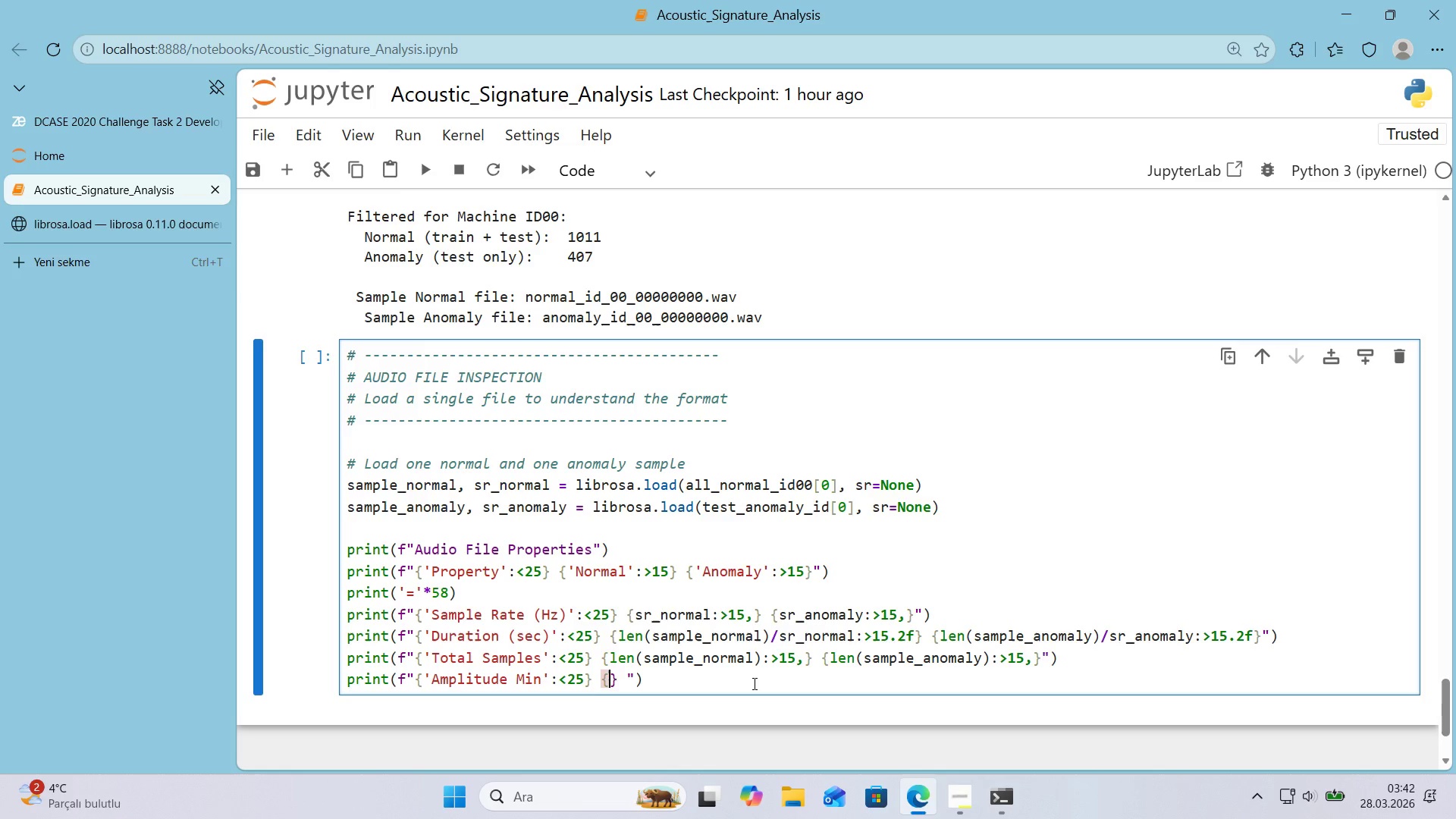 
type(len*()
 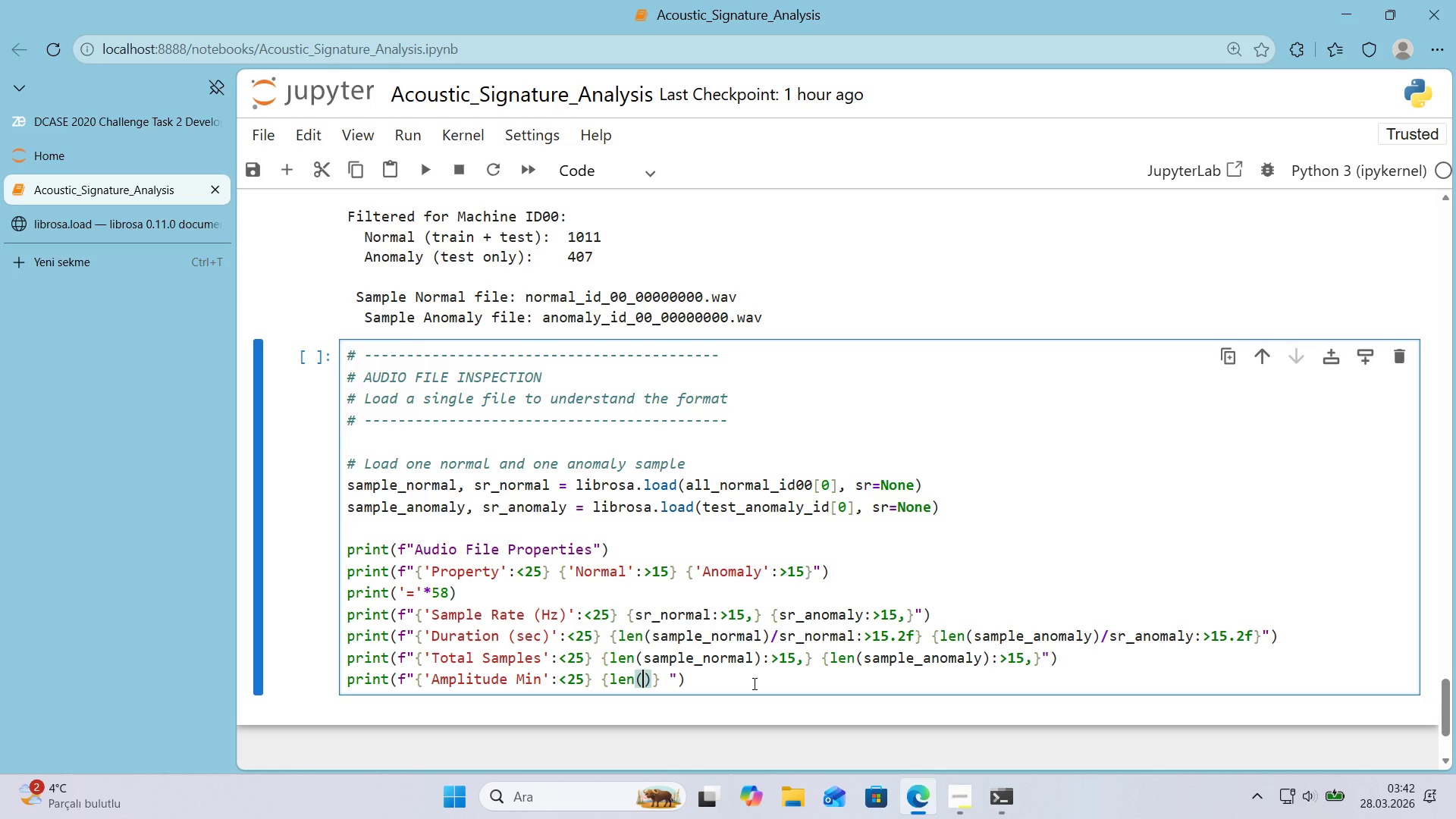 
 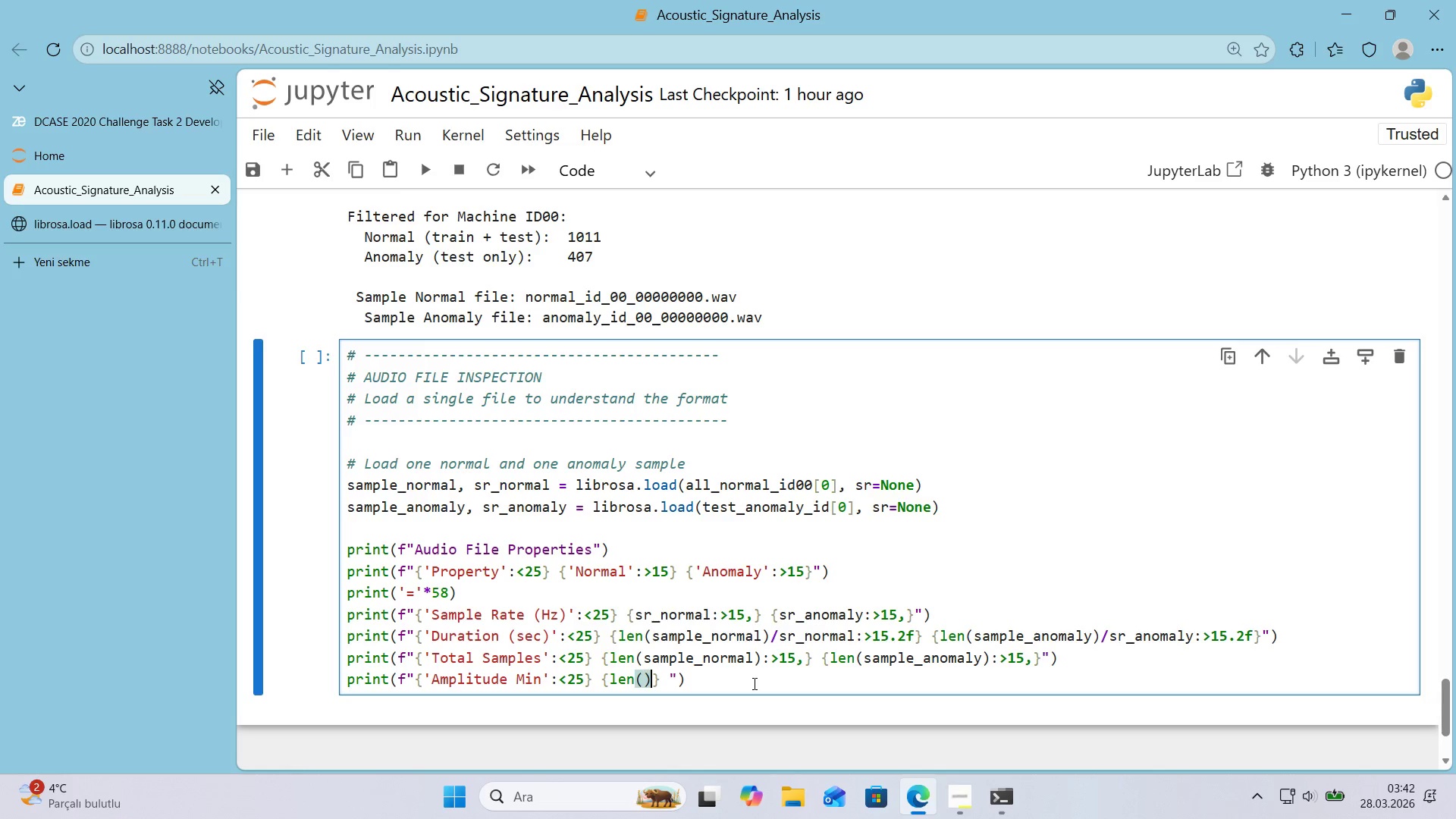 
key(ArrowLeft)
 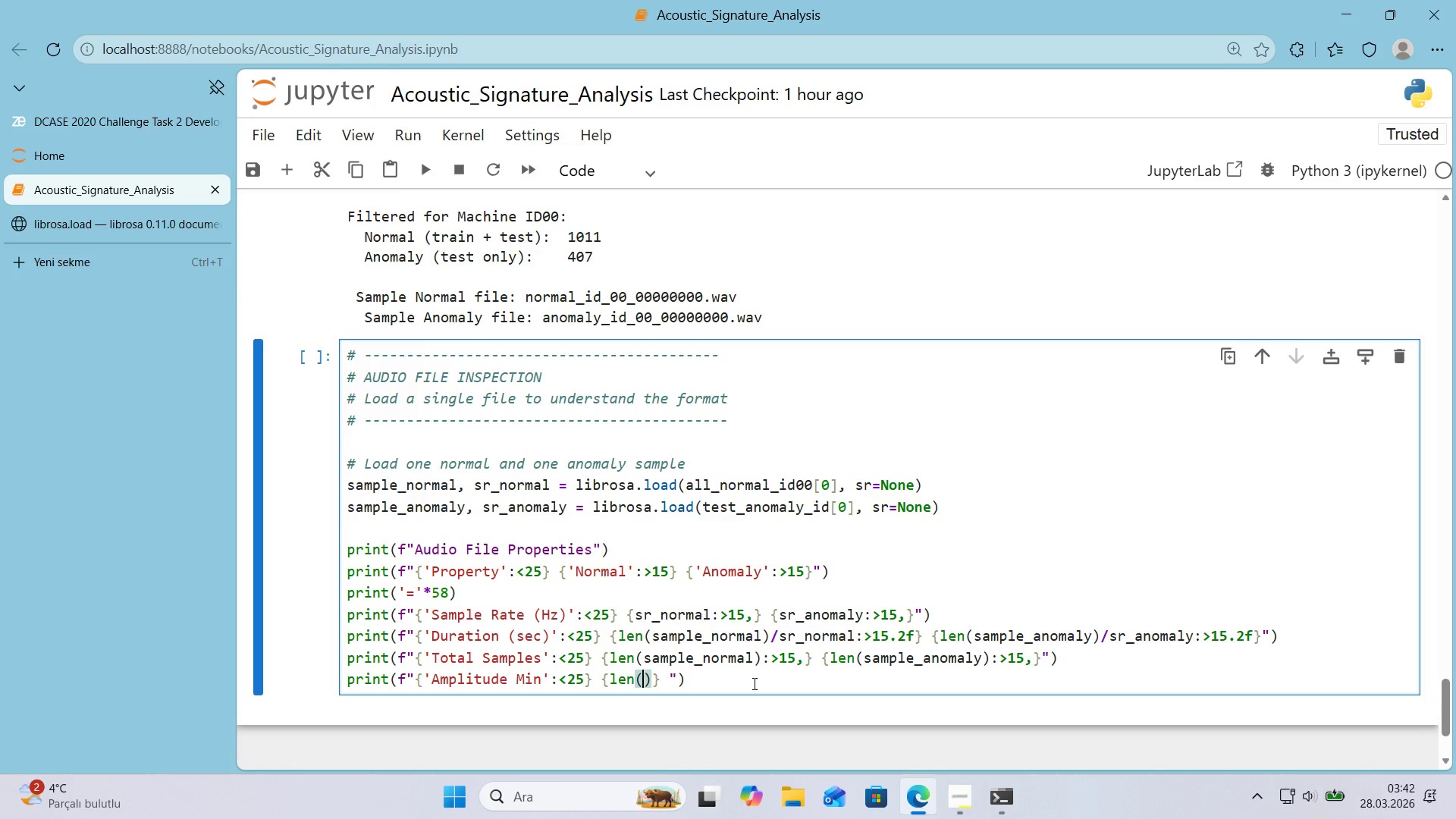 
wait(7.09)
 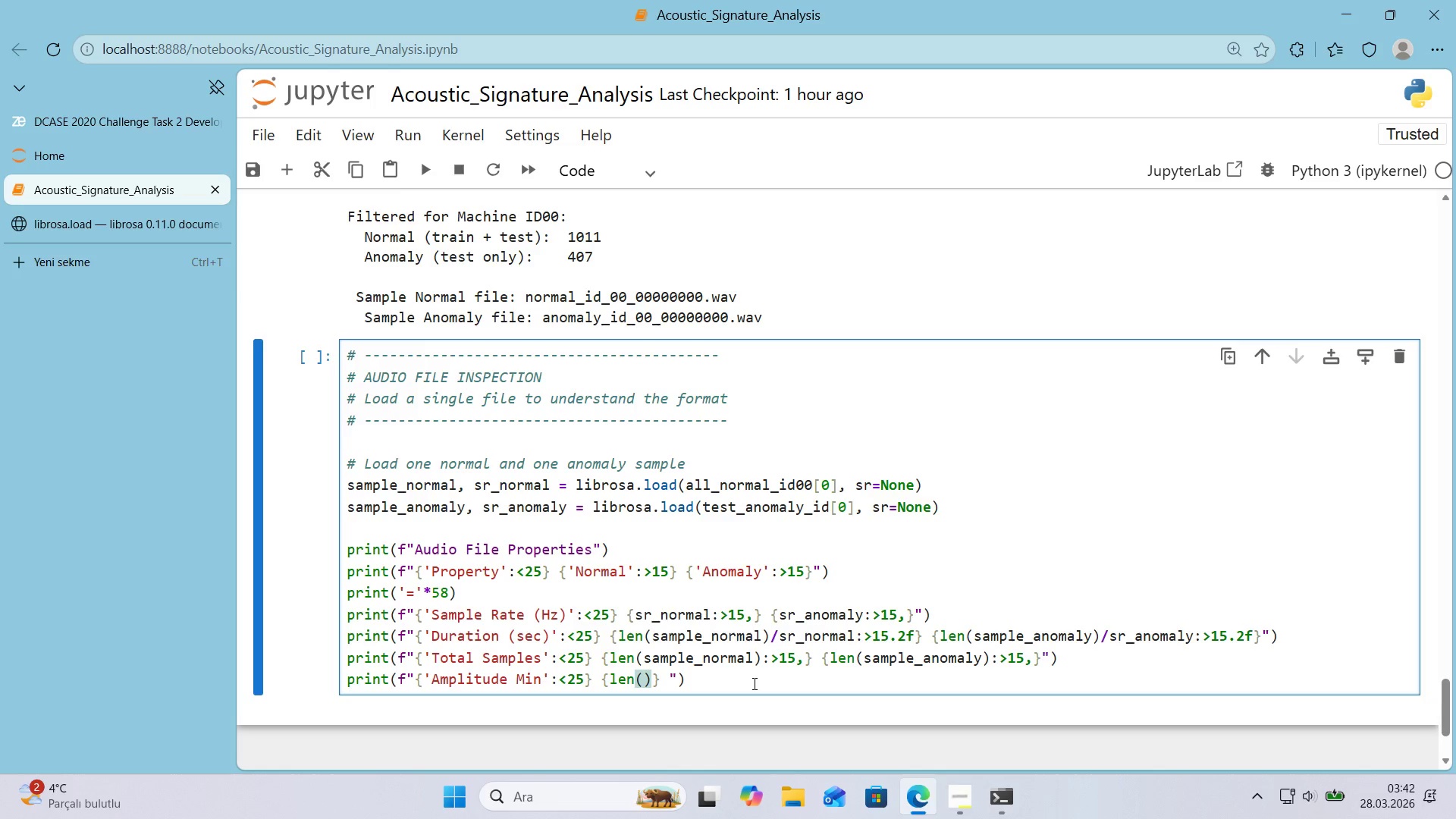 
type(sample_normal)
 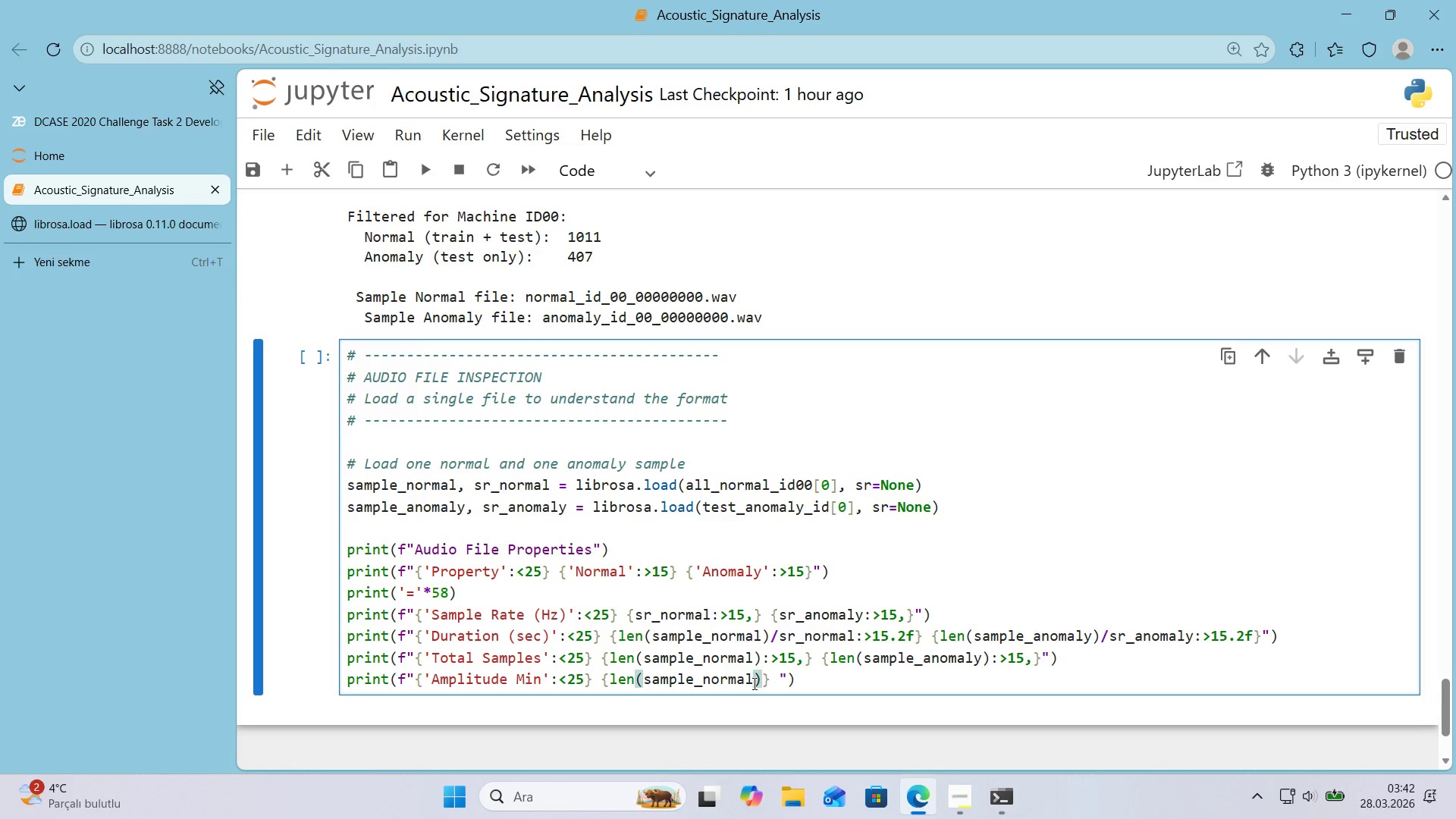 
wait(6.3)
 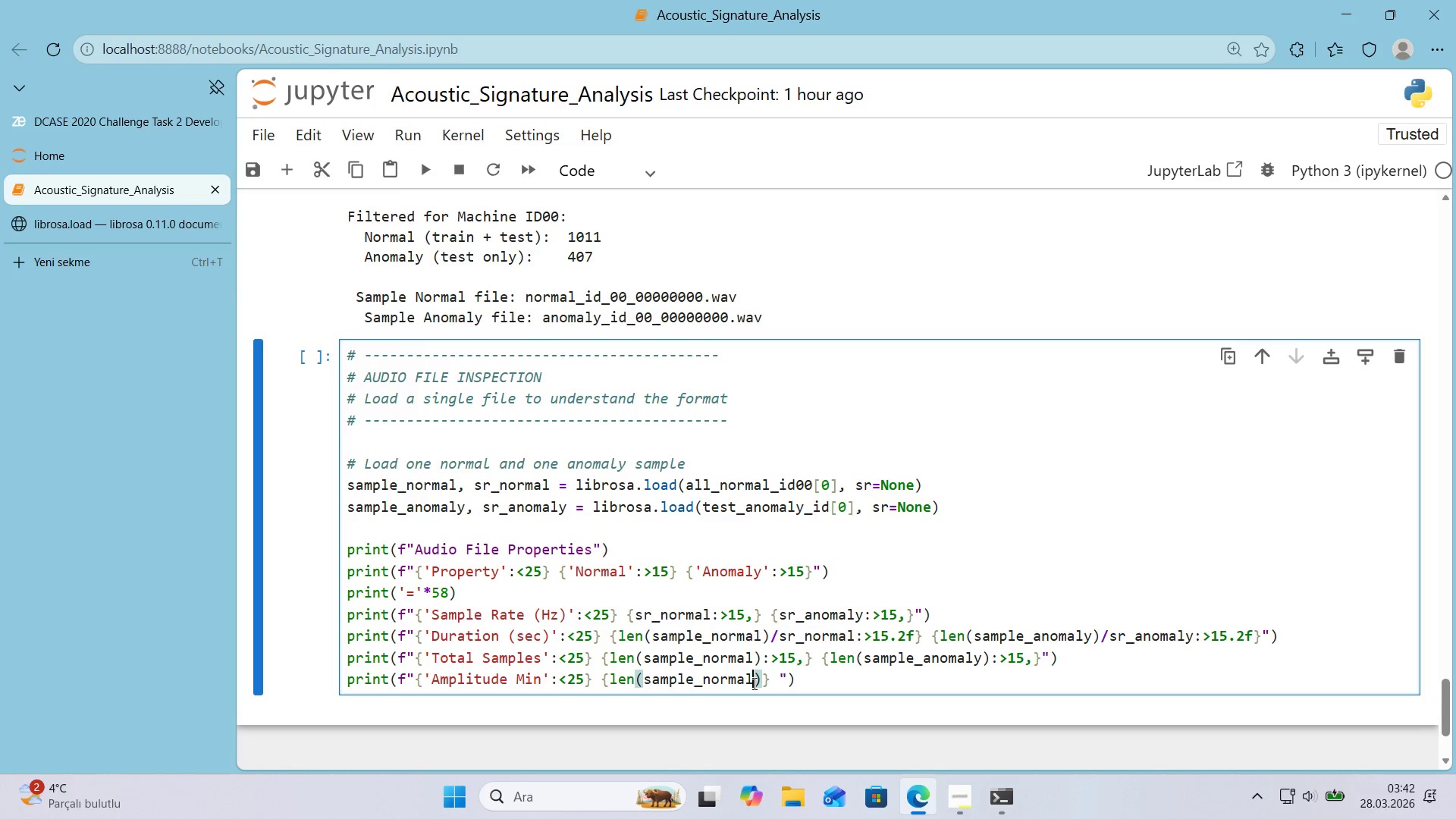 
type(.m'n*()
 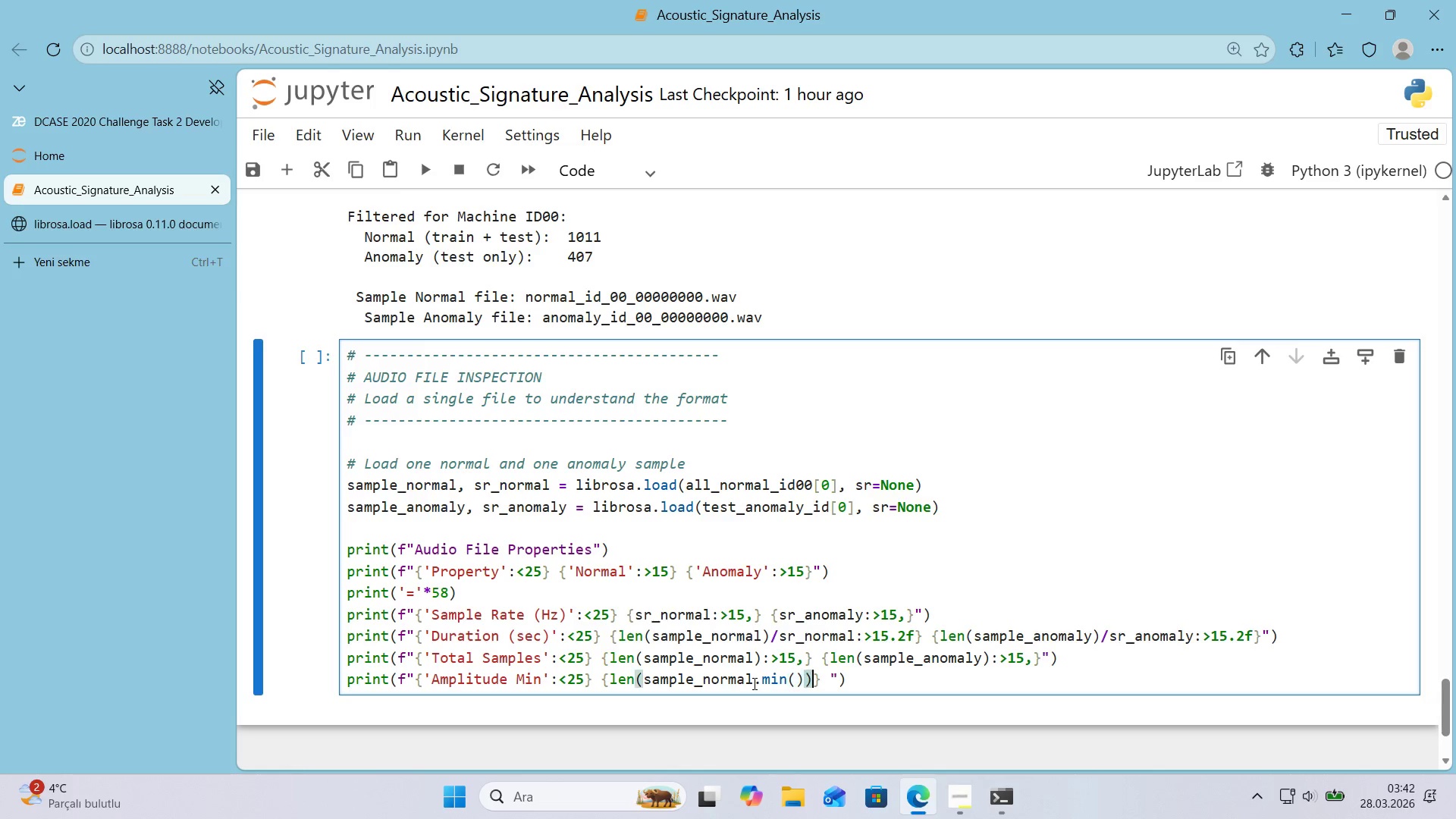 
 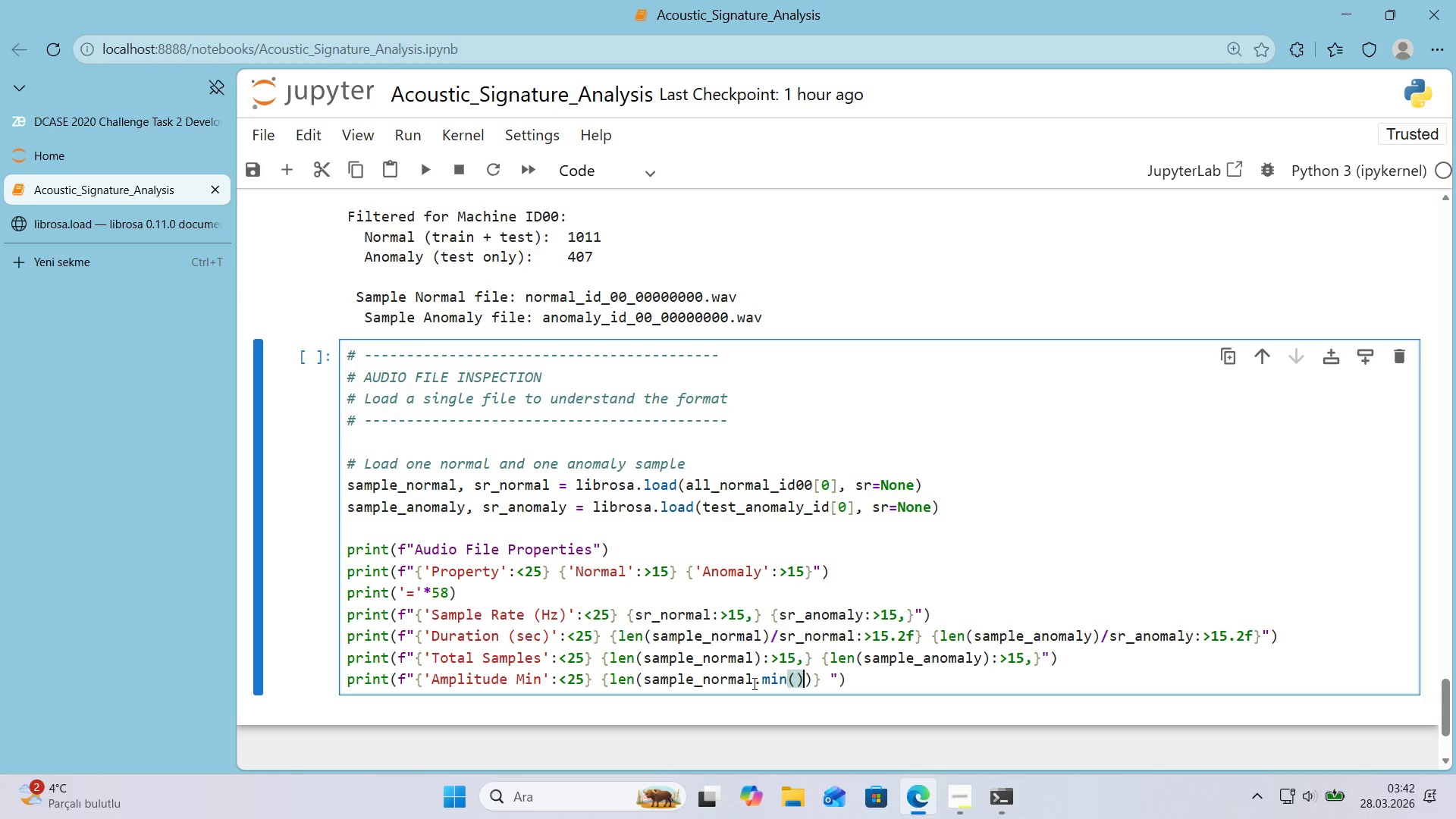 
key(ArrowRight)
 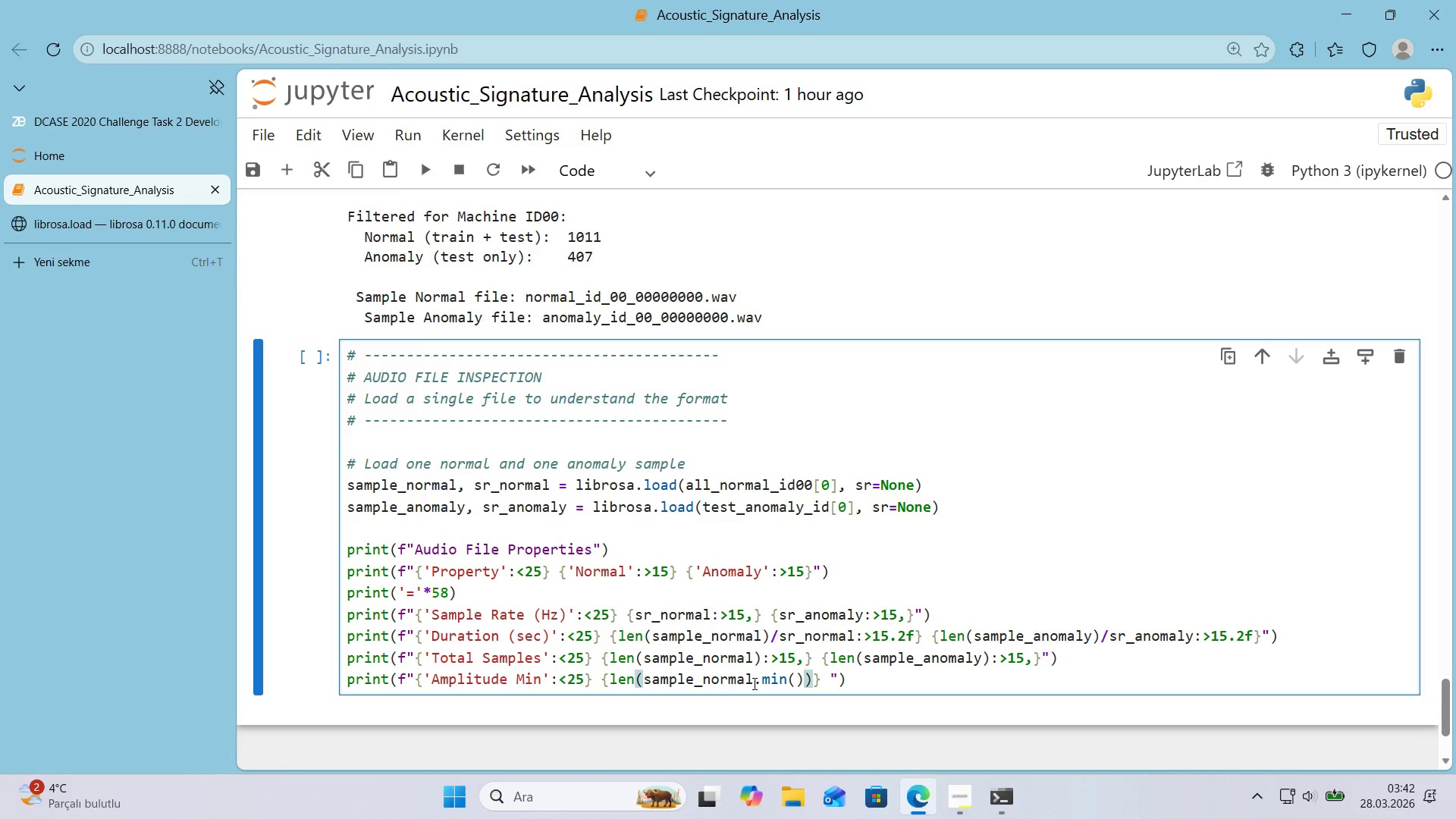 
key(ArrowLeft)
 